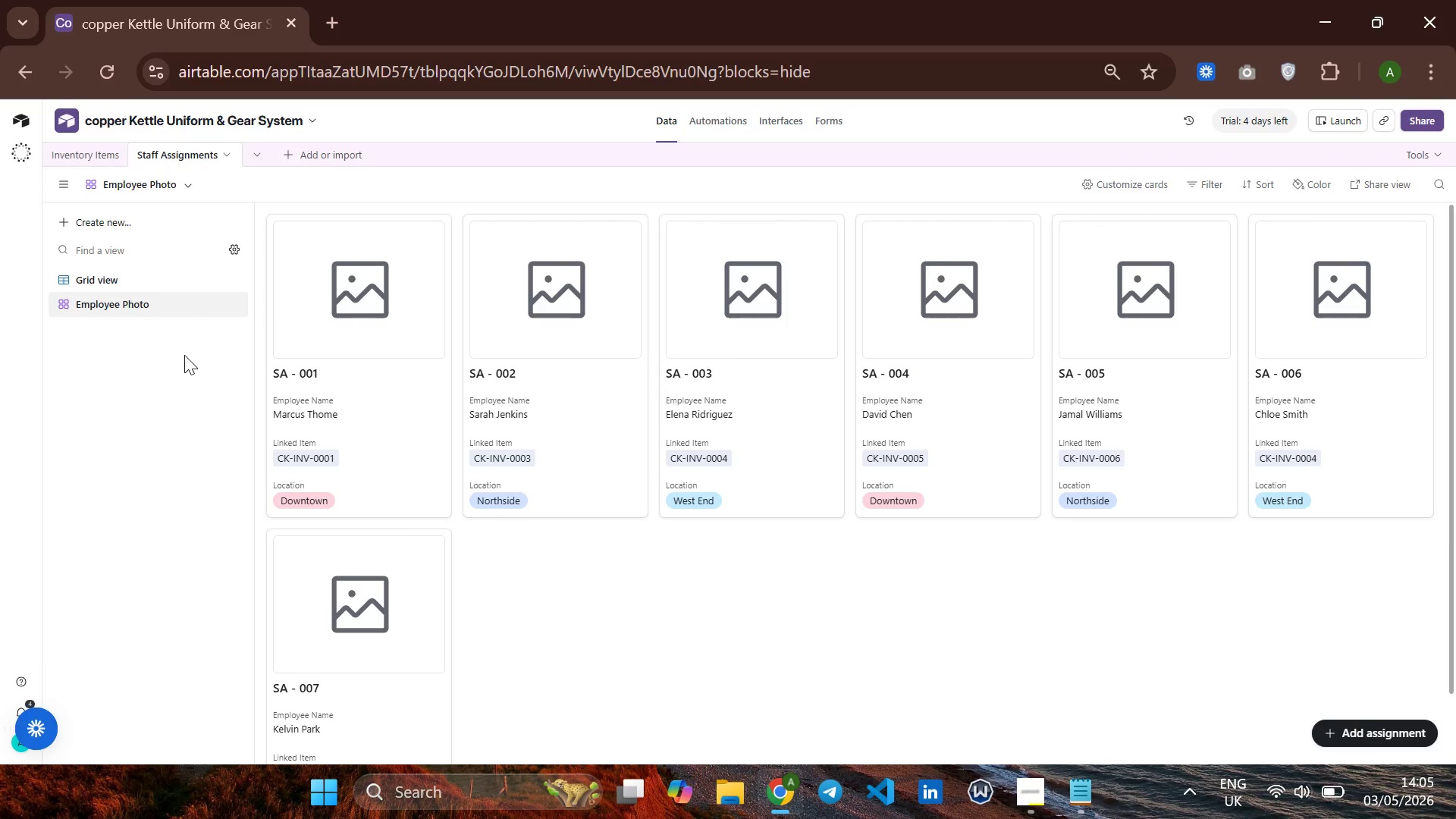 
wait(14.69)
 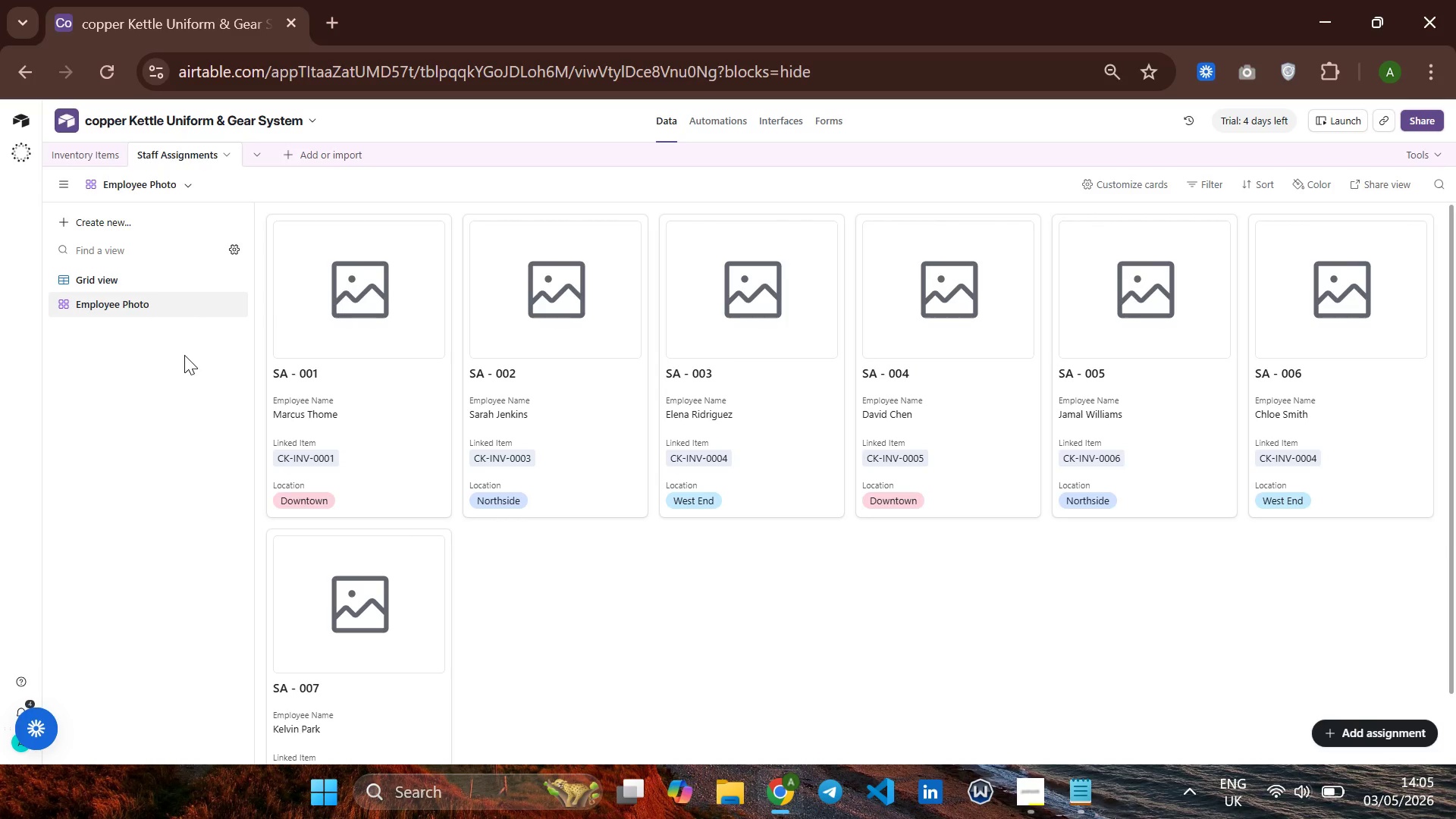 
left_click([1097, 182])
 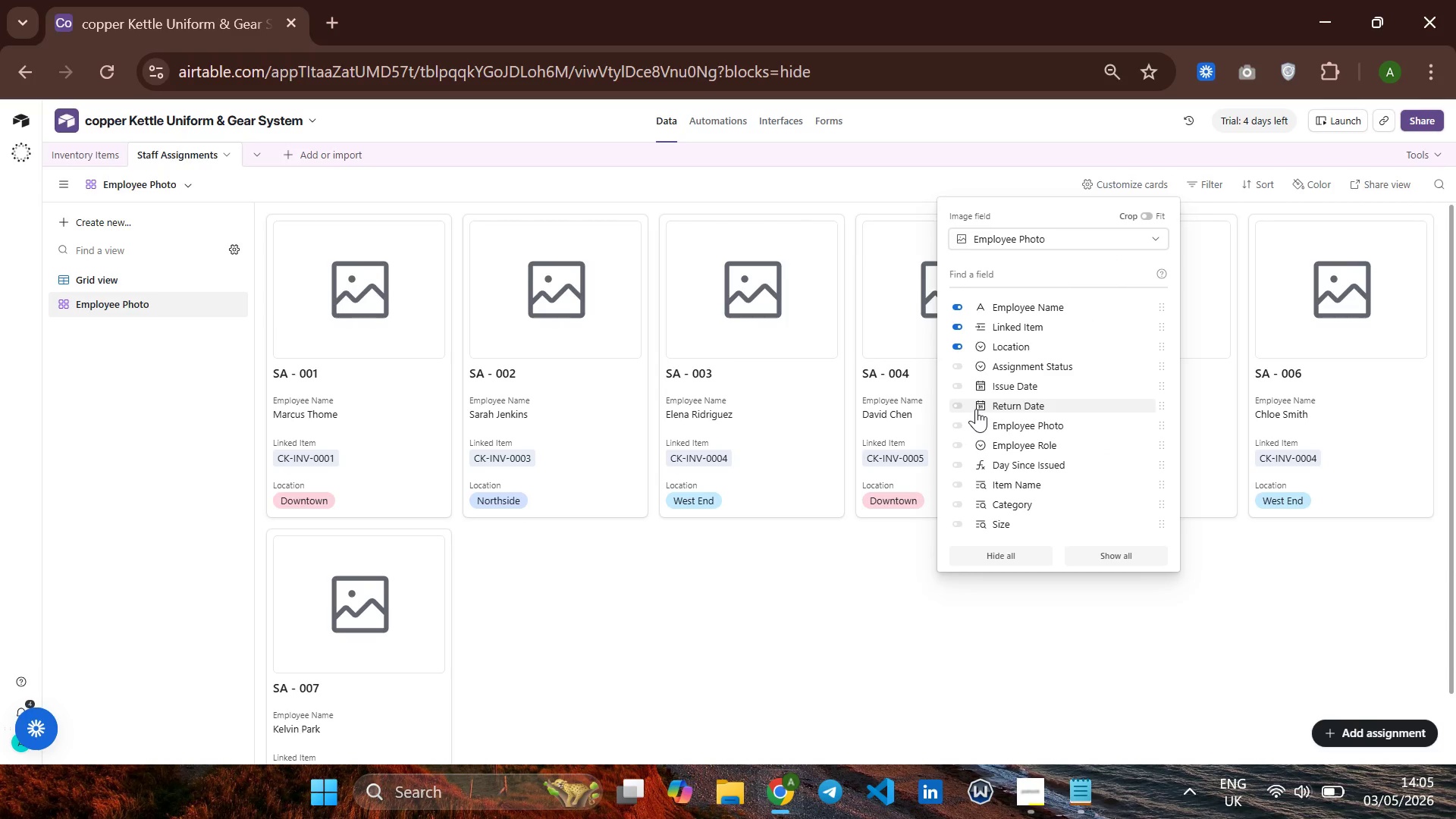 
wait(6.81)
 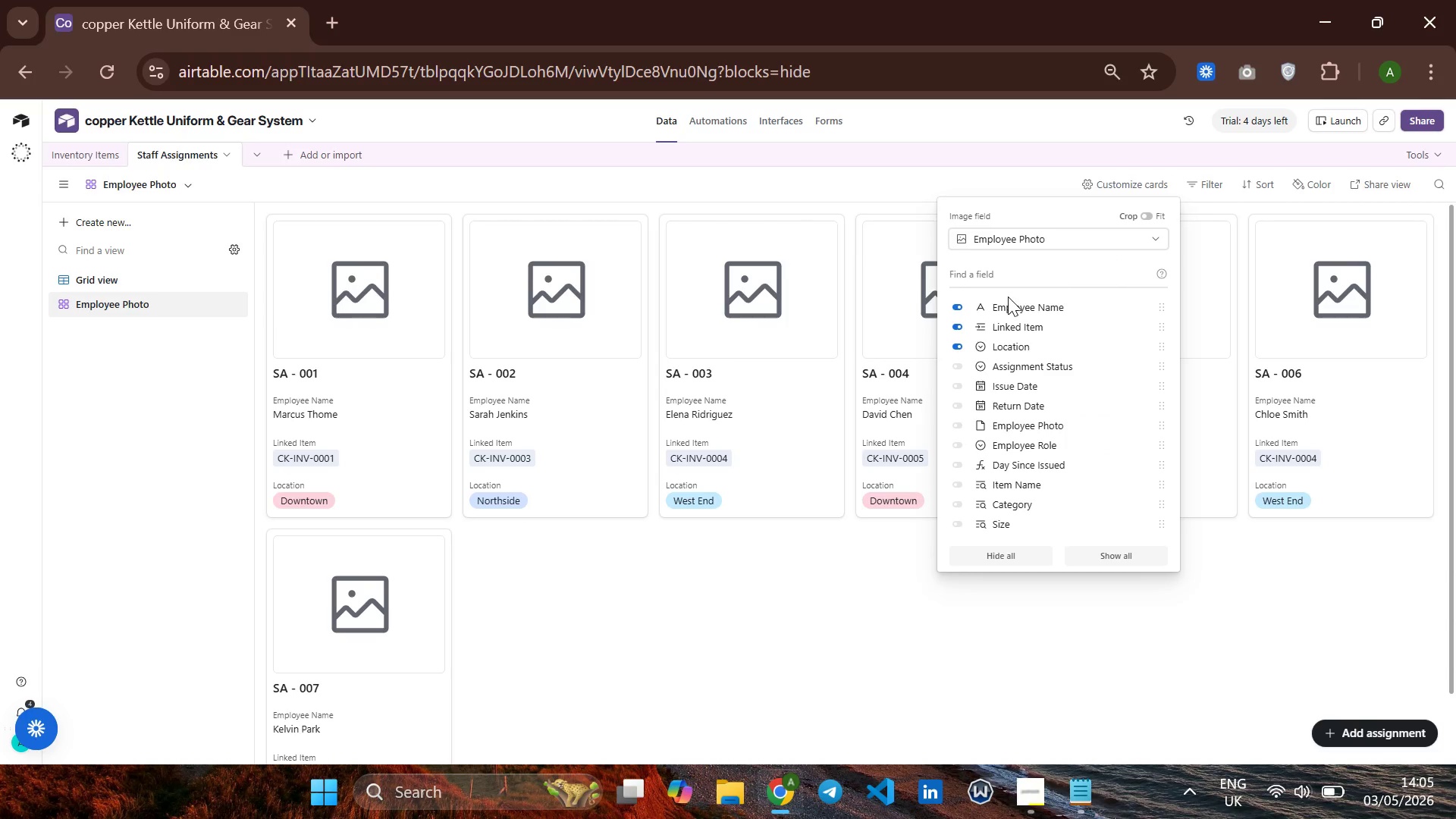 
left_click([963, 526])
 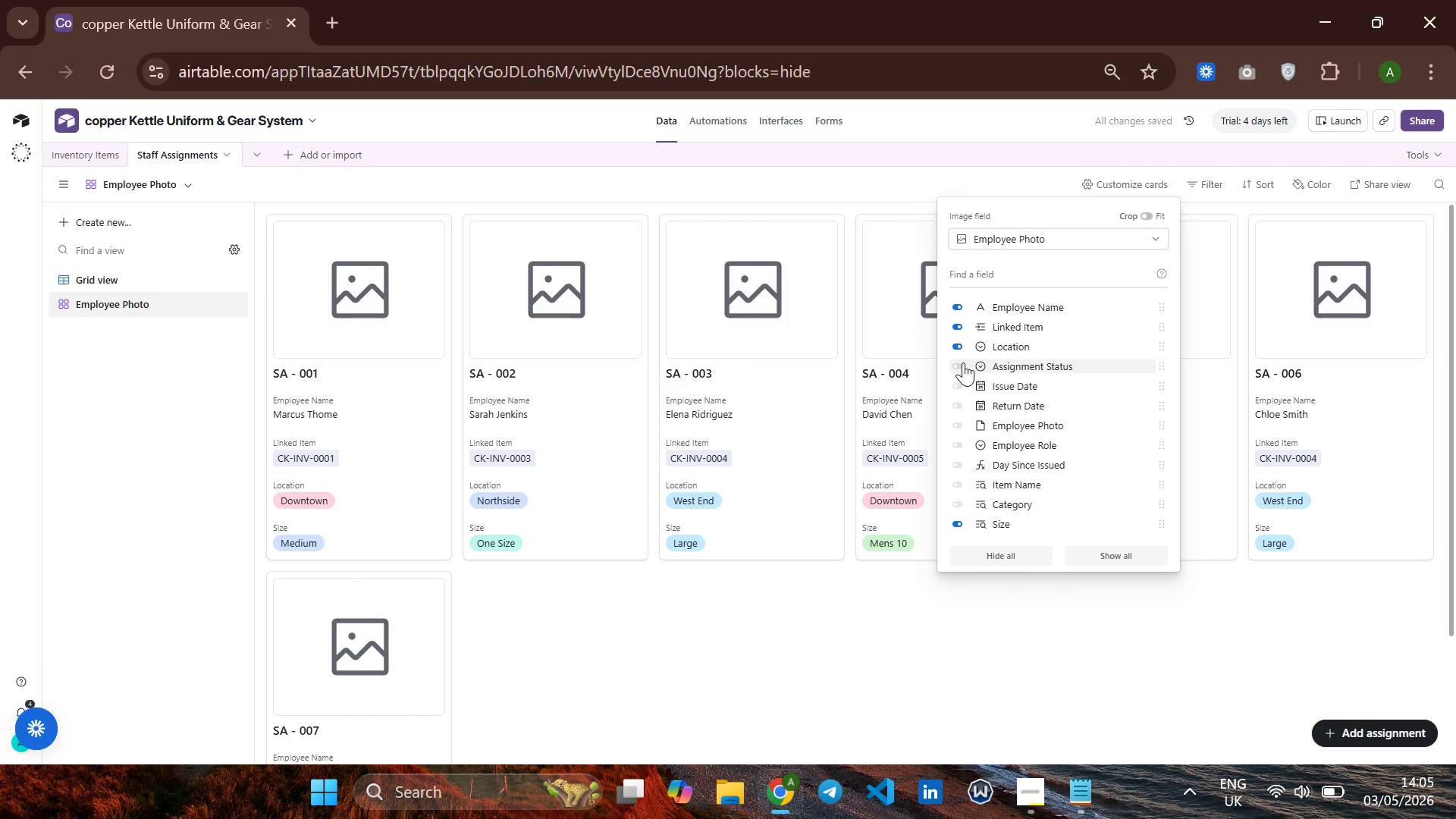 
wait(6.86)
 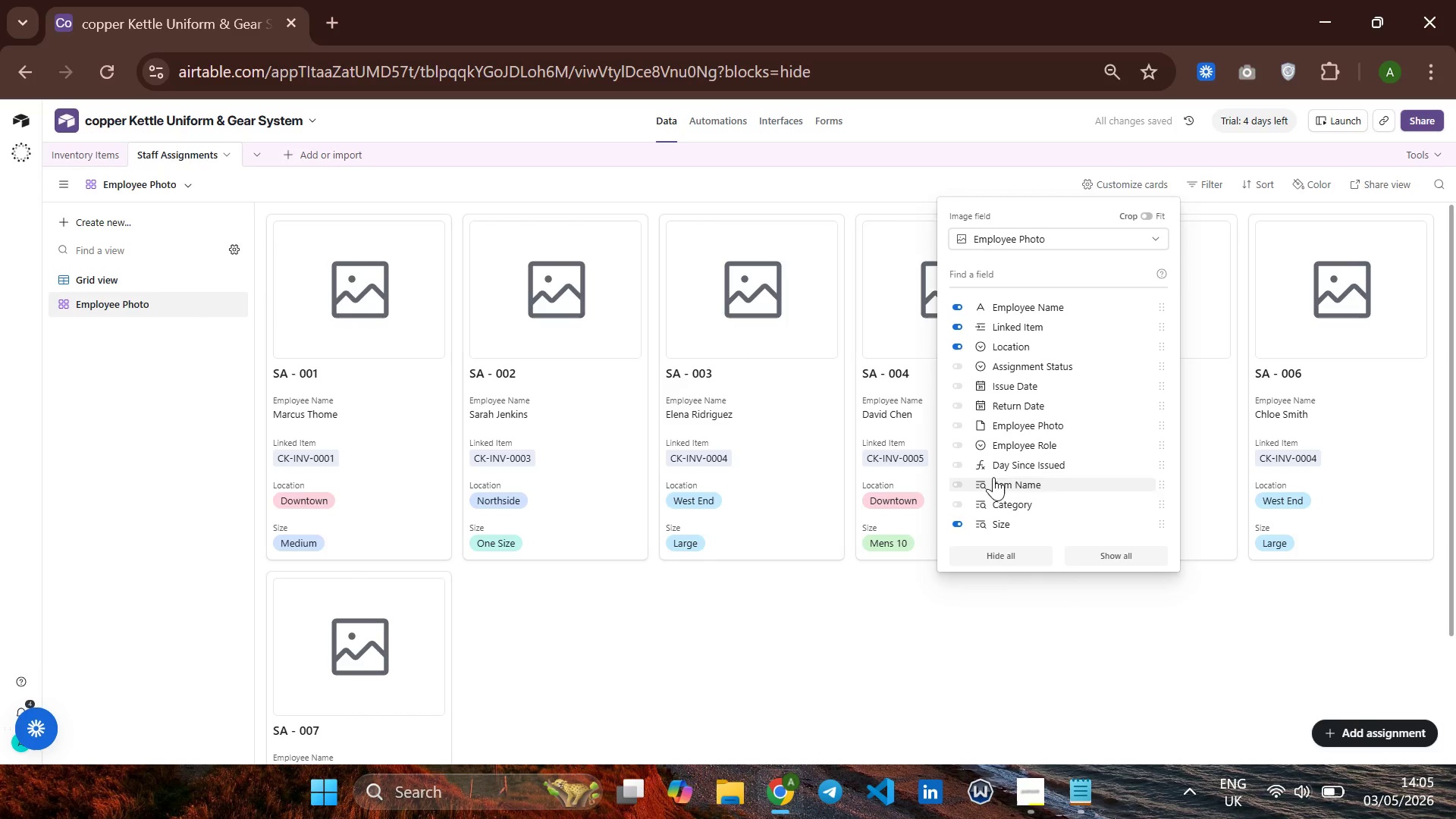 
left_click([962, 362])
 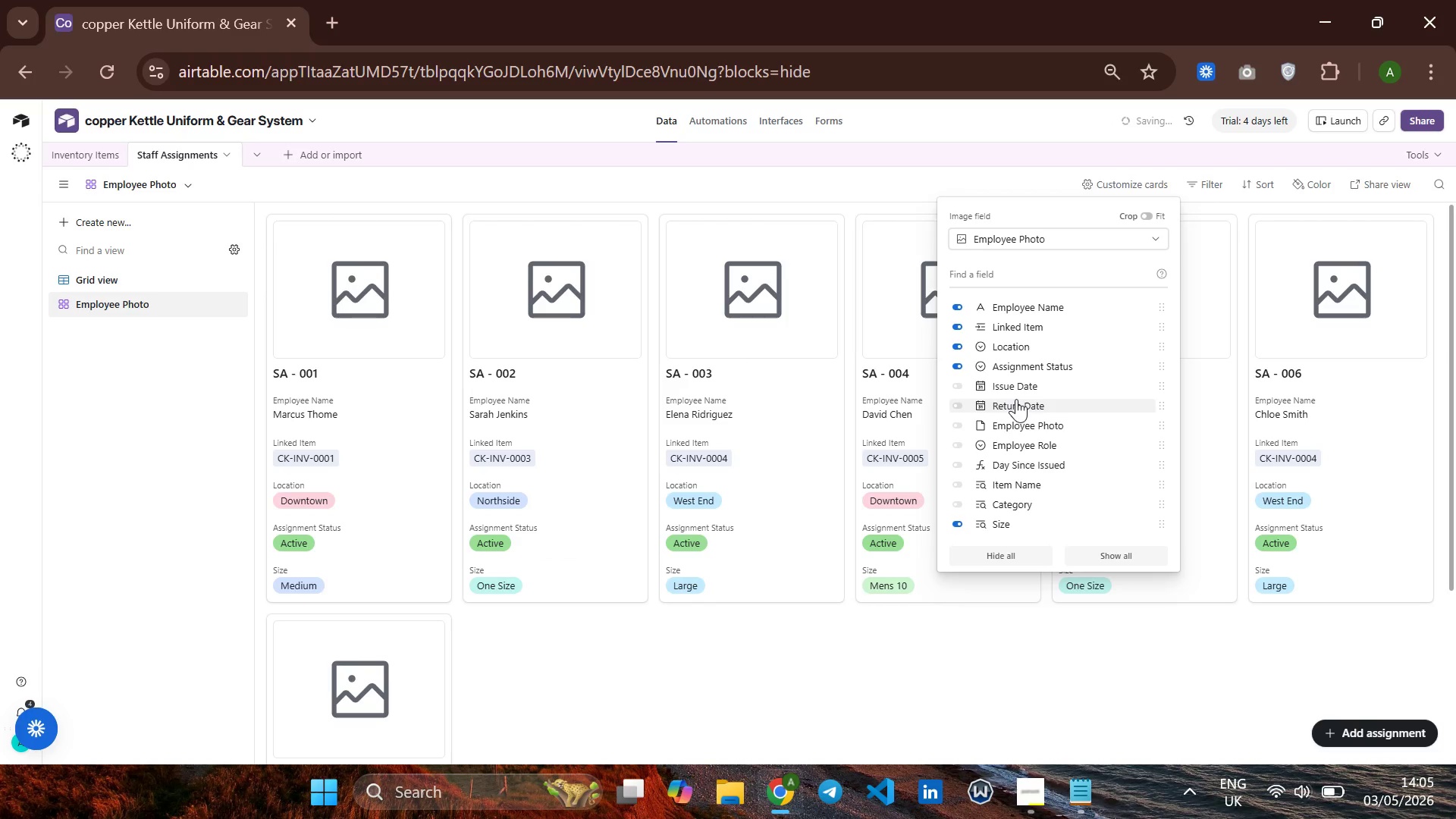 
mouse_move([1045, 384])
 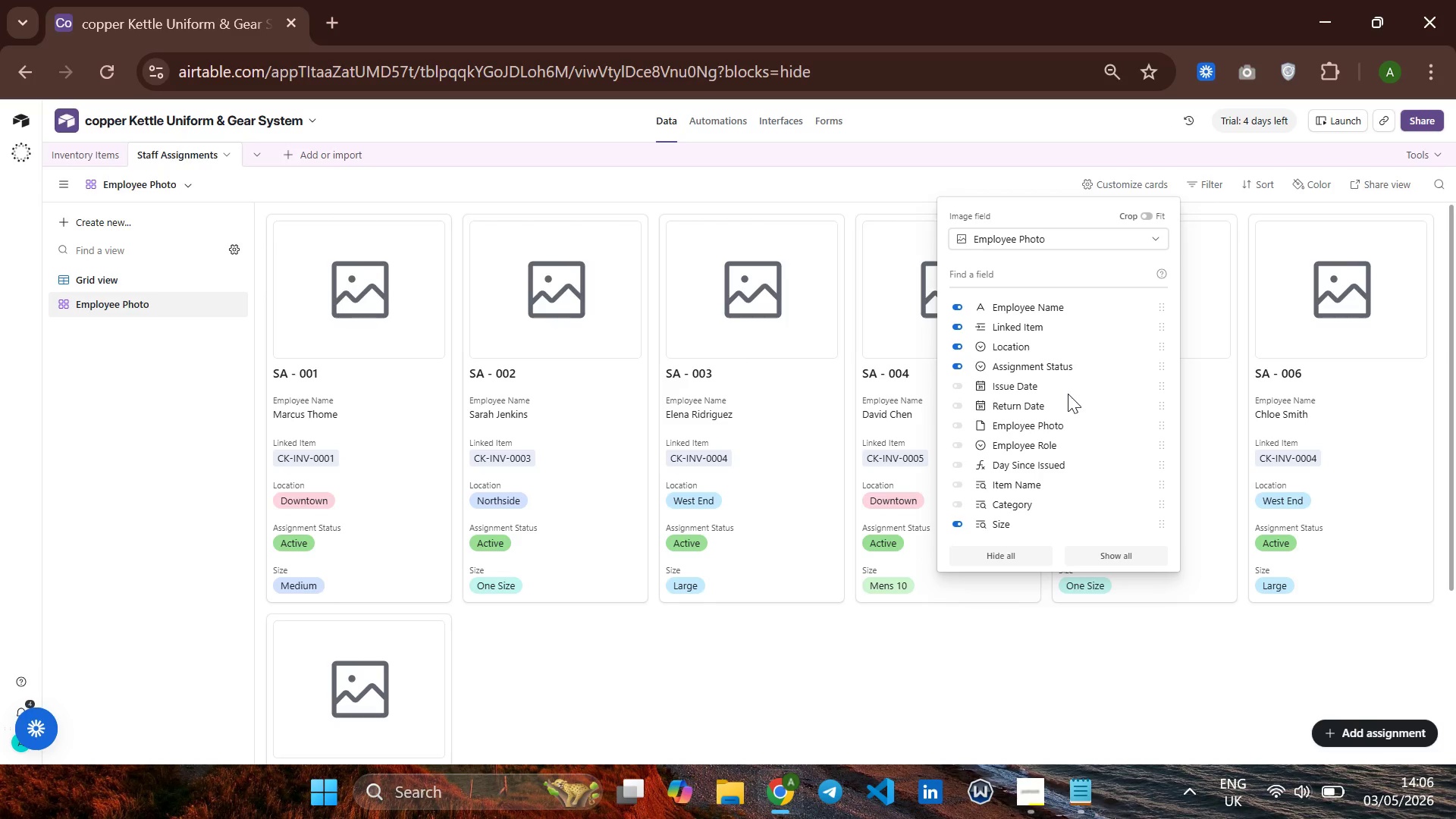 
wait(14.97)
 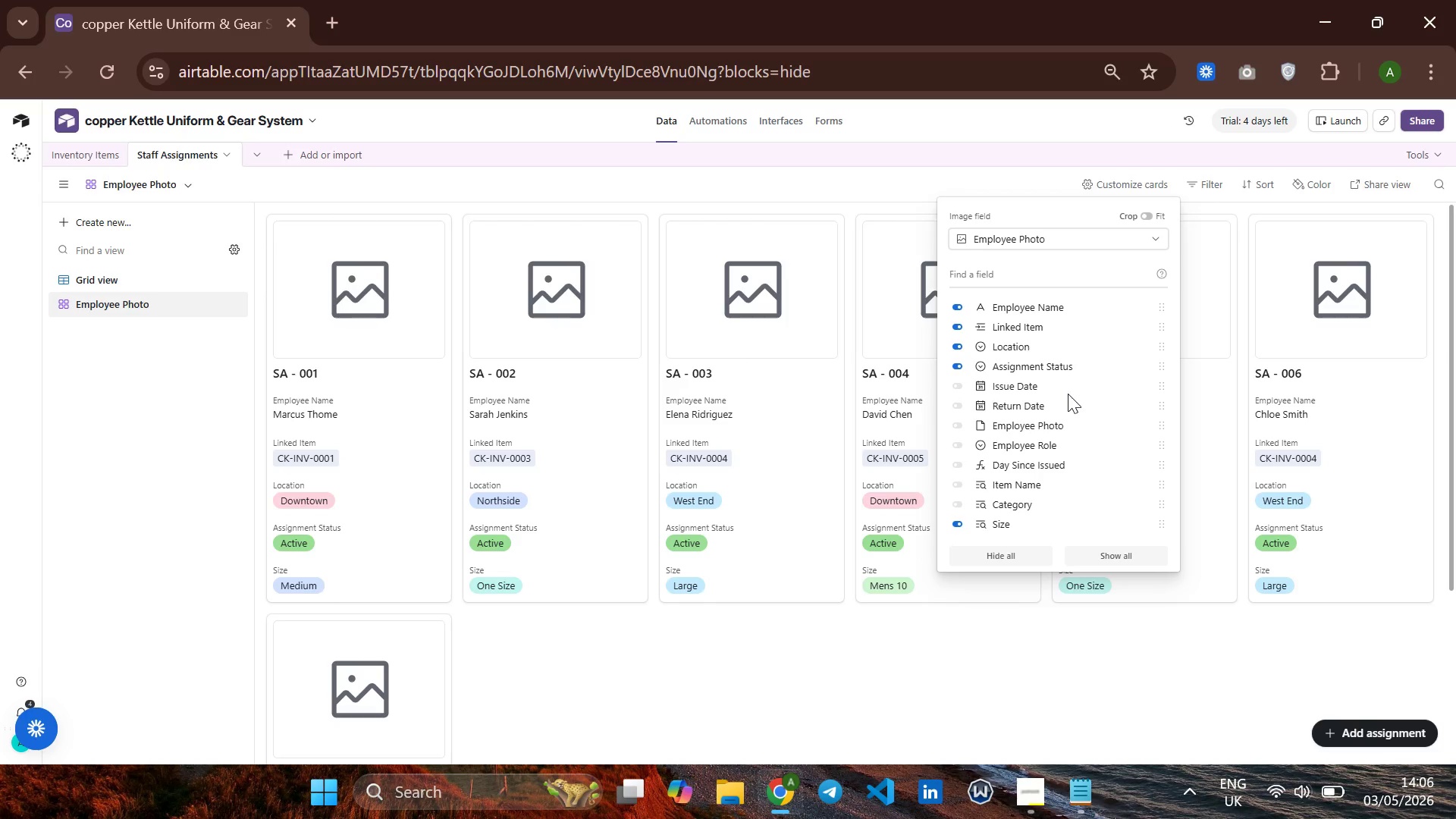 
left_click([955, 458])
 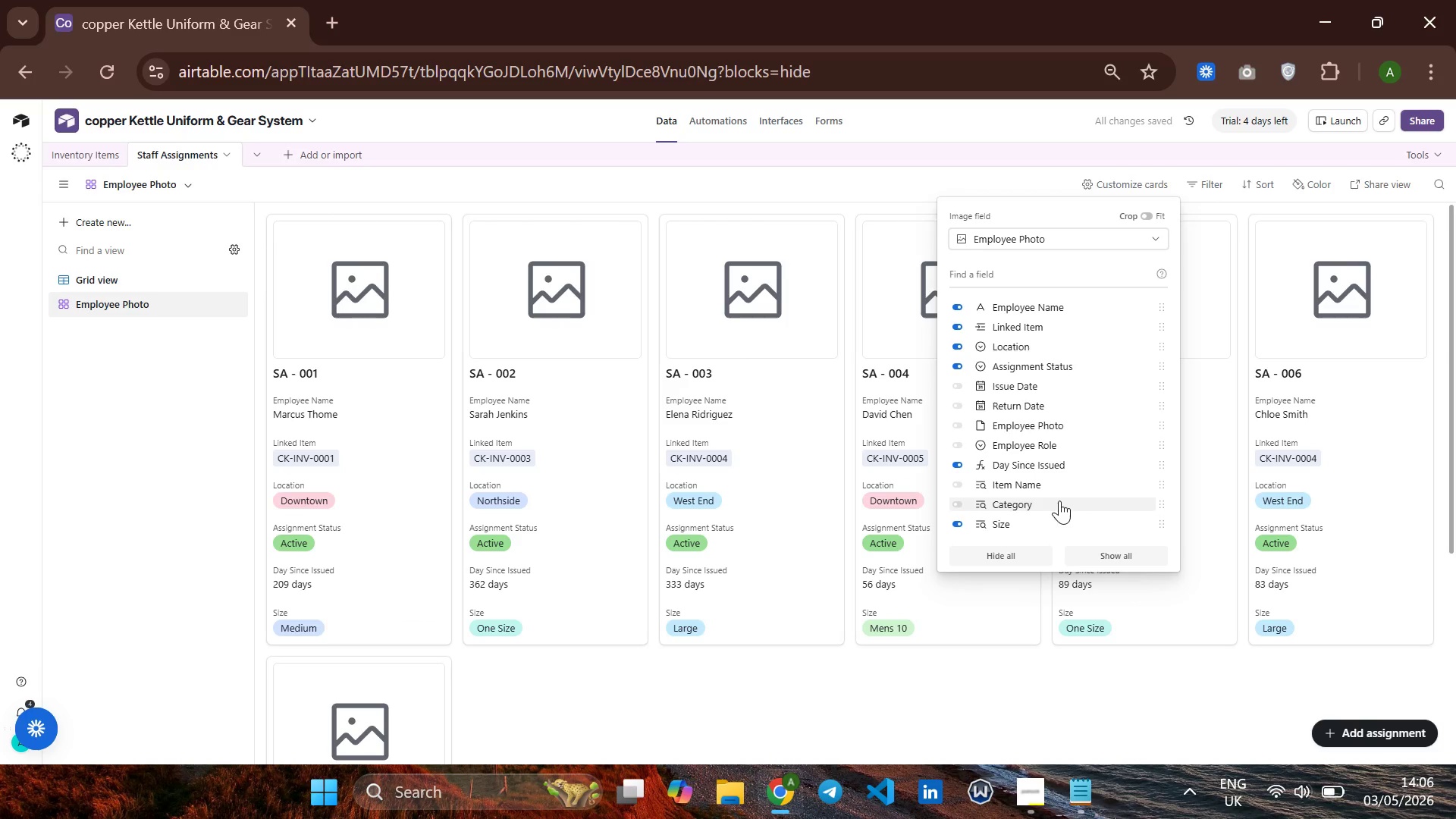 
mouse_move([1057, 441])
 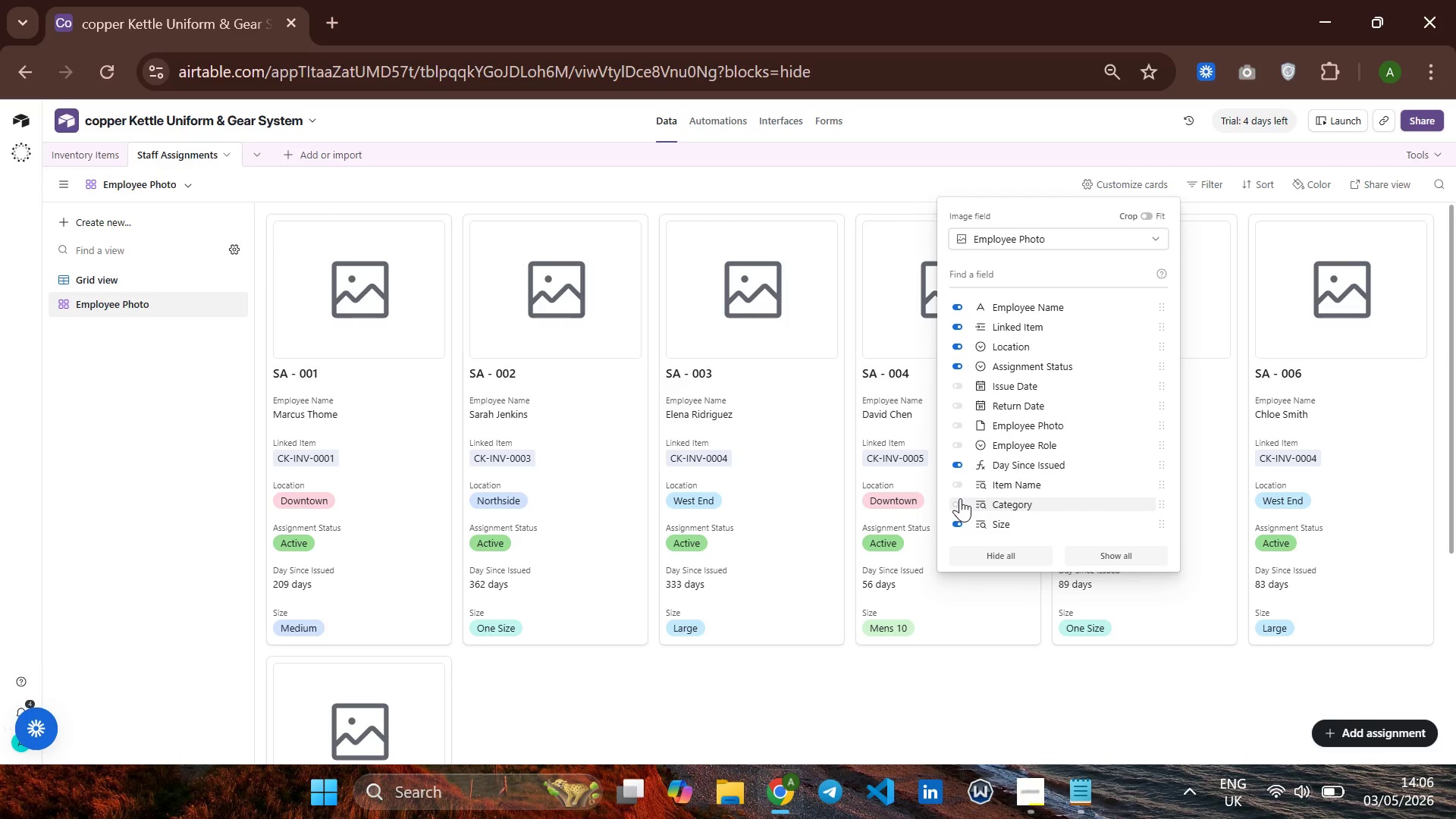 
left_click([959, 500])
 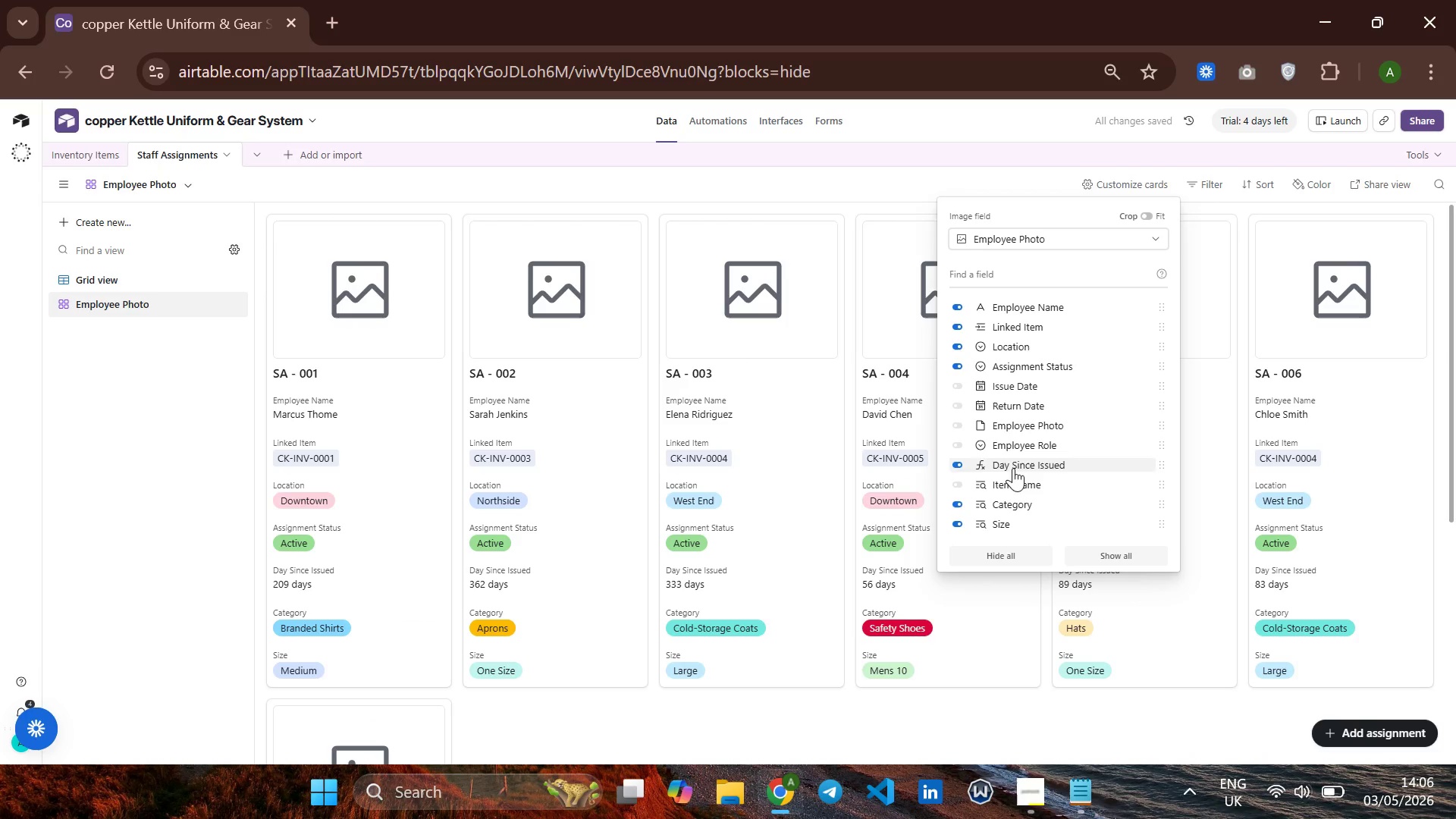 
mouse_move([1034, 451])
 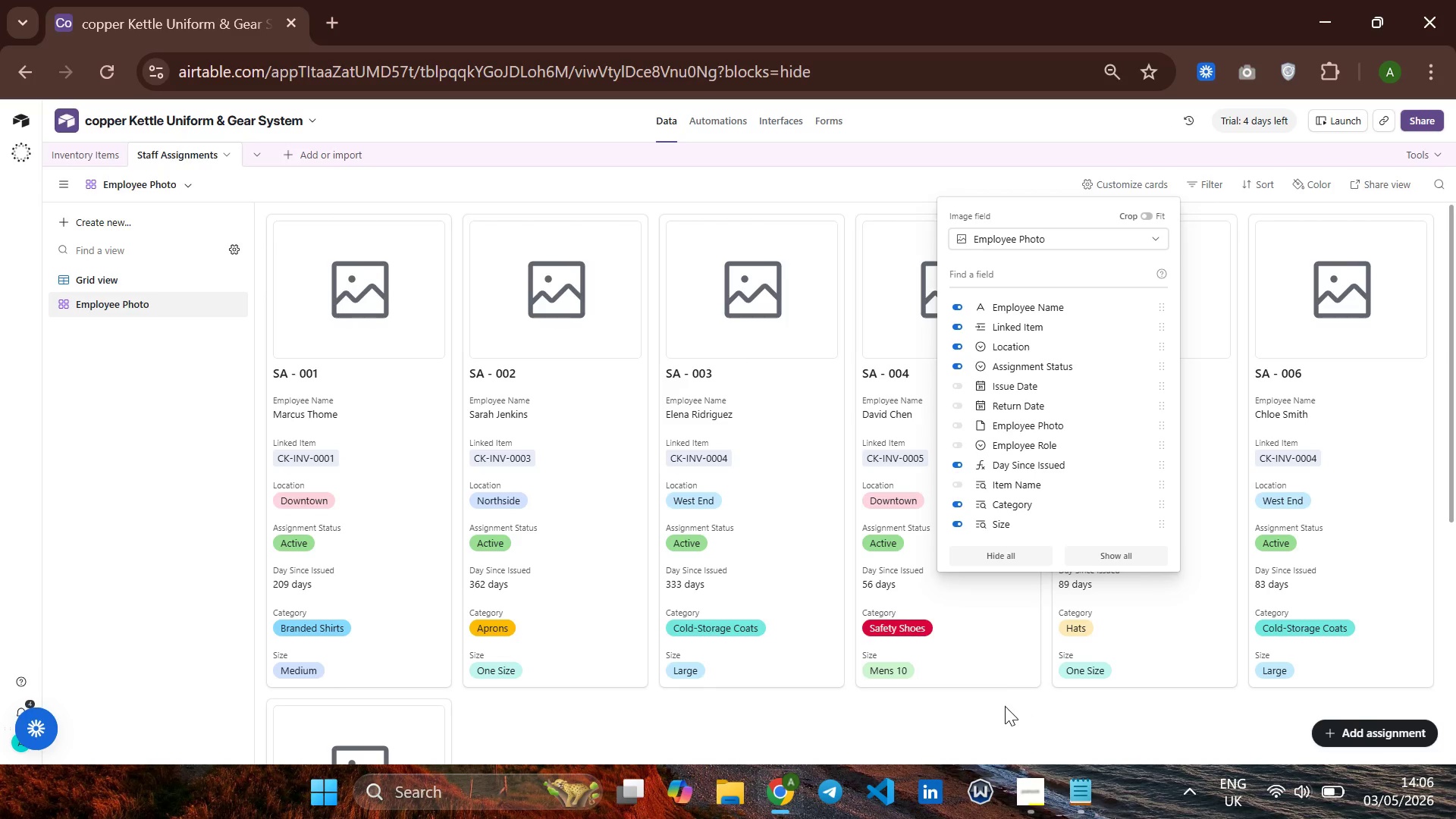 
left_click([1004, 708])
 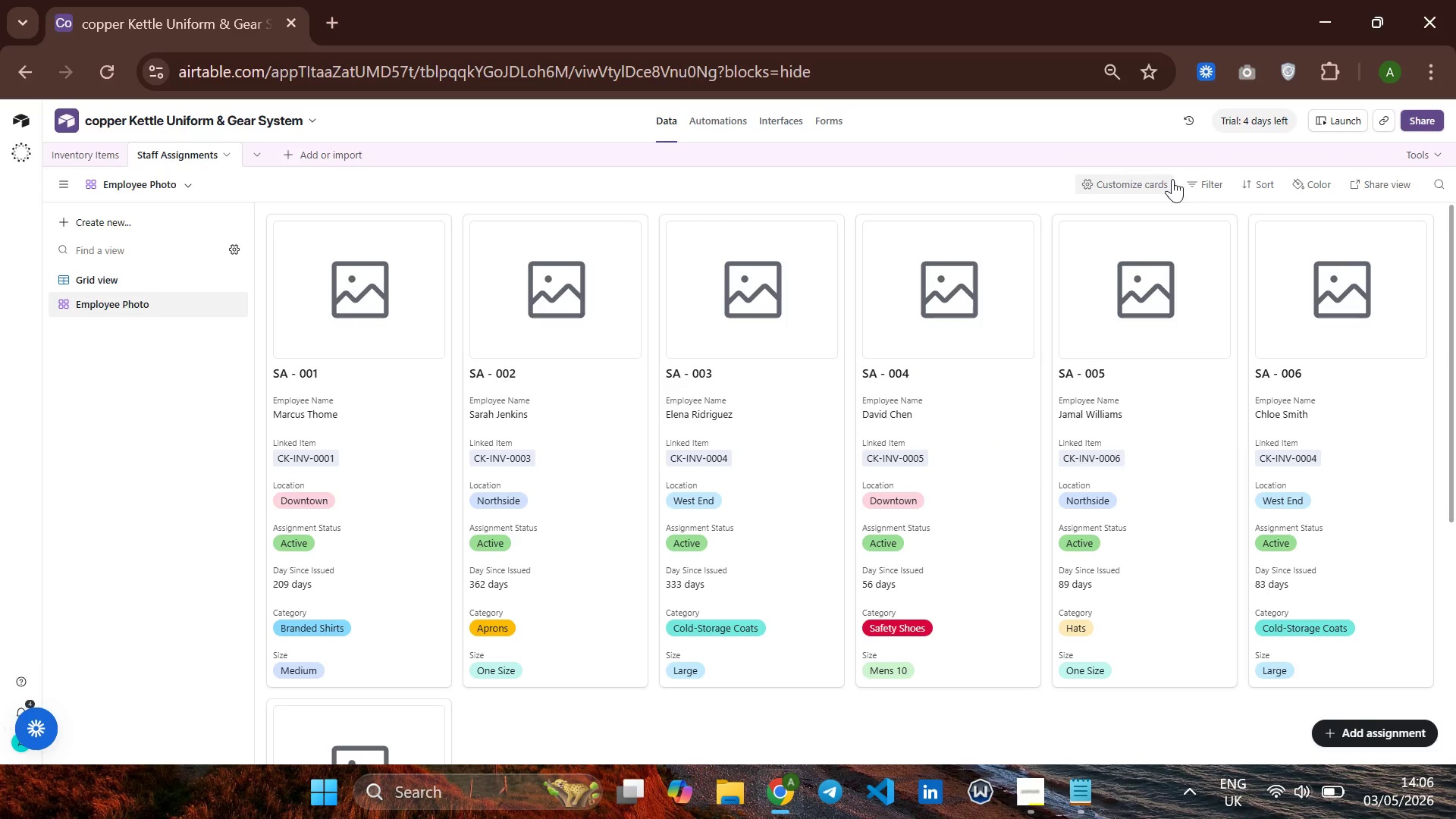 
wait(5.89)
 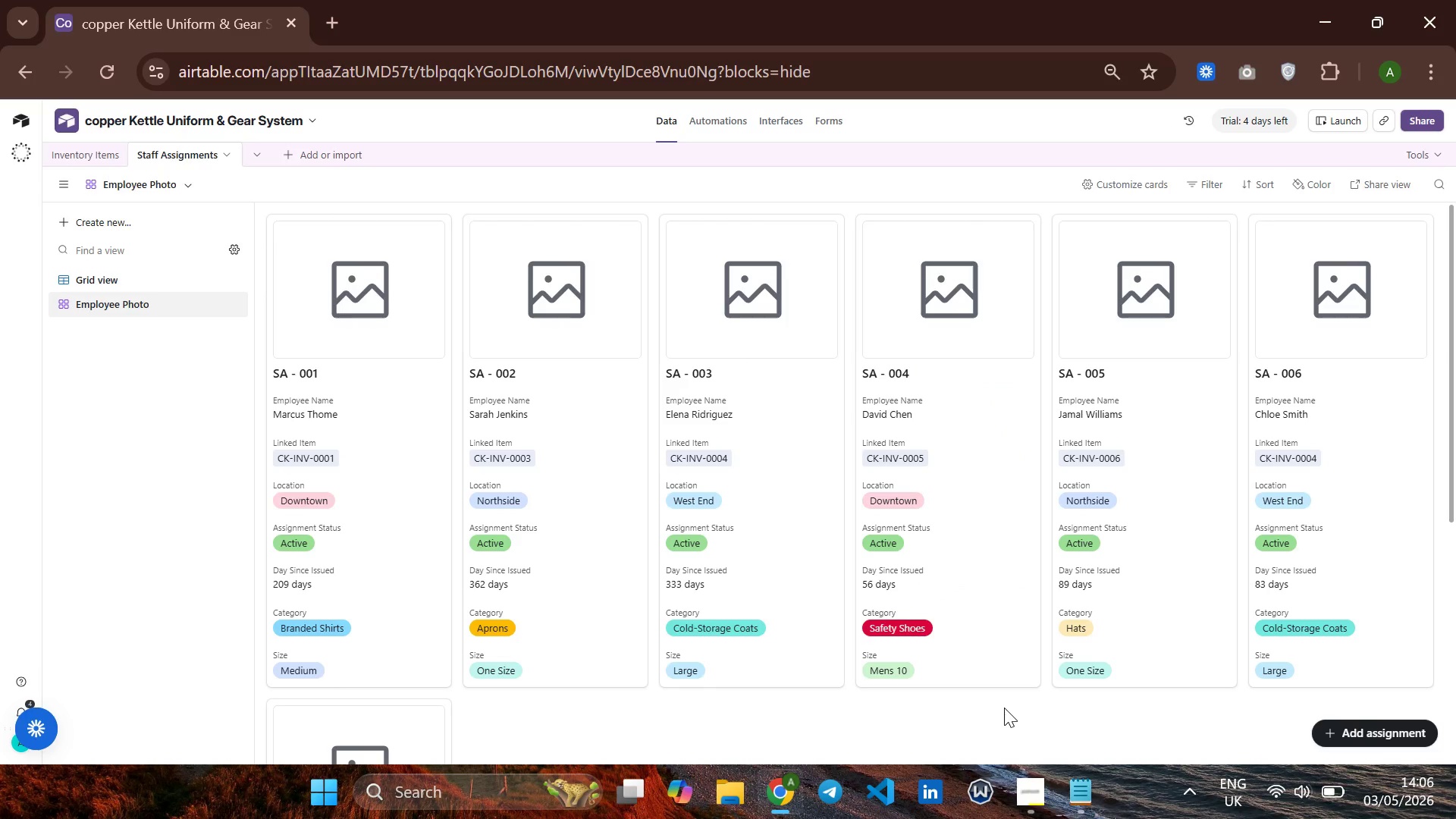 
left_click([1191, 179])
 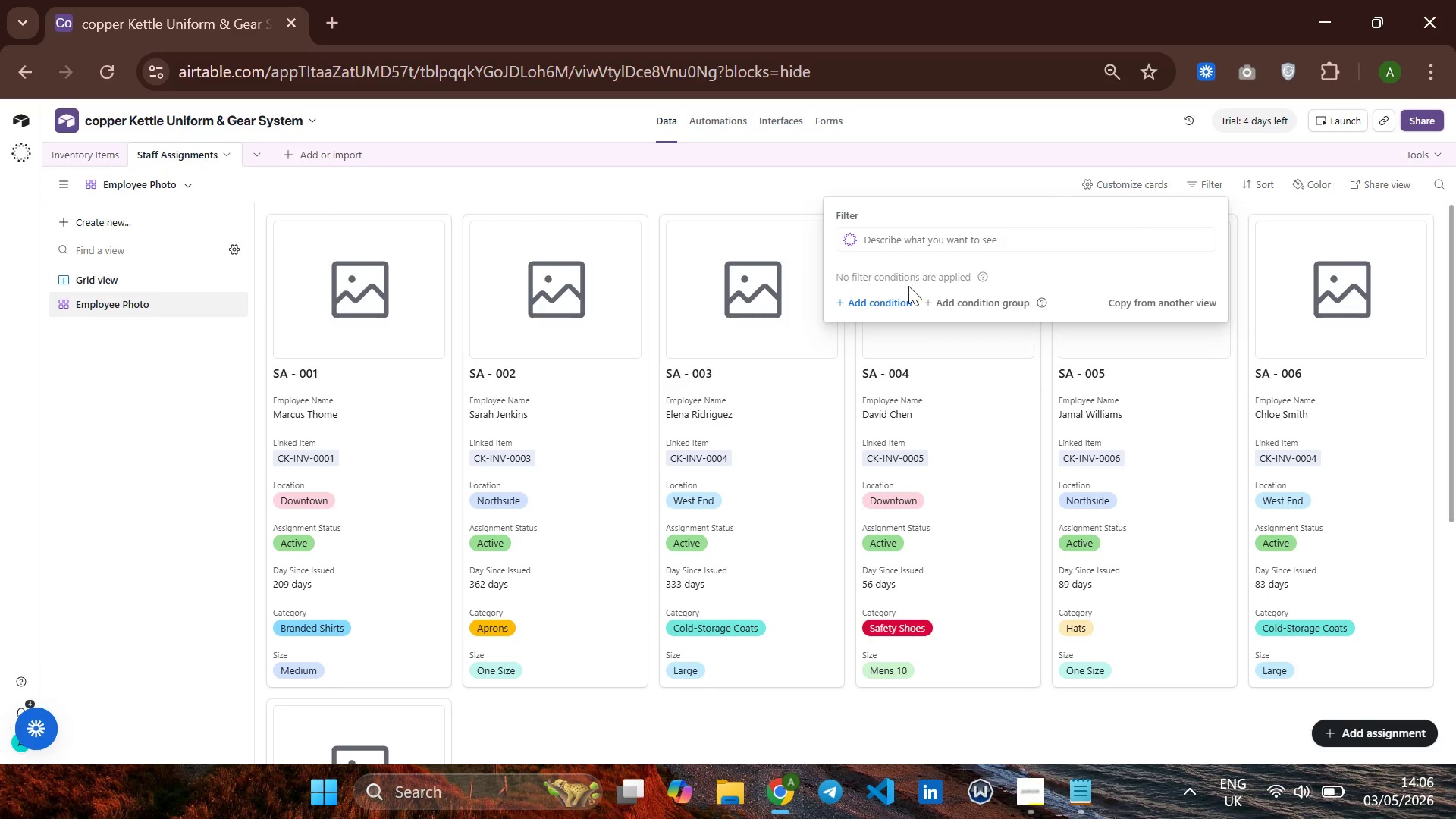 
left_click([889, 294])
 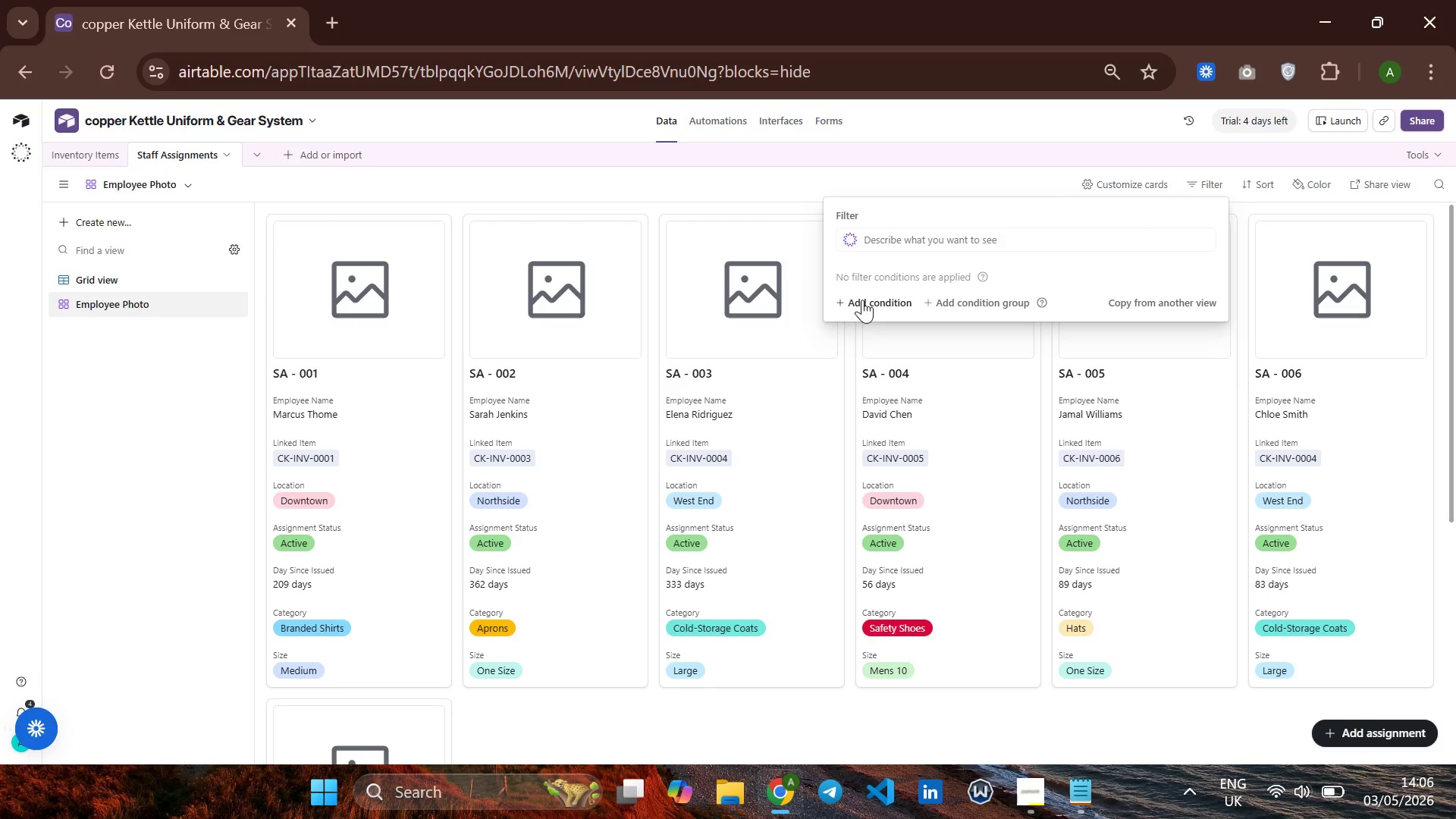 
wait(11.69)
 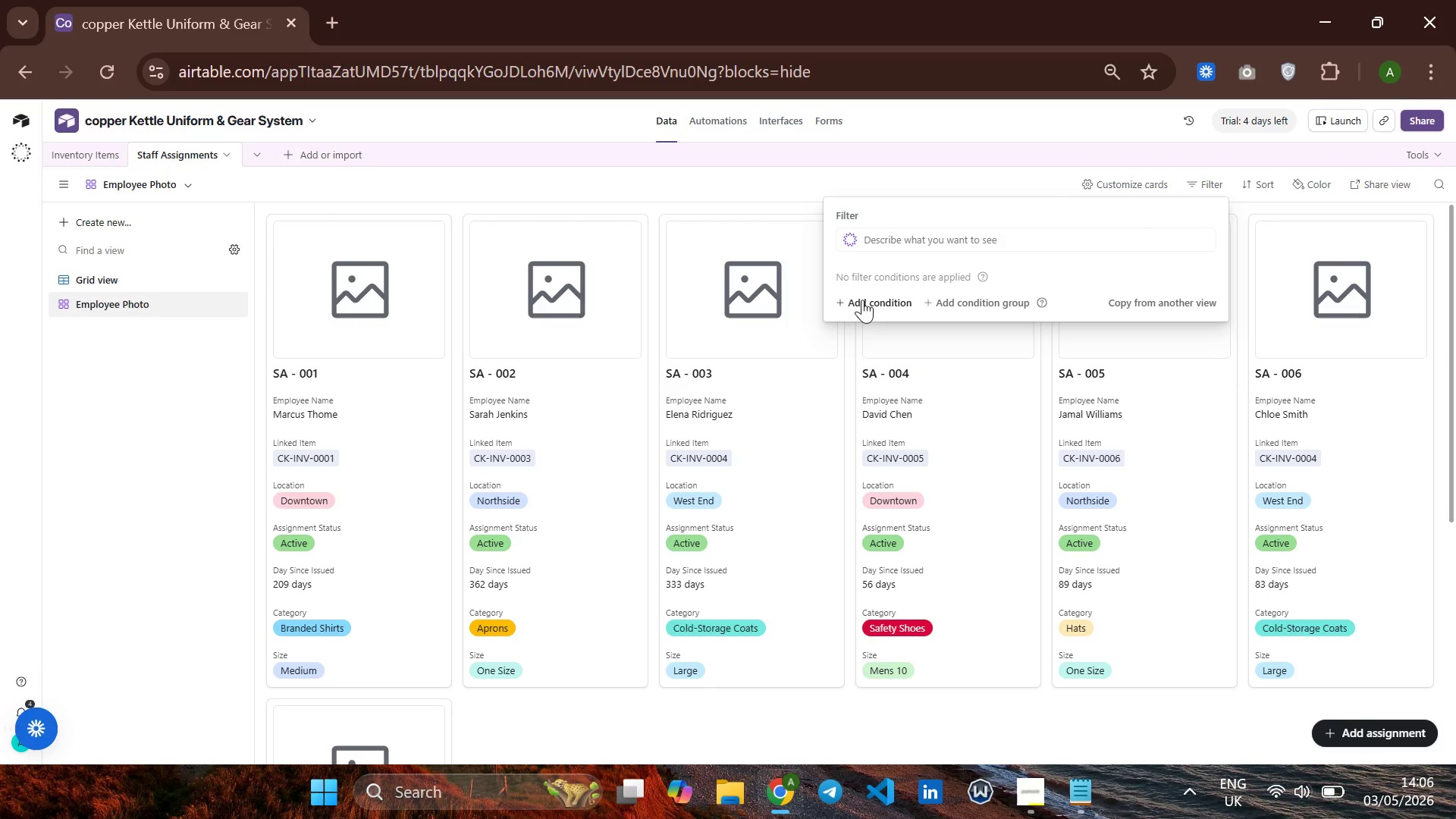 
left_click([862, 300])
 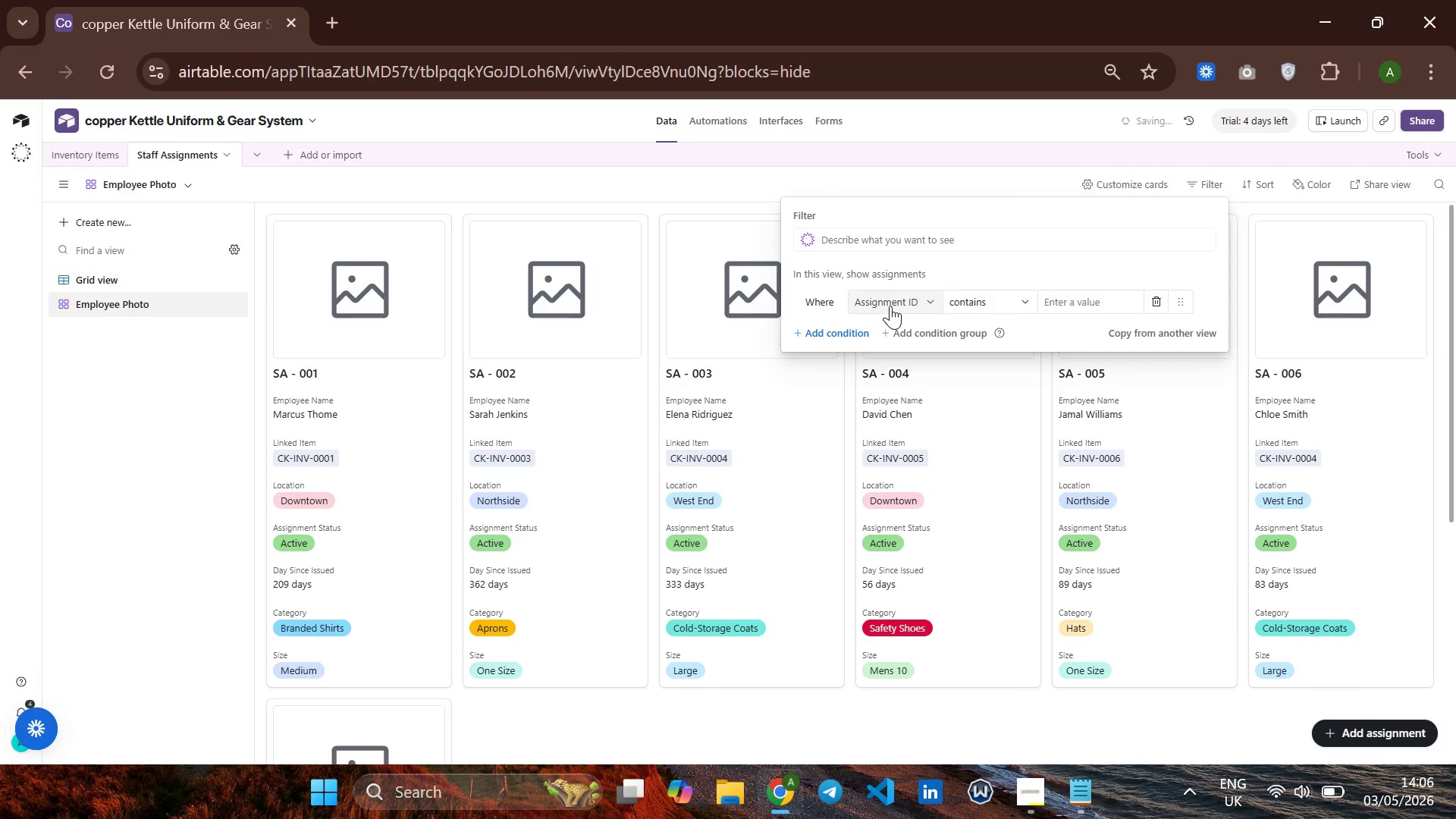 
left_click([890, 305])
 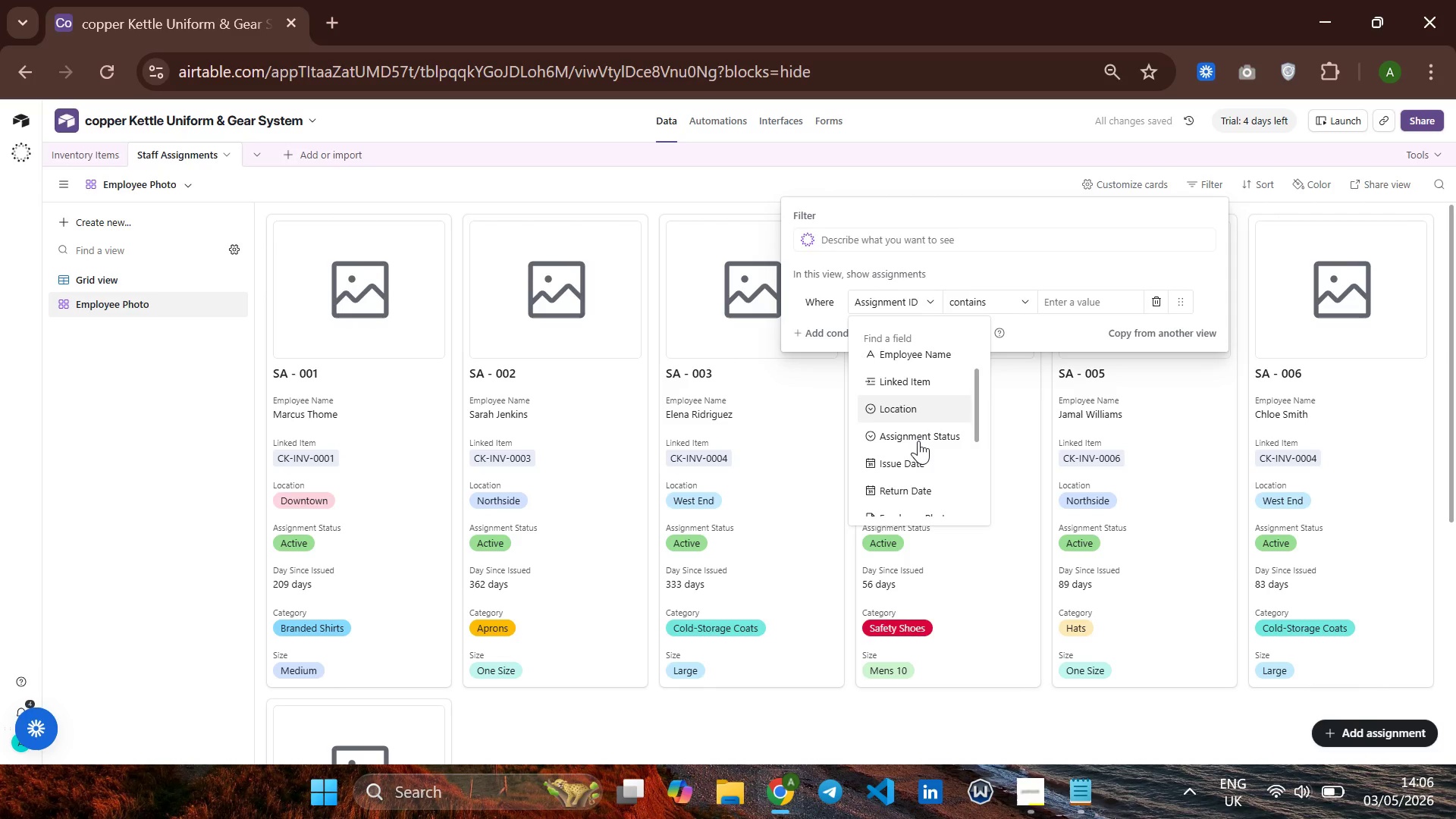 
left_click([915, 440])
 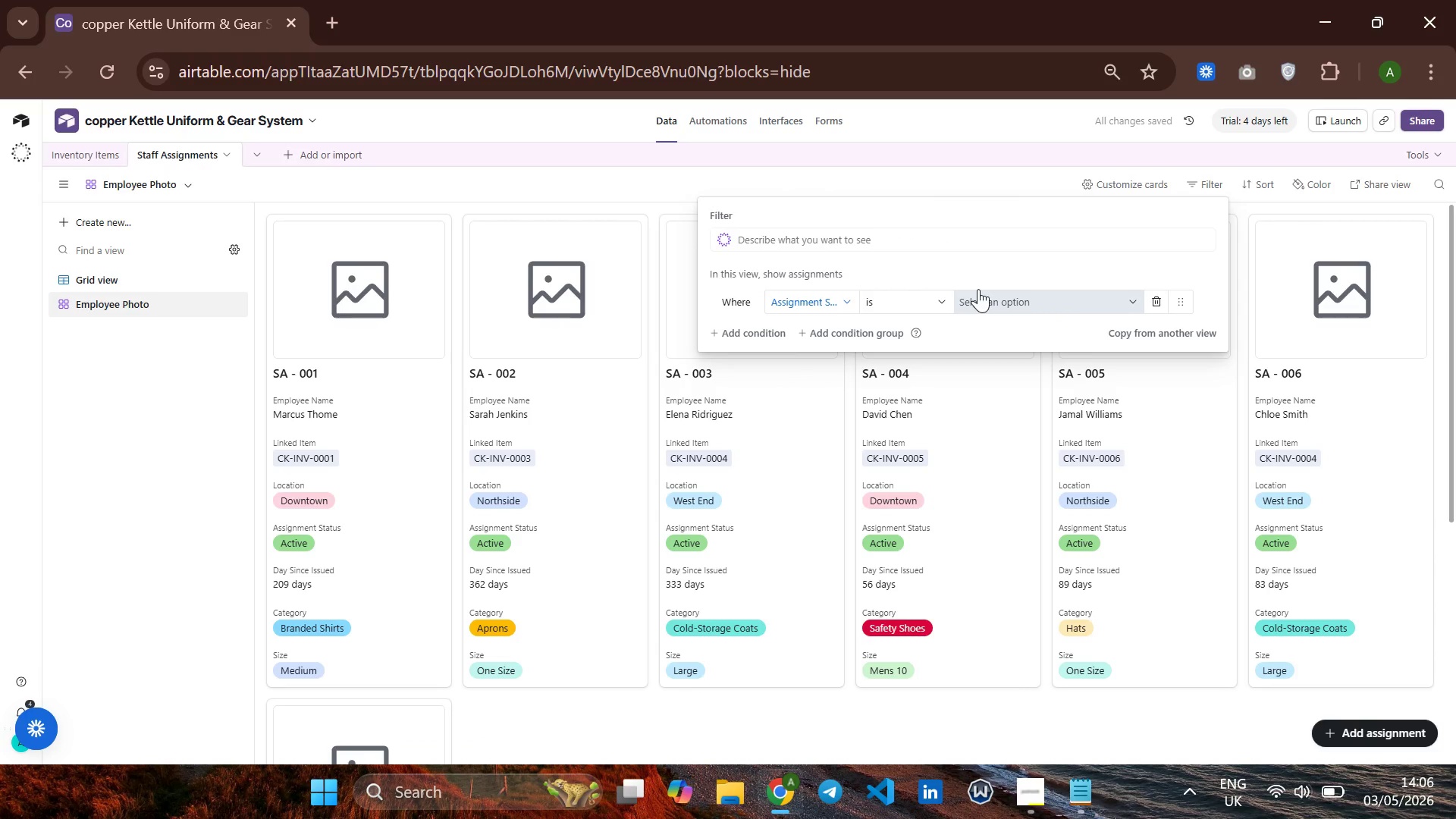 
wait(9.44)
 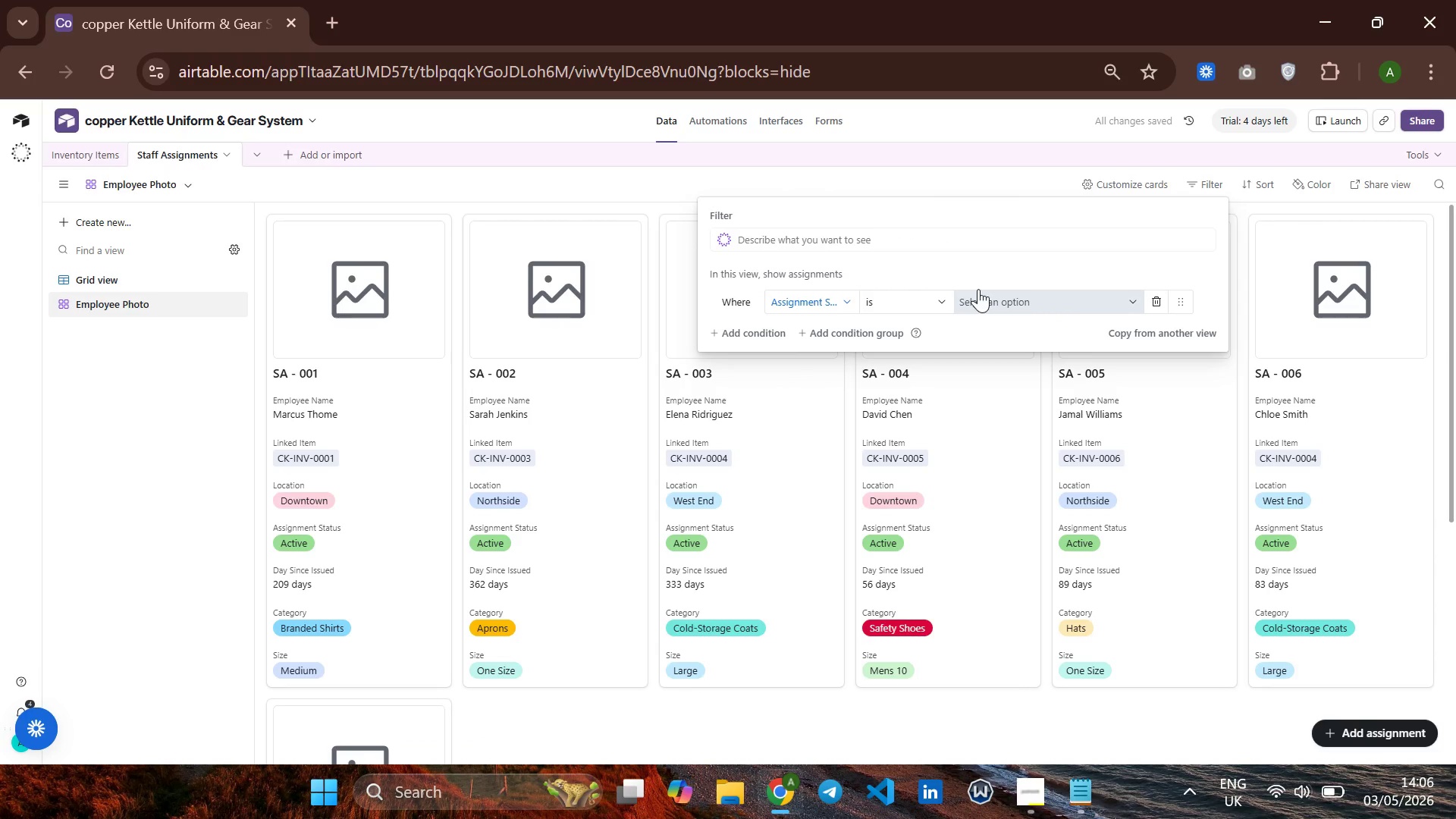 
left_click([1029, 293])
 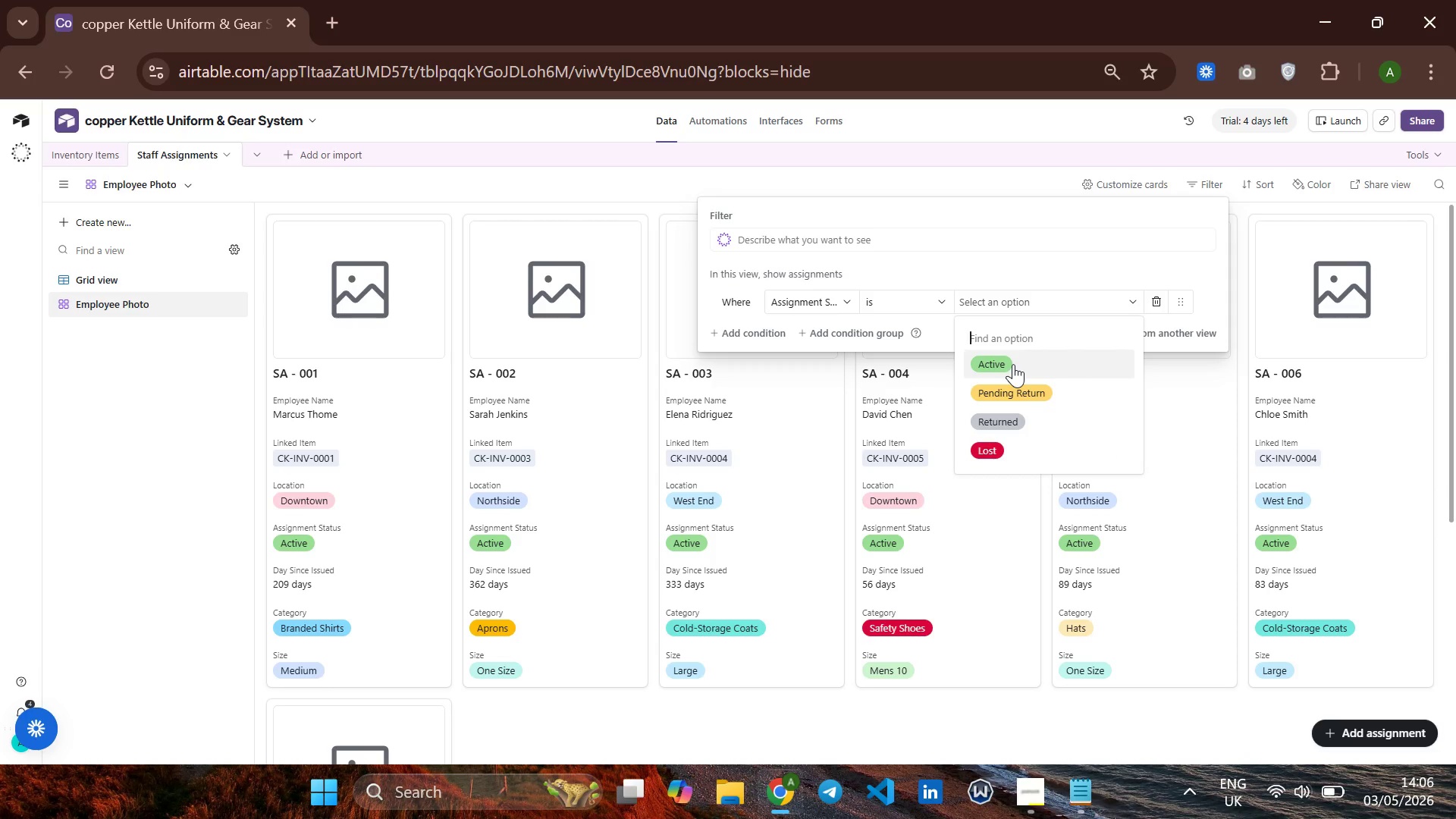 
left_click([1013, 364])
 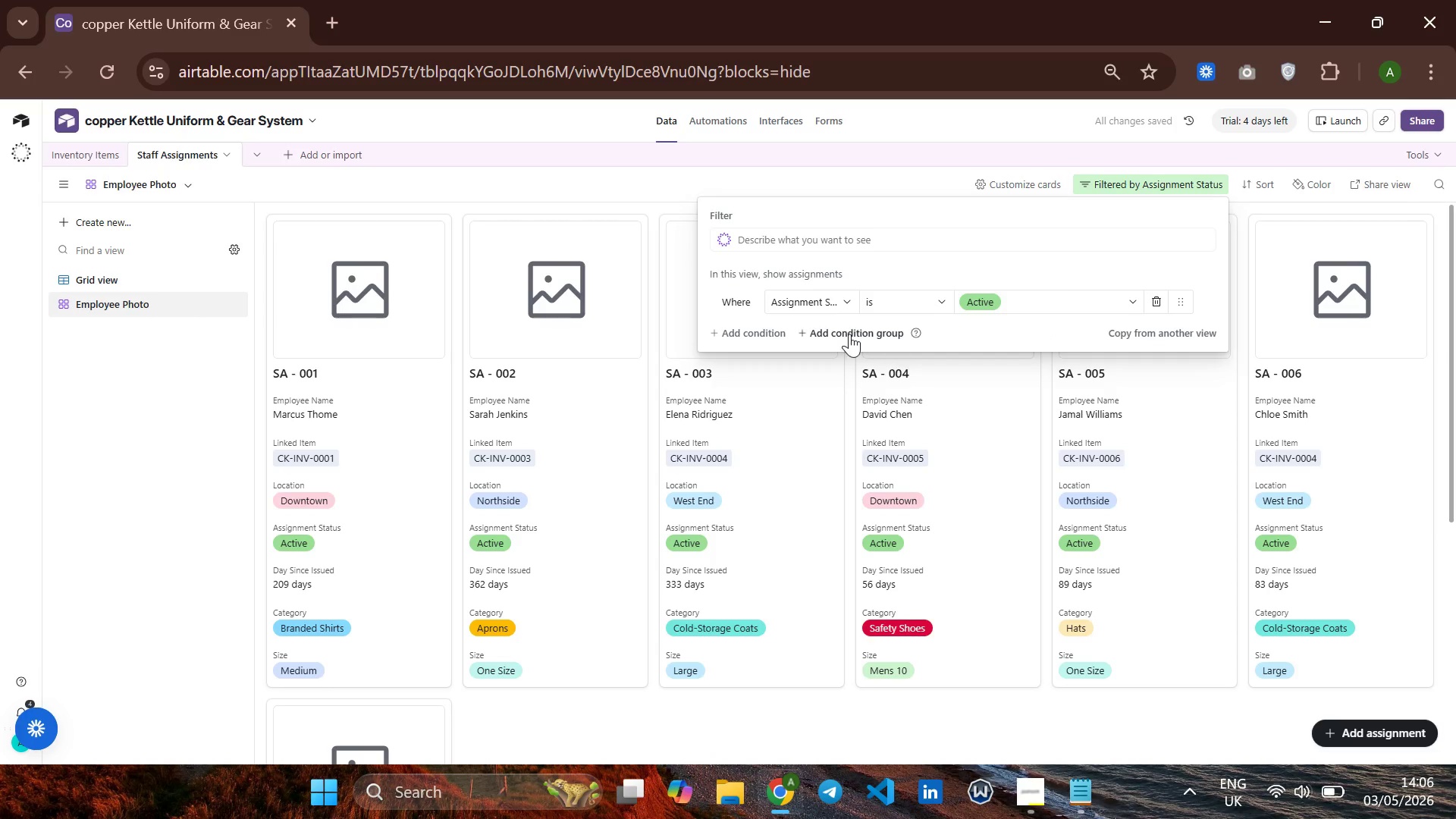 
left_click([729, 329])
 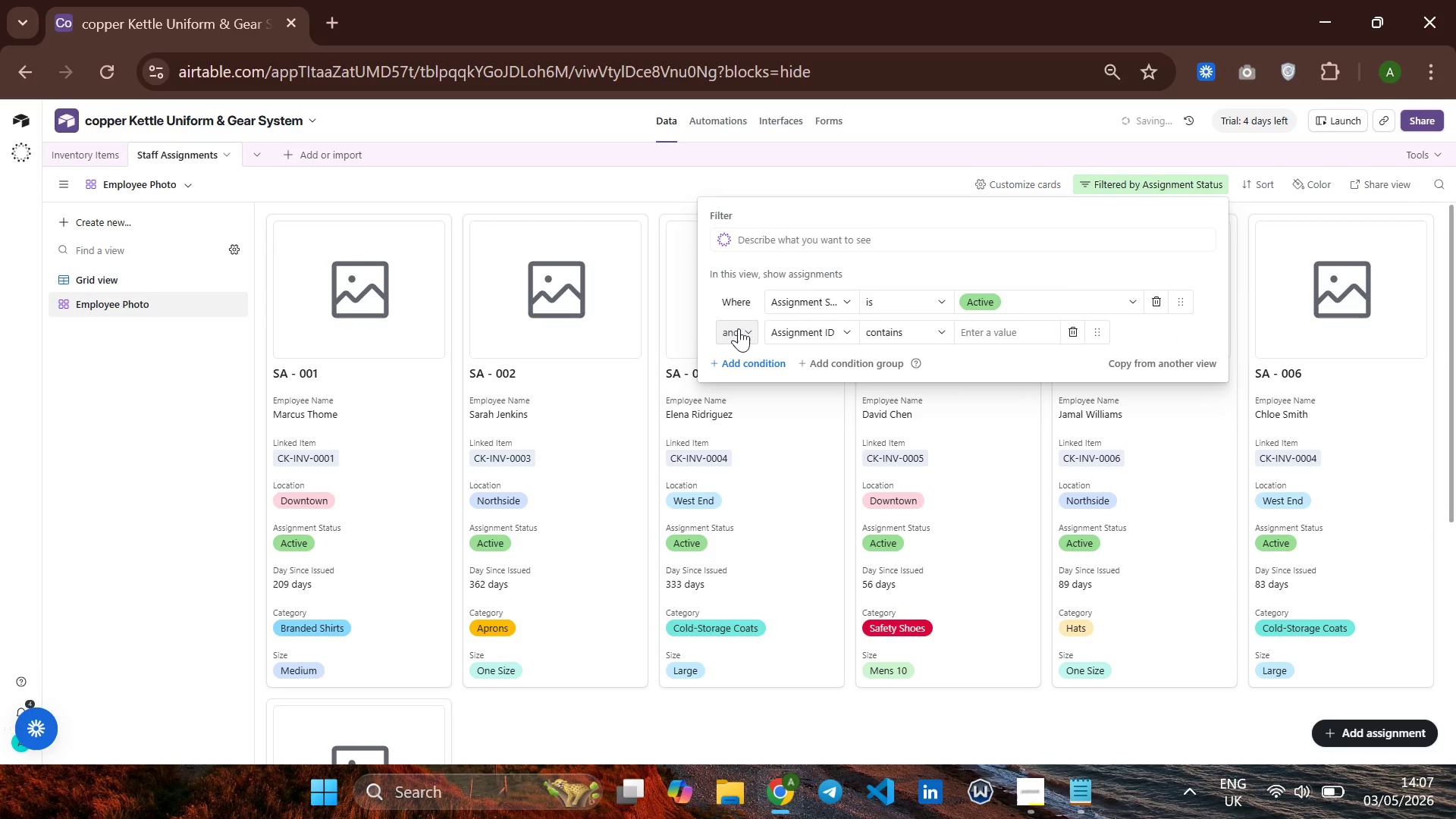 
left_click([739, 328])
 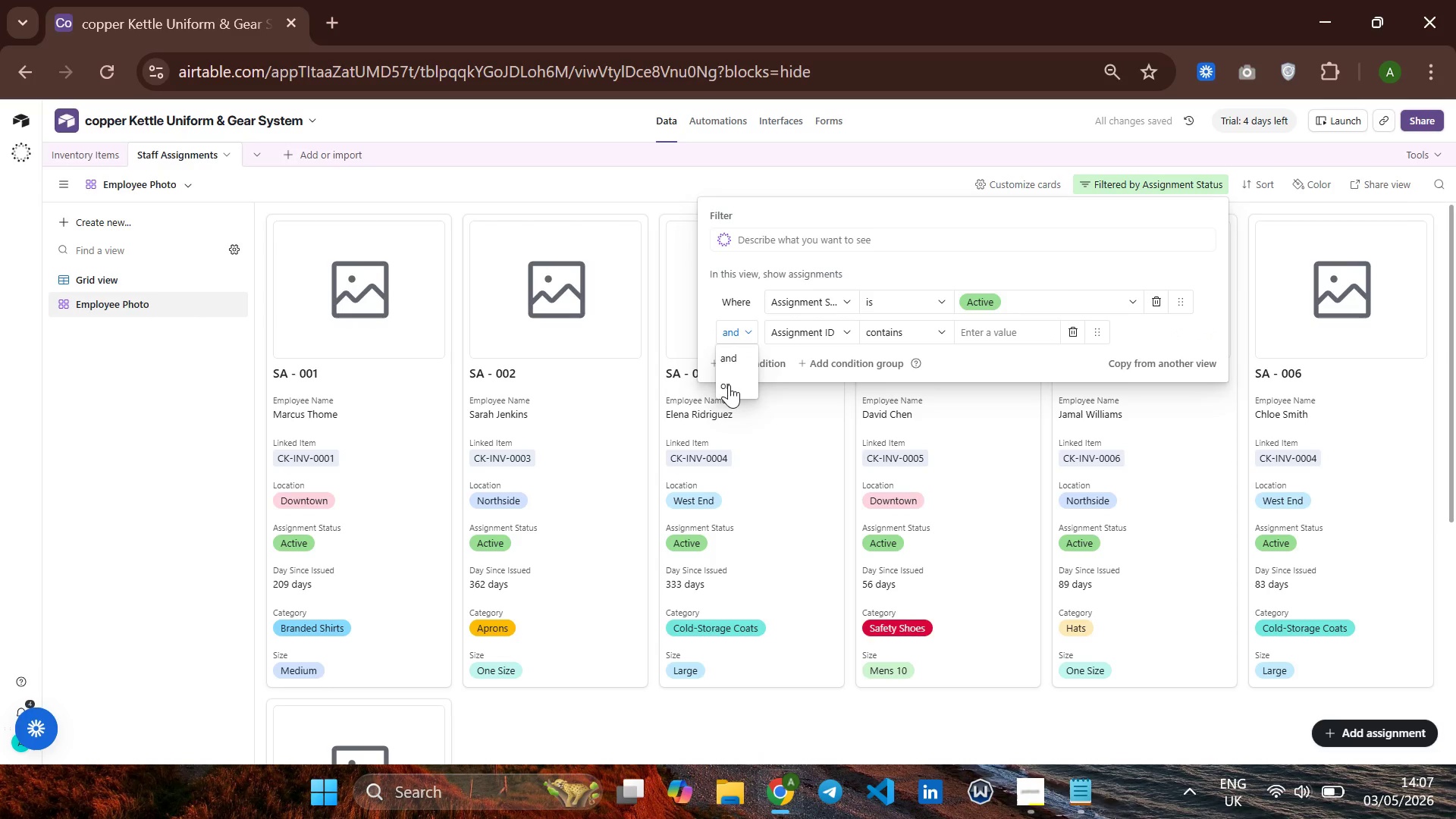 
left_click([729, 387])
 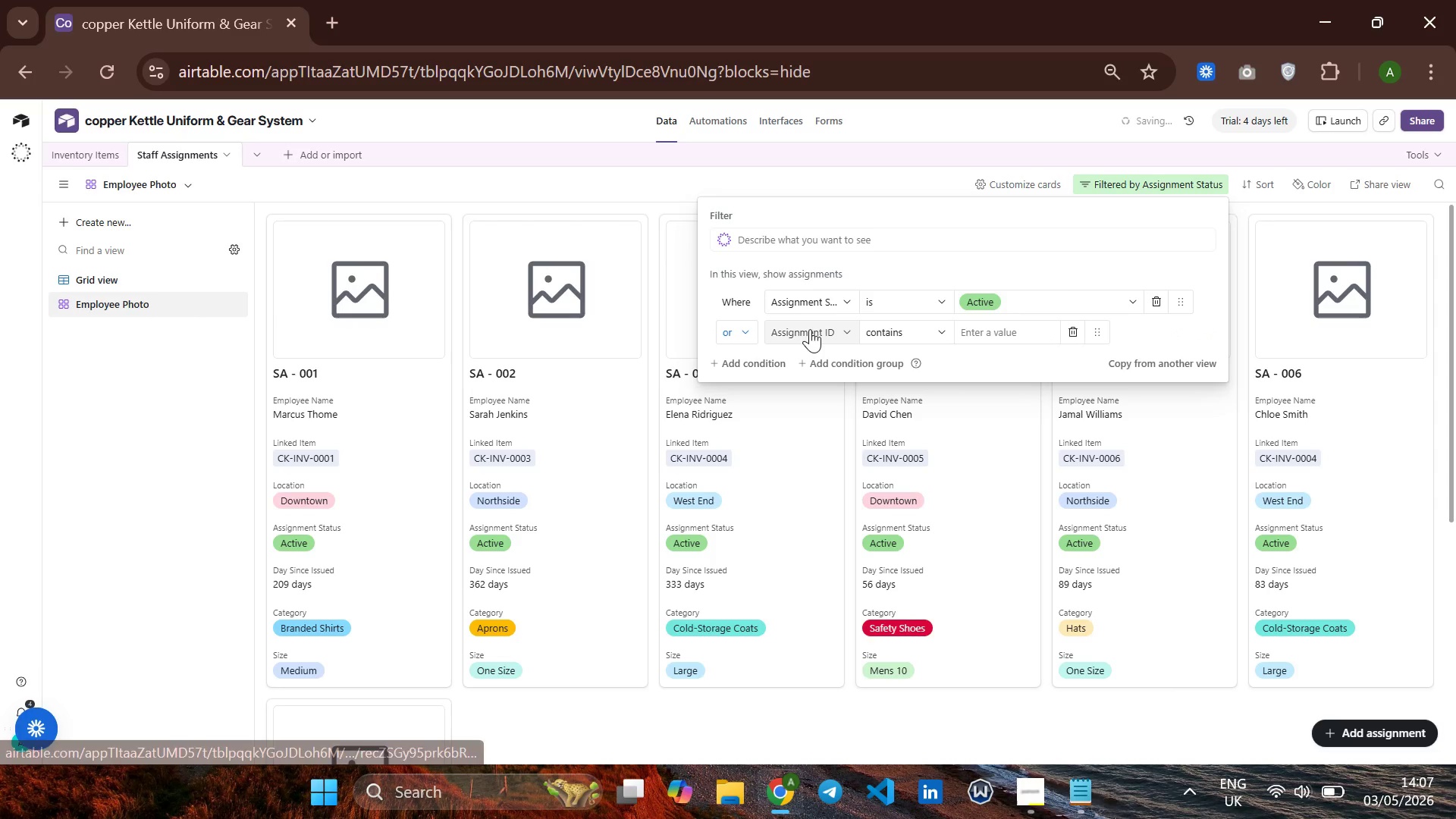 
left_click([810, 329])
 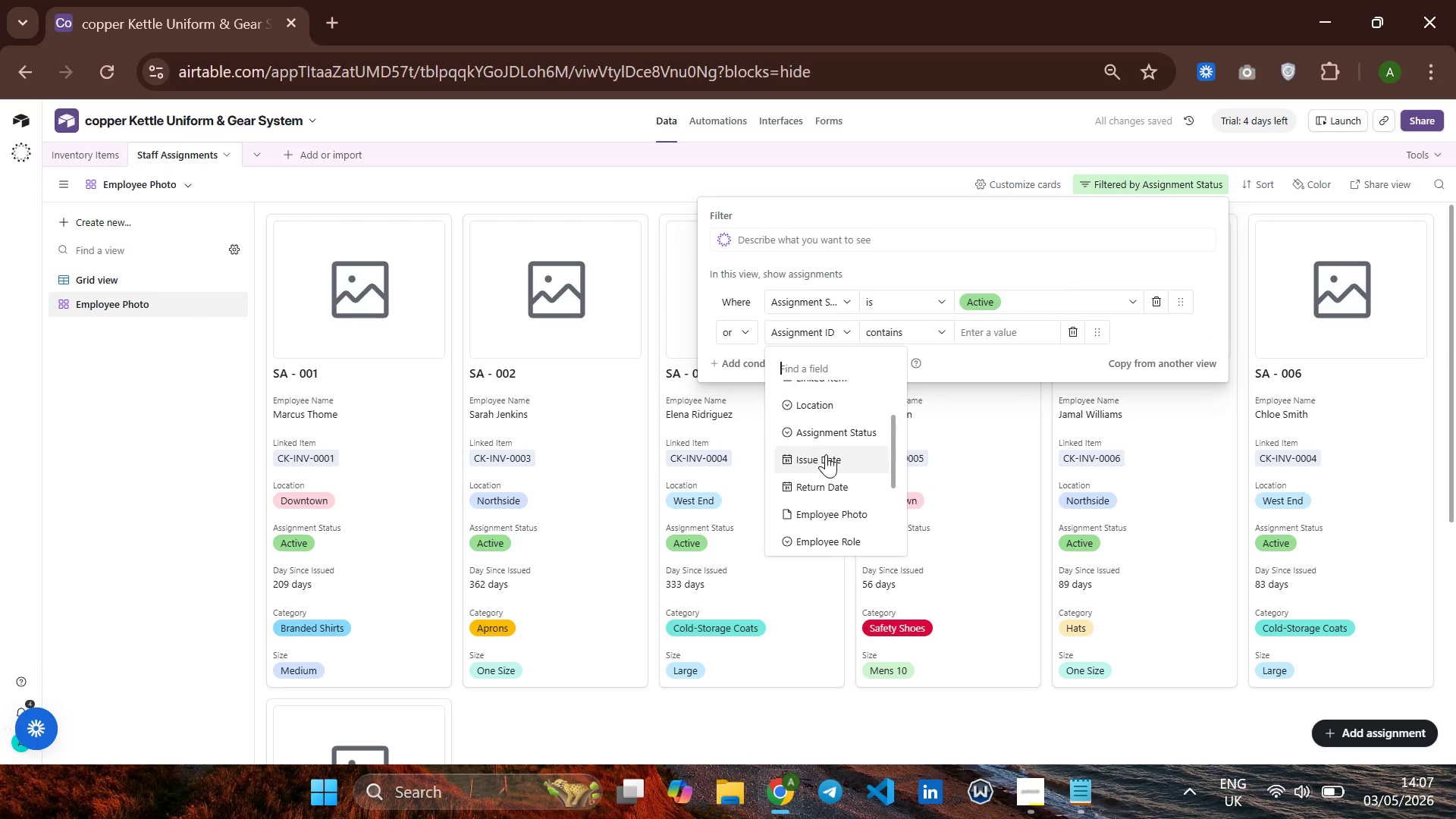 
left_click([818, 432])
 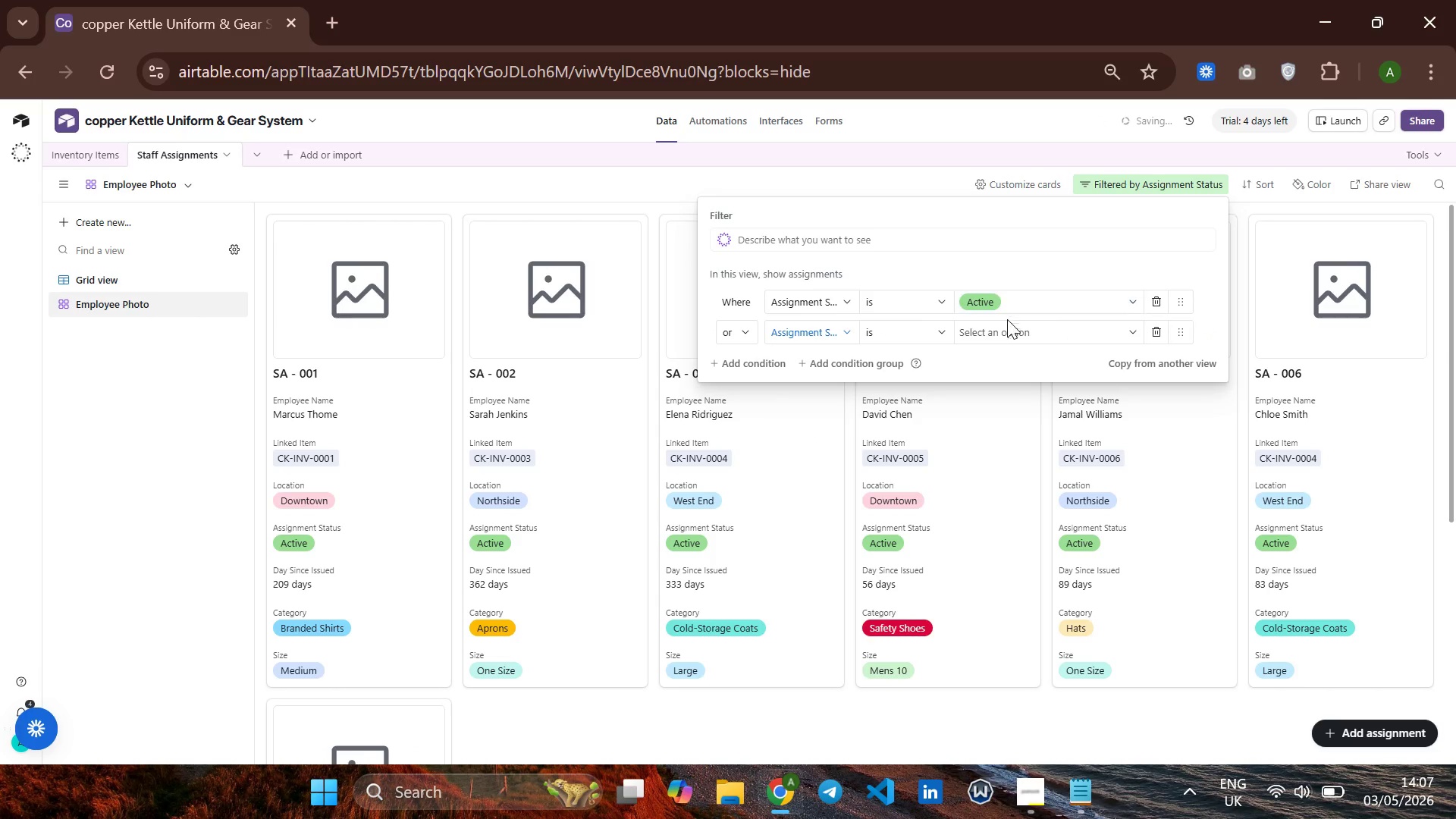 
left_click([1003, 325])
 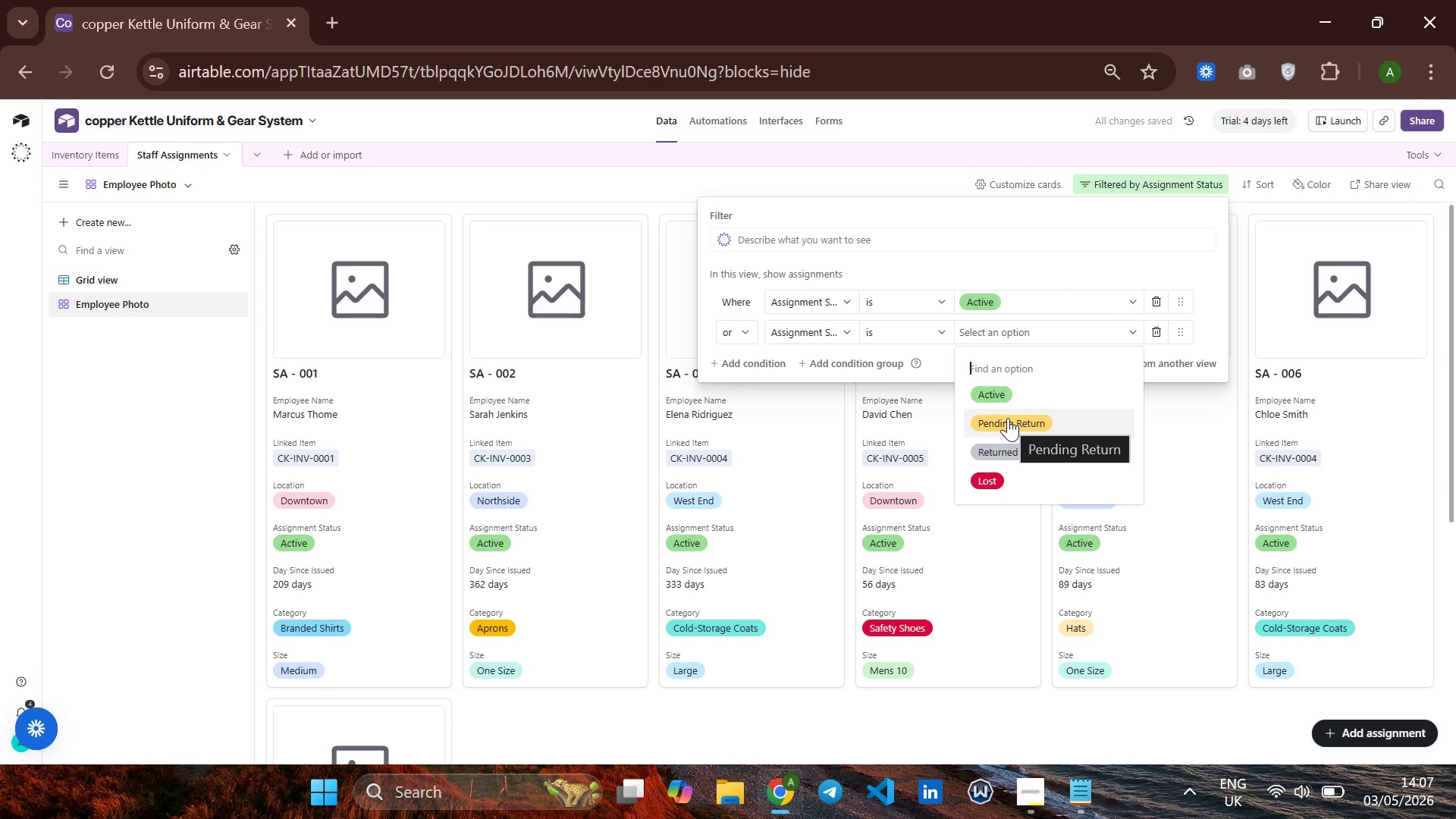 
left_click([1008, 418])
 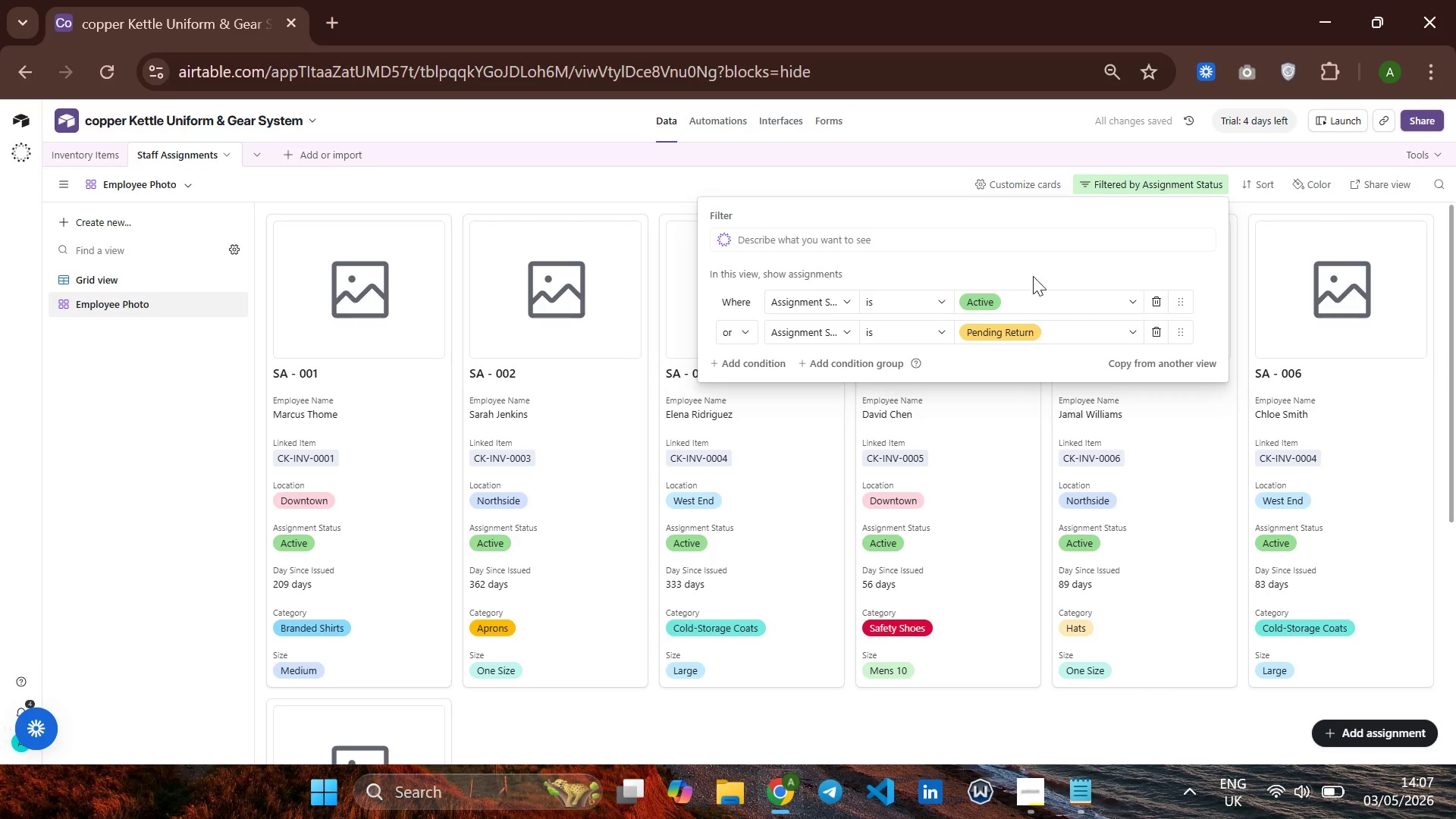 
left_click([1008, 458])
 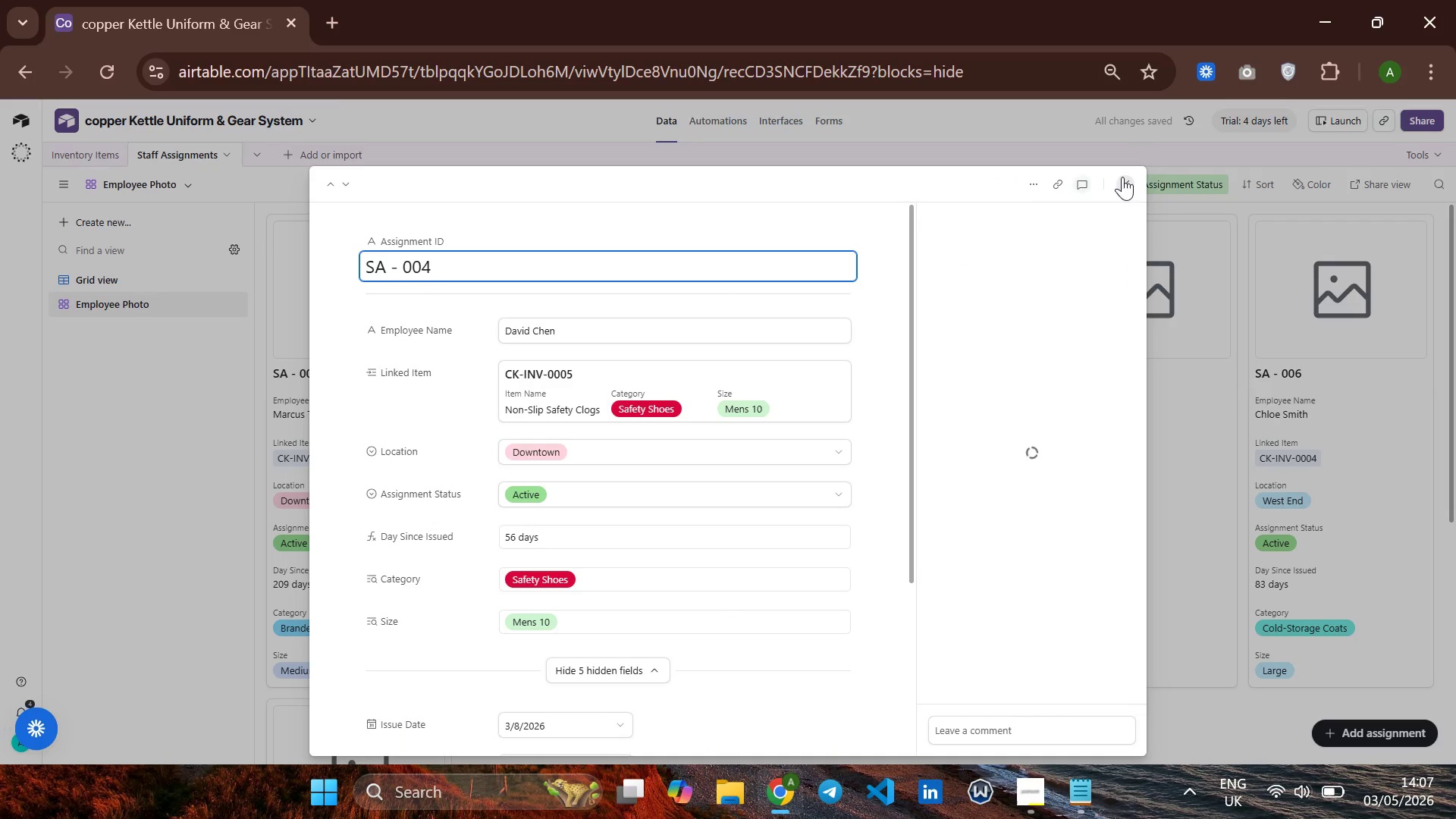 
left_click([1125, 177])
 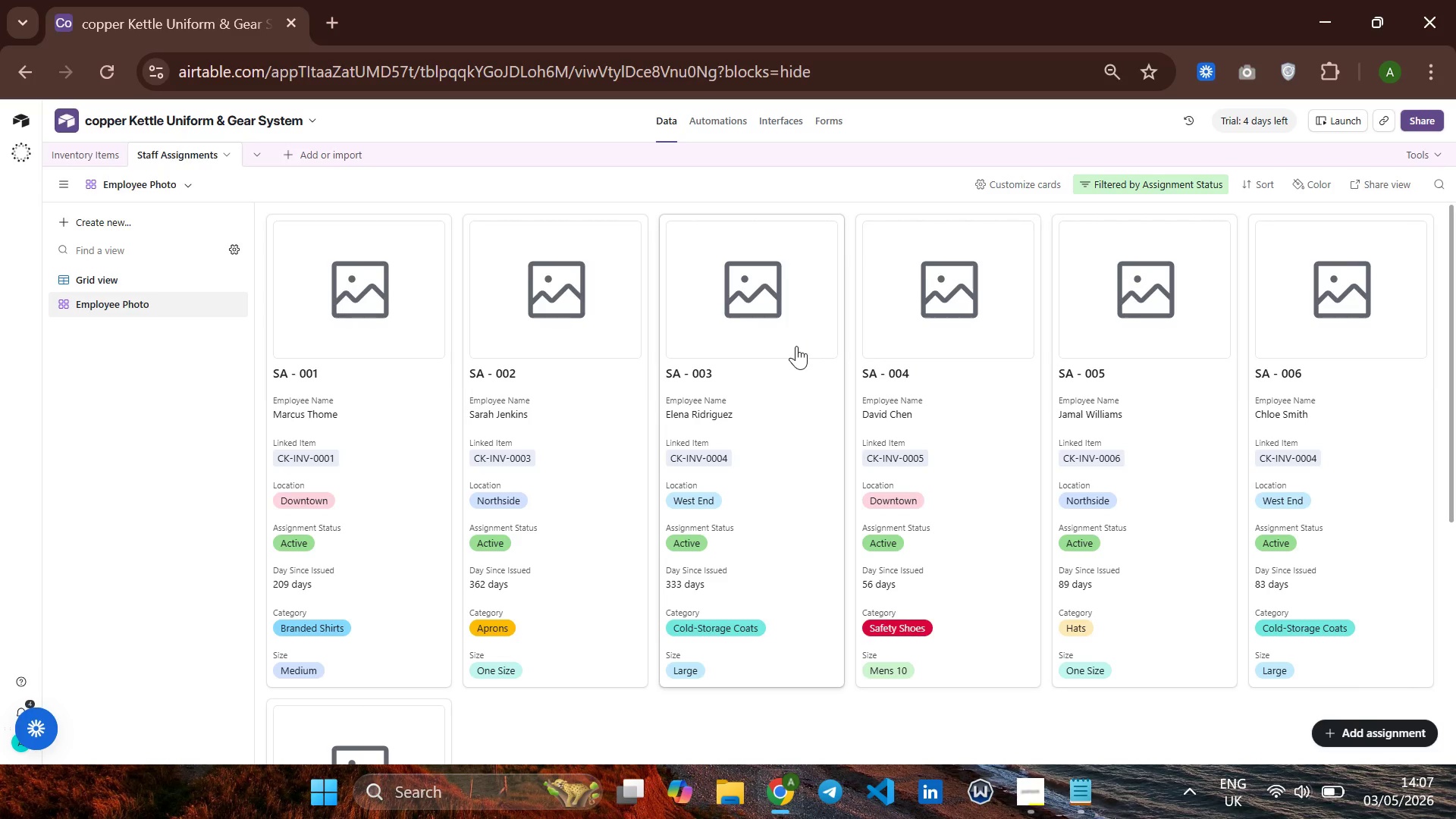 
wait(16.17)
 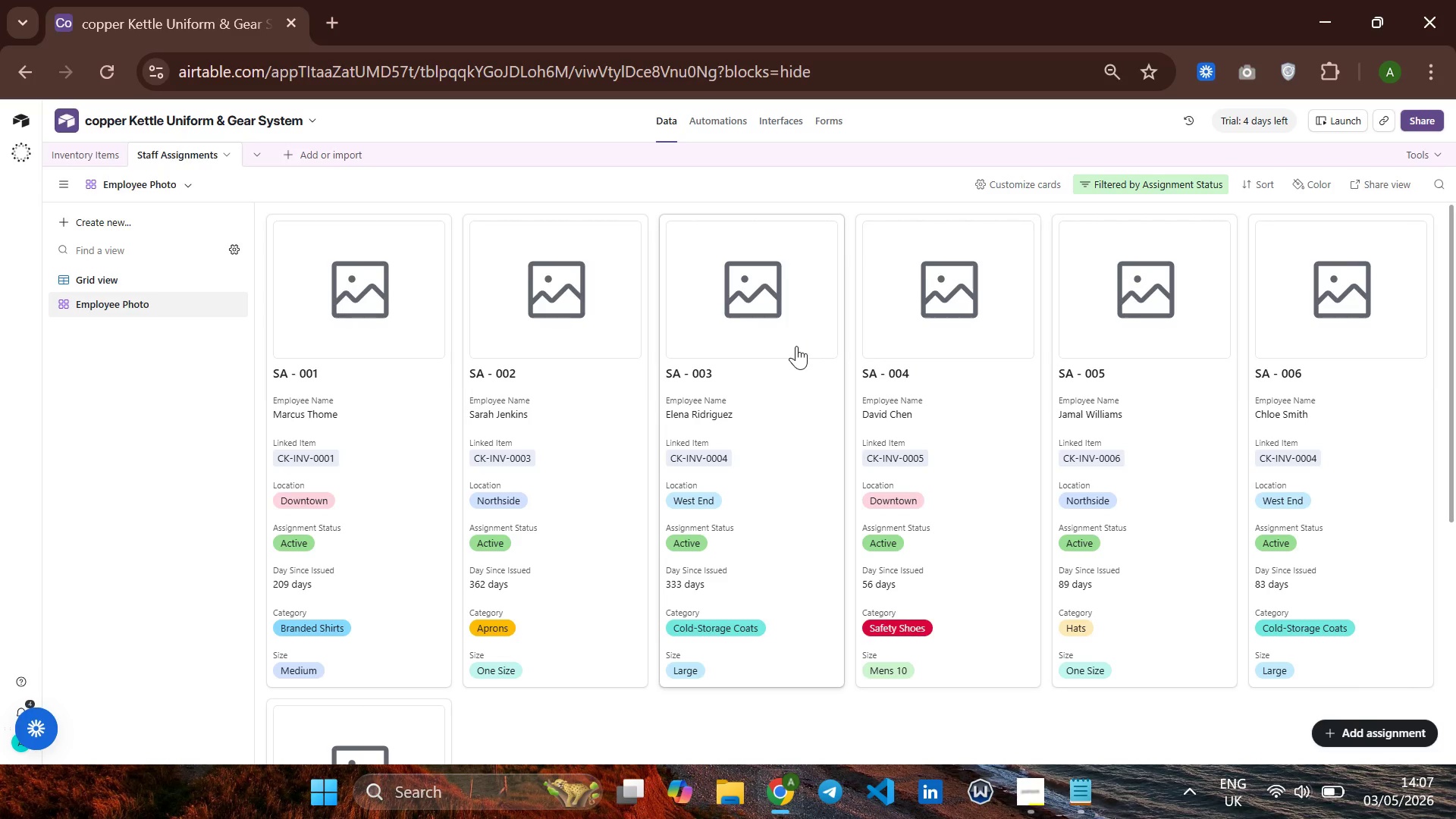 
left_click([1306, 175])
 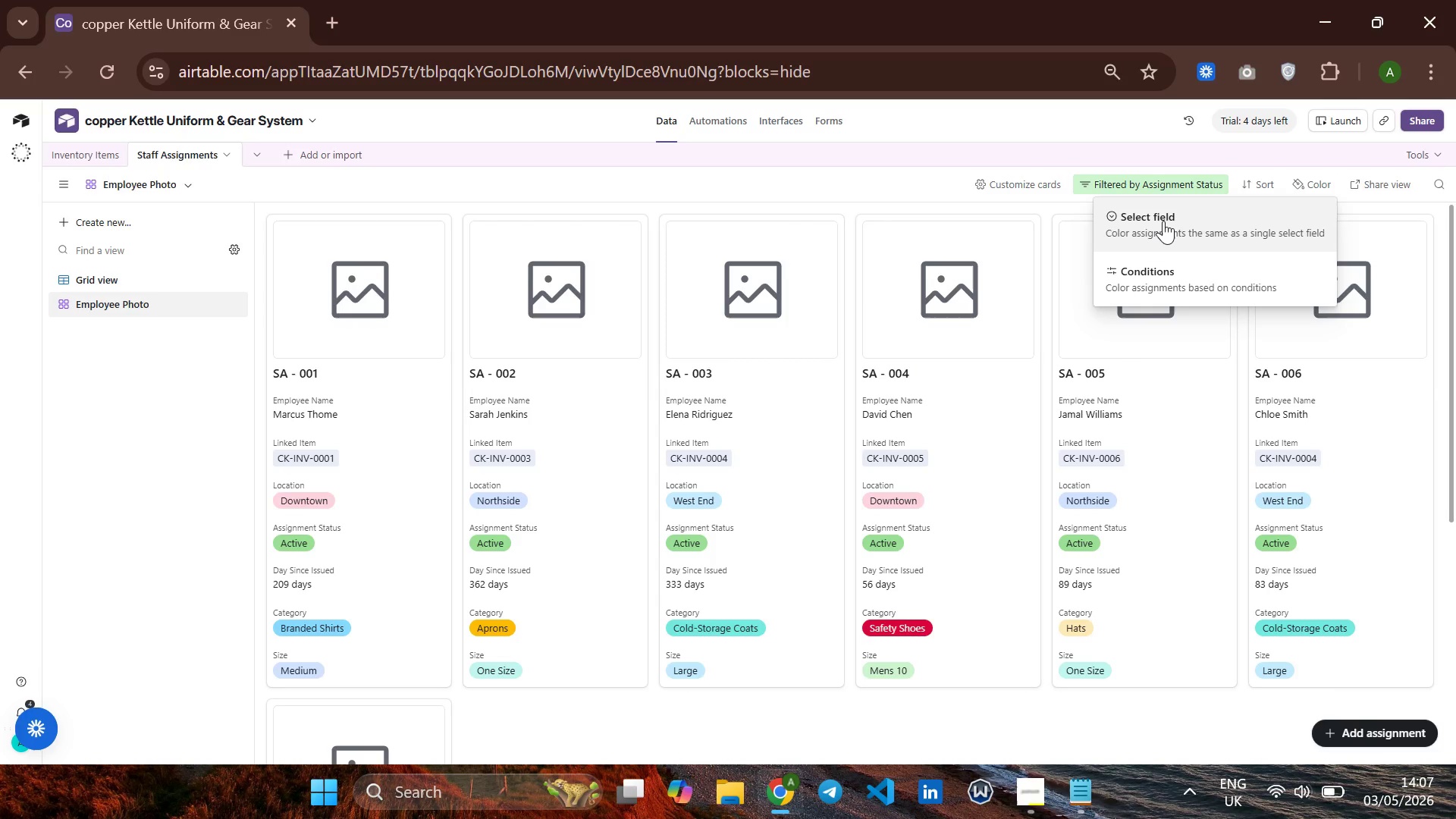 
left_click([1163, 221])
 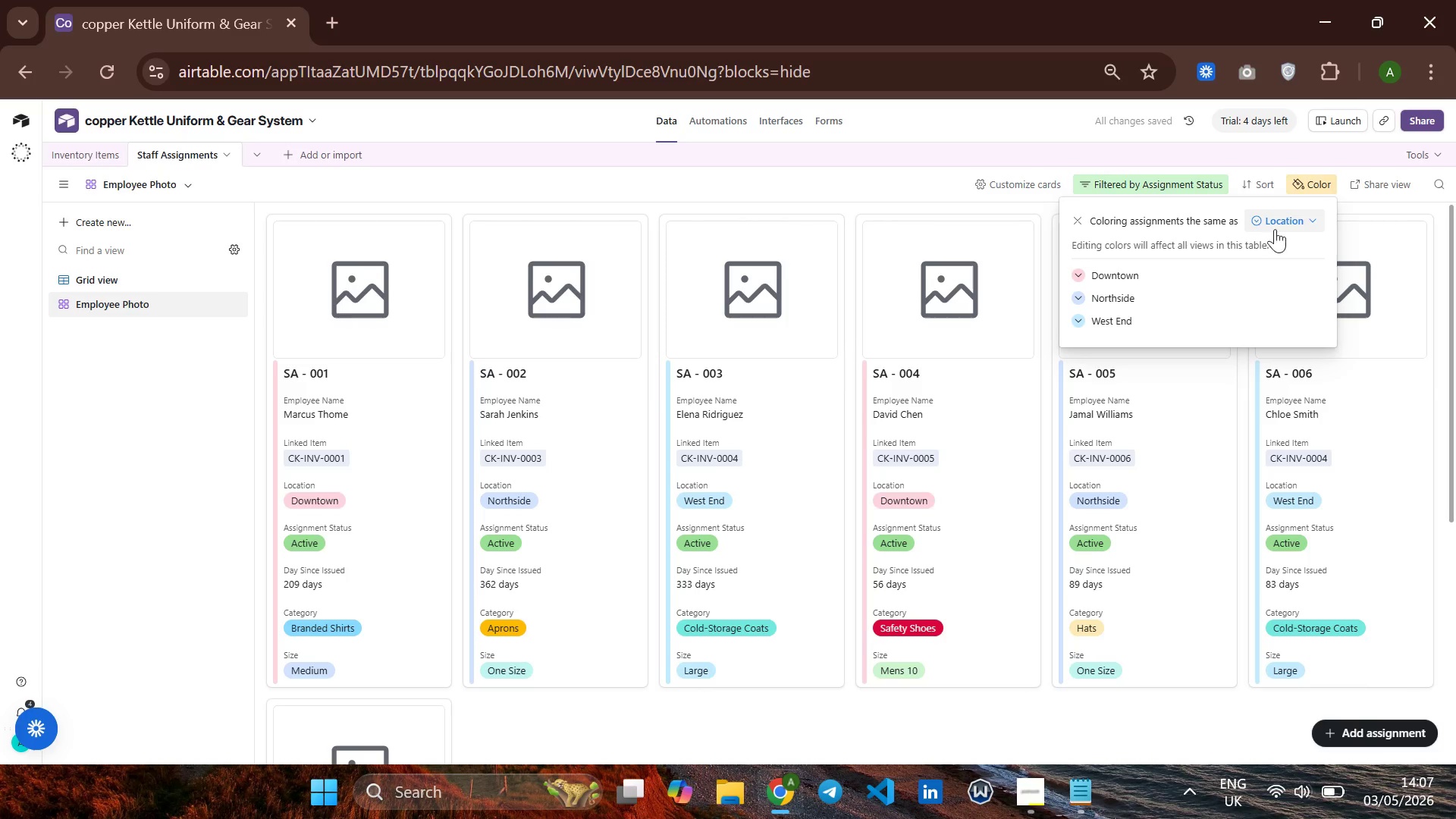 
left_click([1281, 224])
 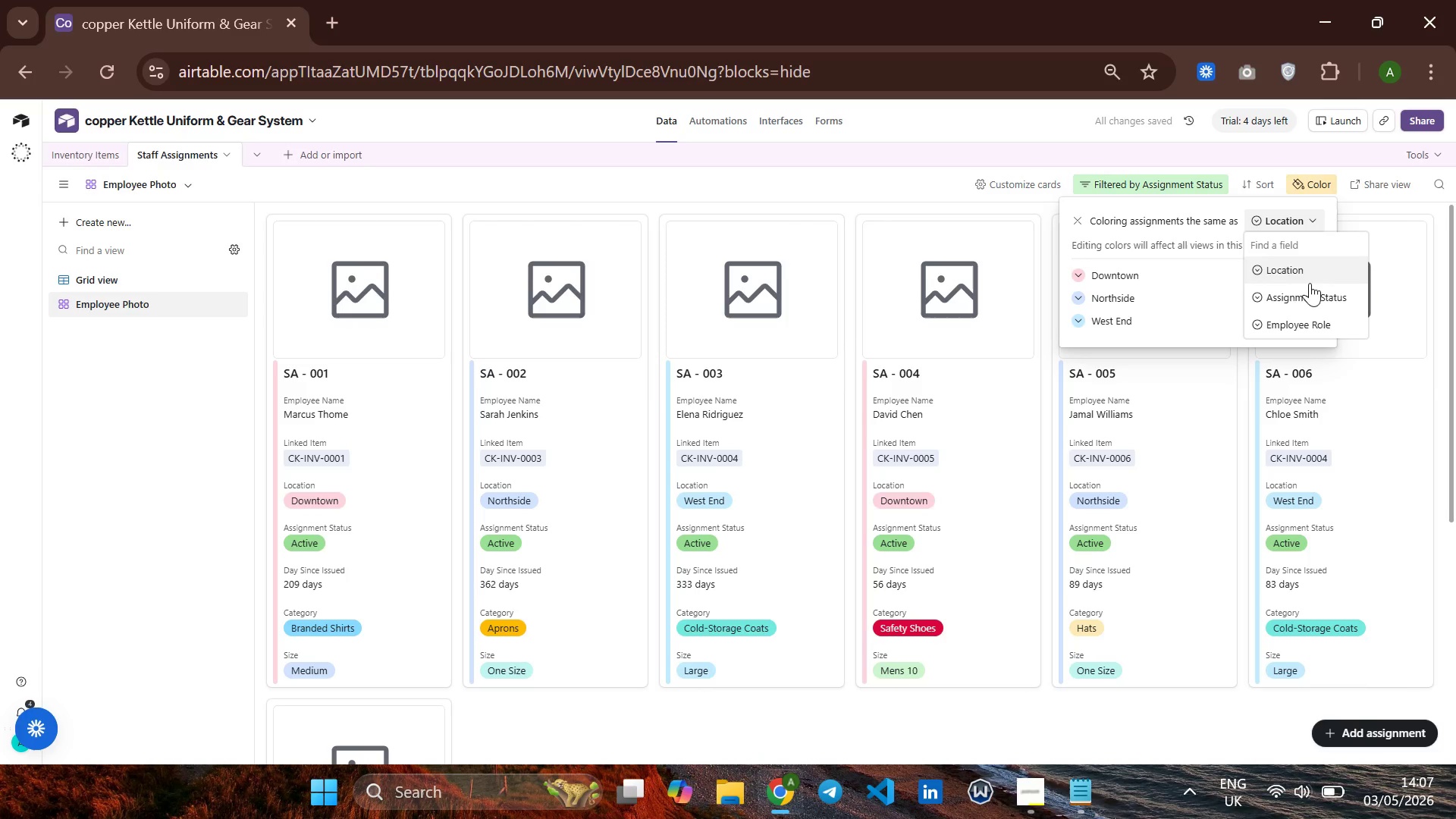 
left_click([1310, 286])
 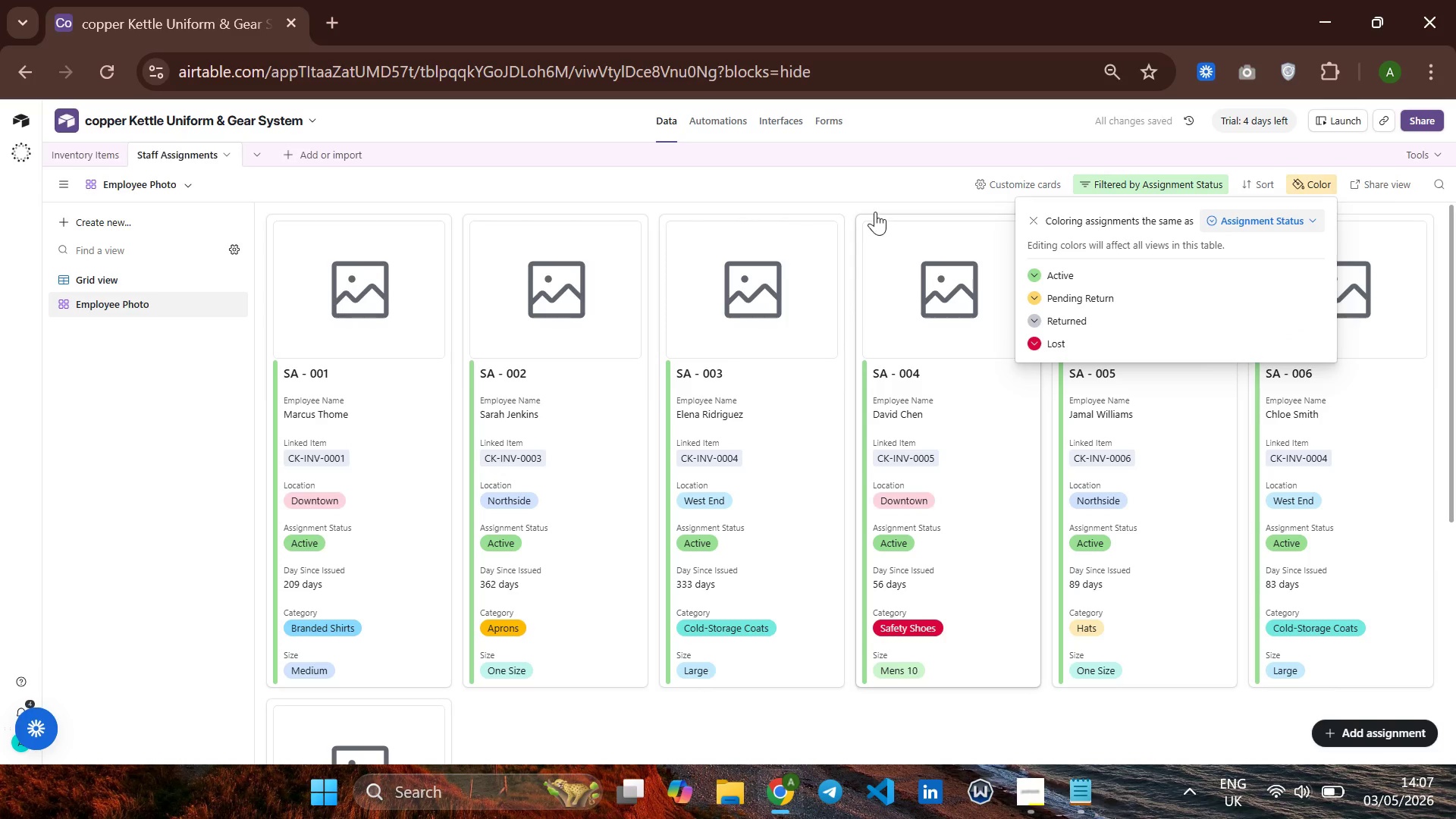 
left_click([889, 229])
 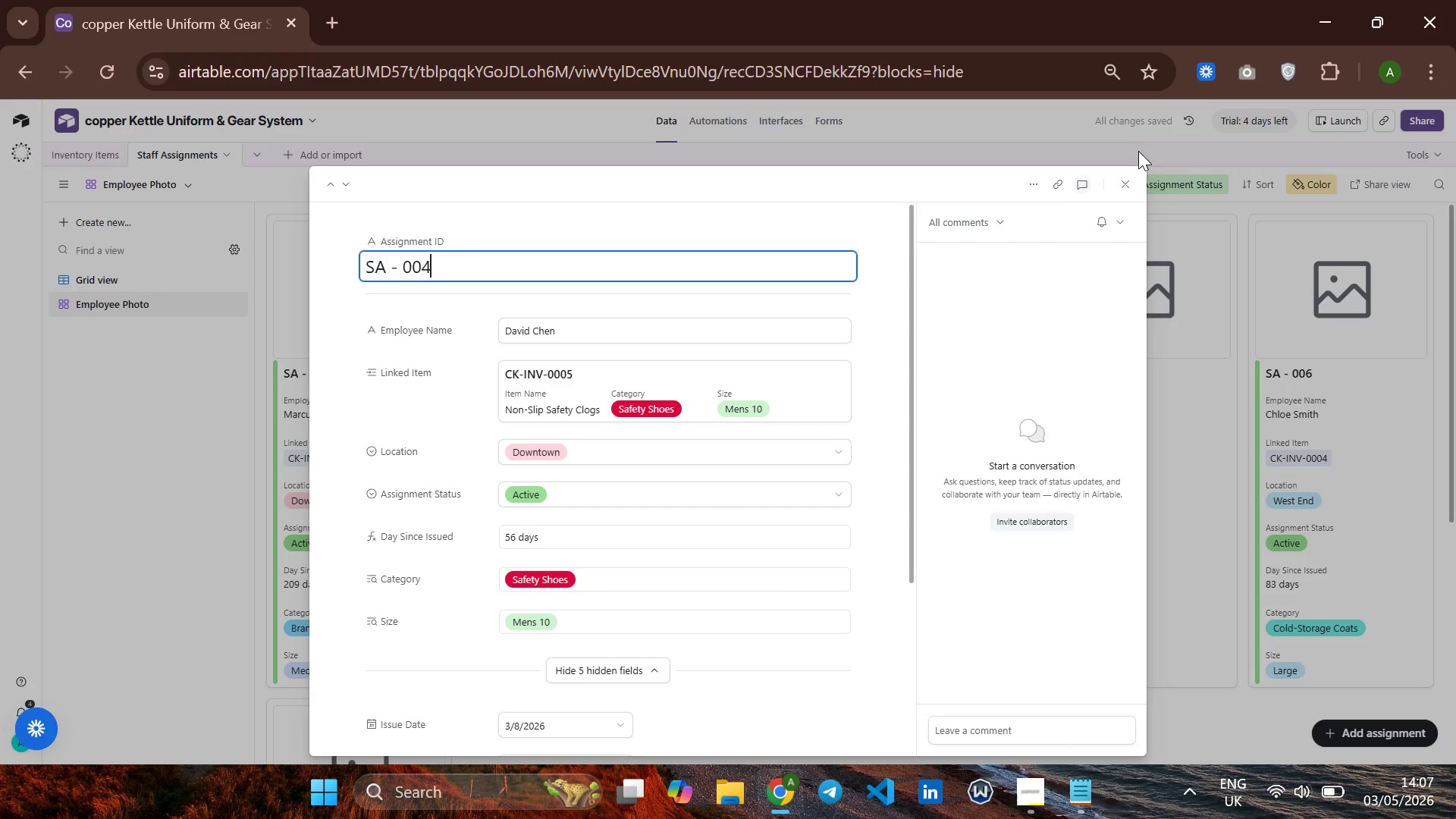 
left_click([1112, 182])
 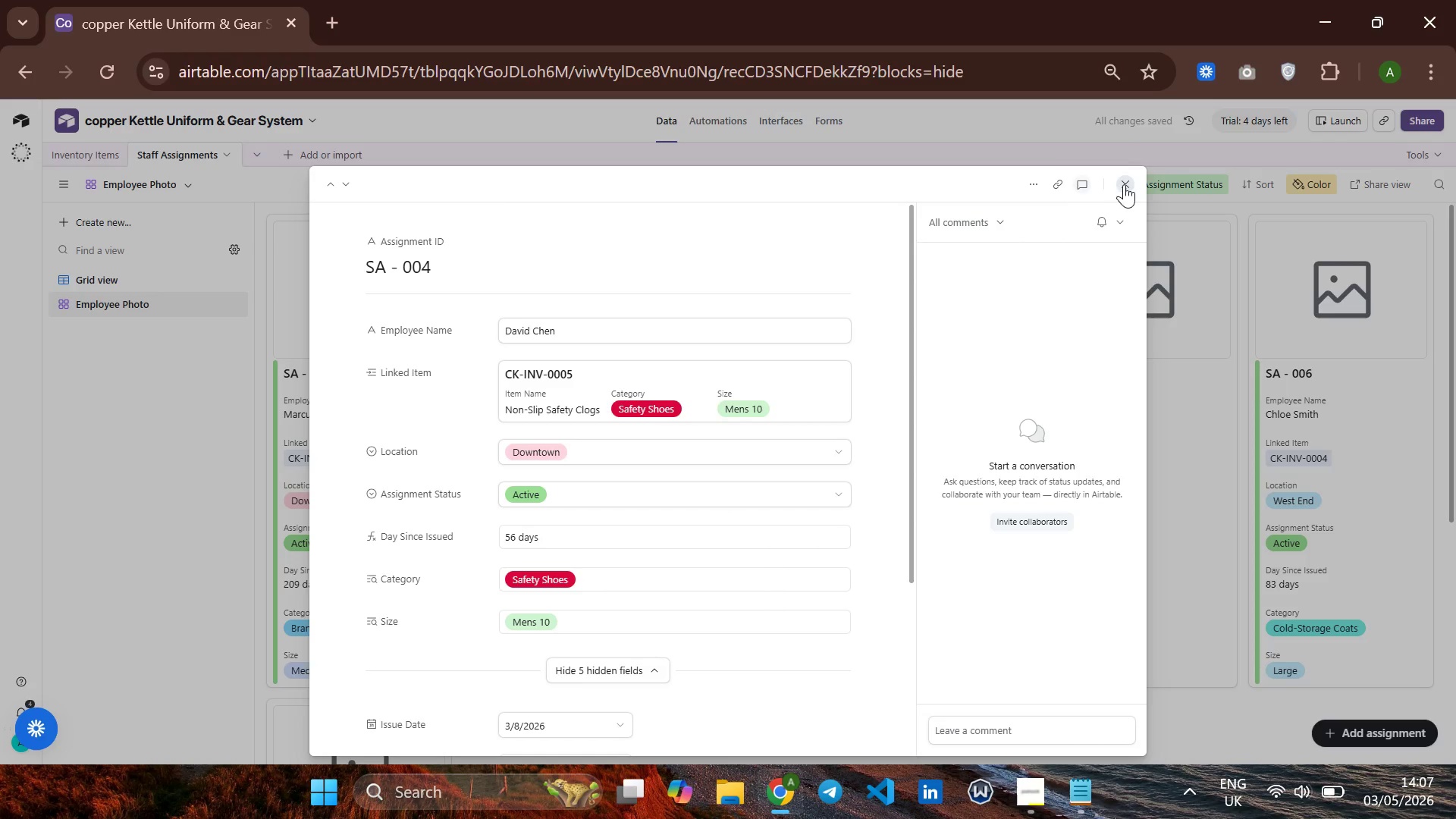 
left_click([1125, 181])
 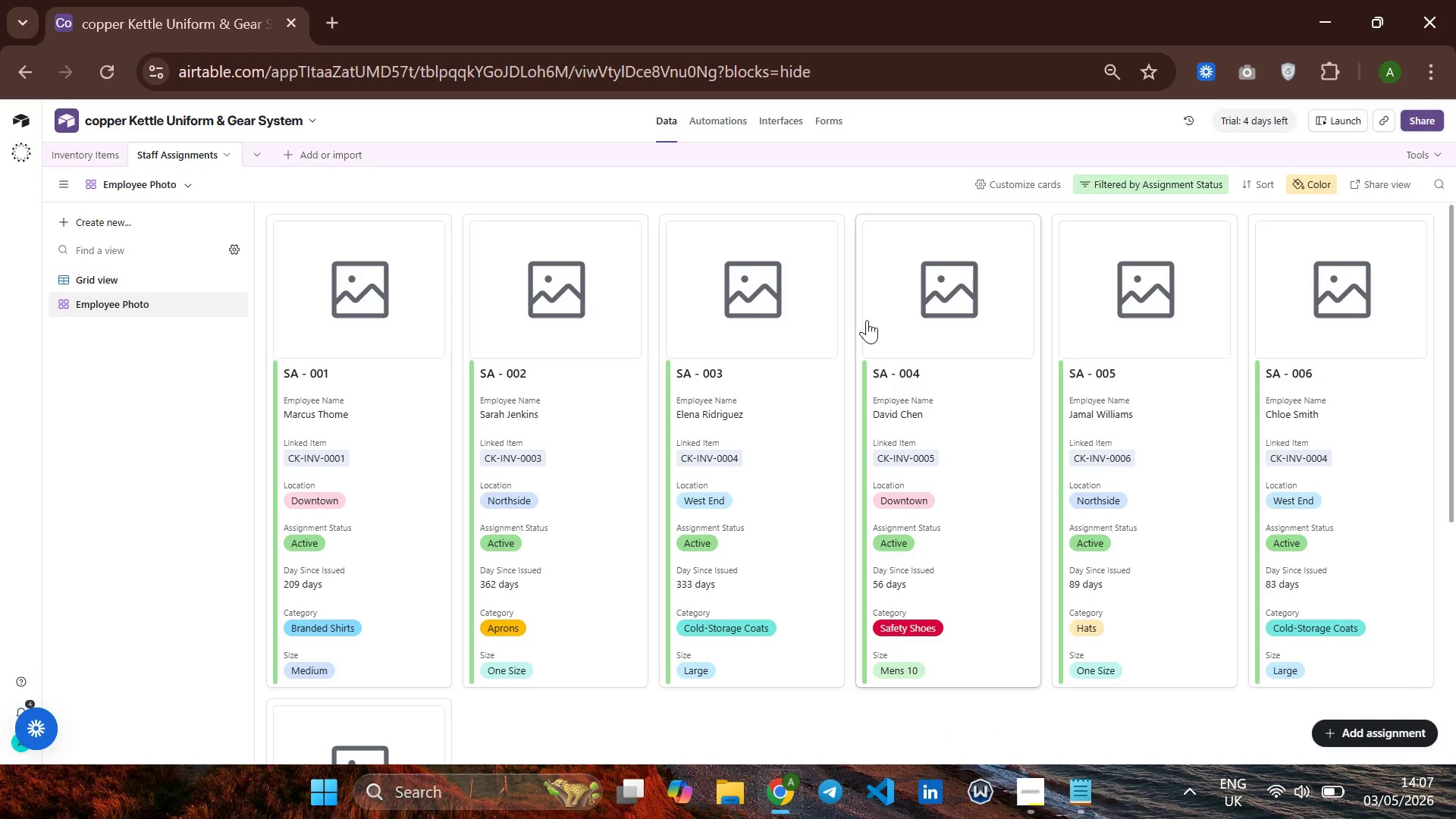 
mouse_move([765, 388])
 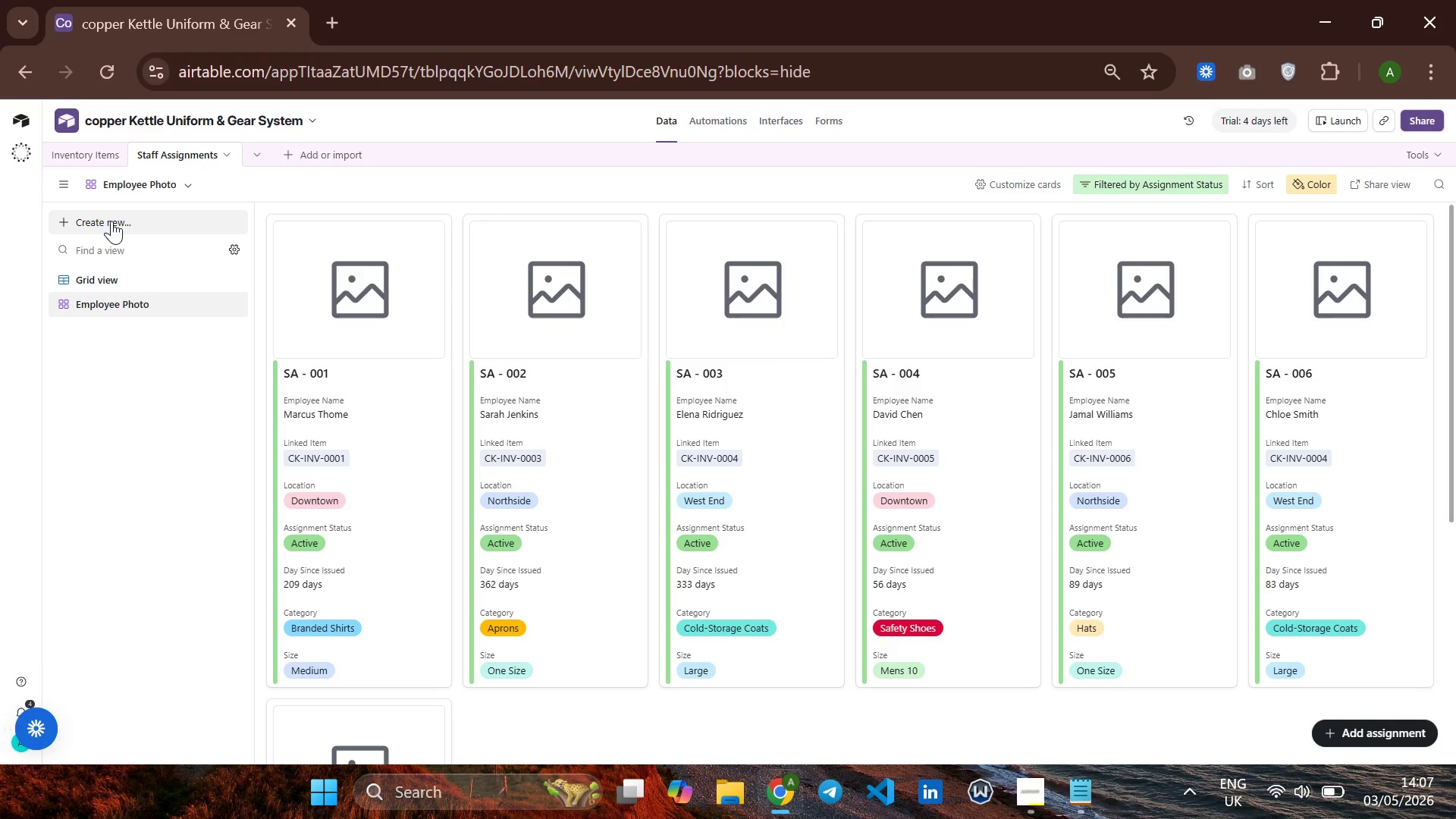 
left_click([111, 221])
 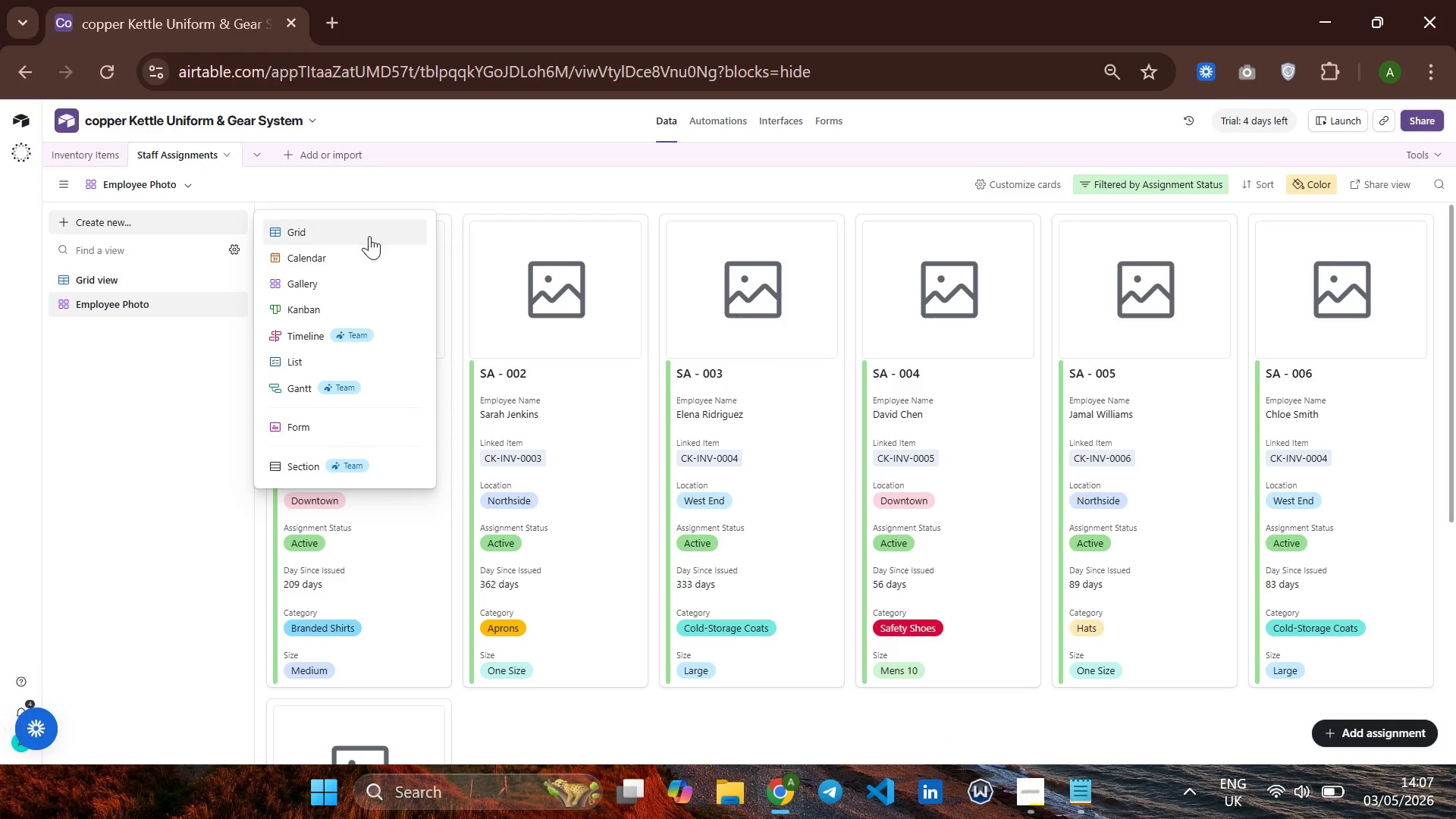 
left_click([366, 230])
 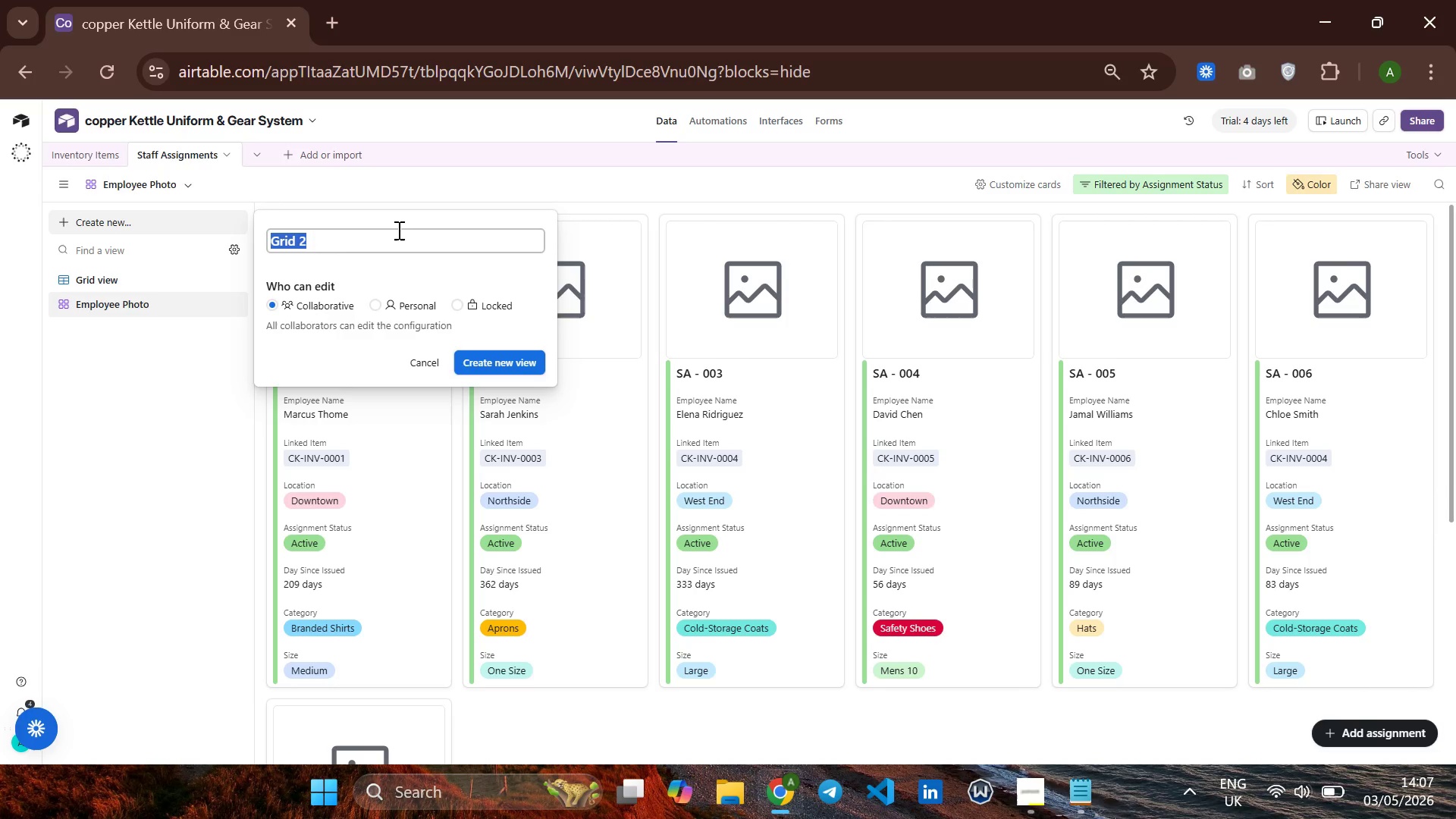 
key(Backspace)
type(By Location)
 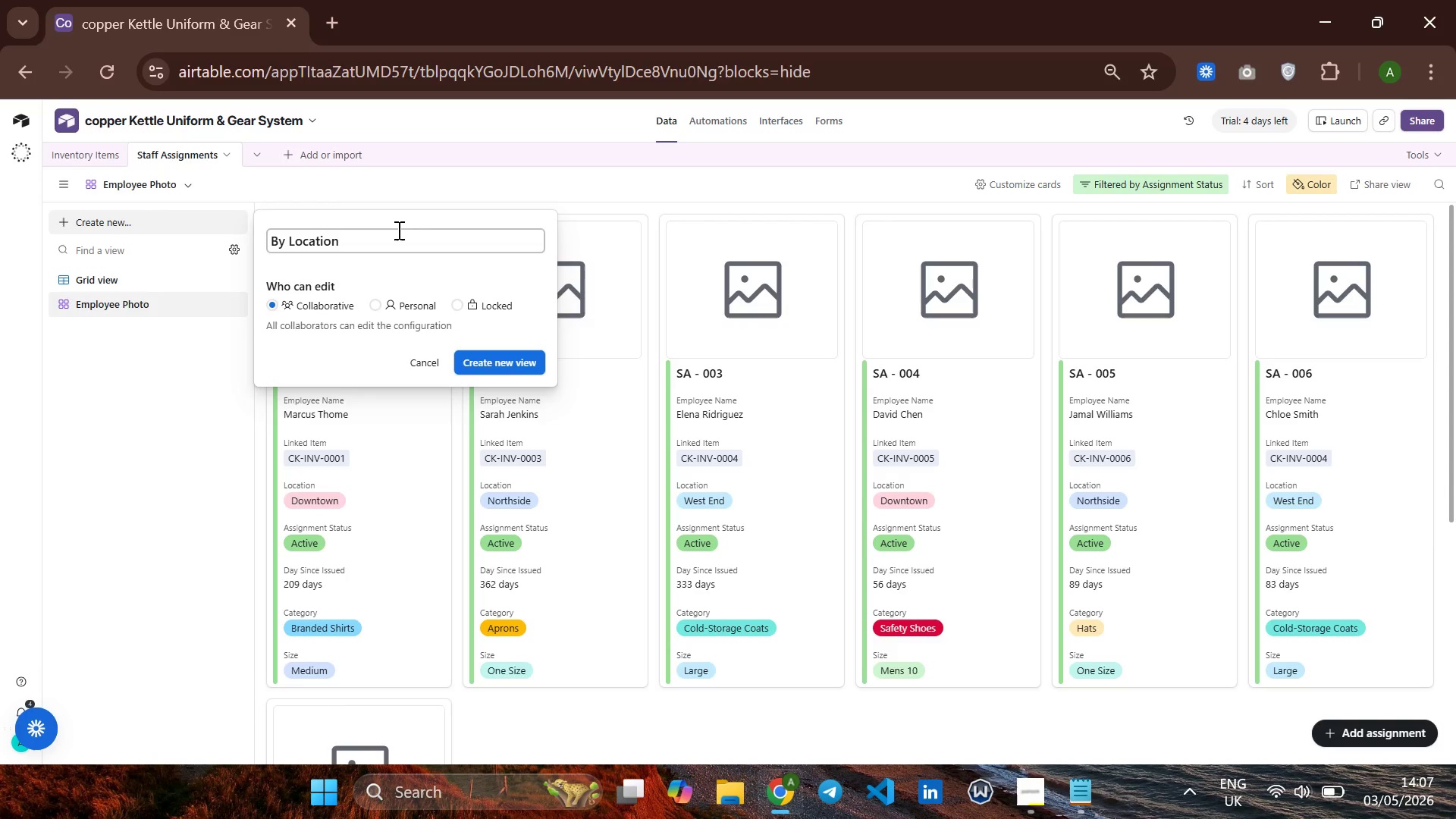 
key(Enter)
 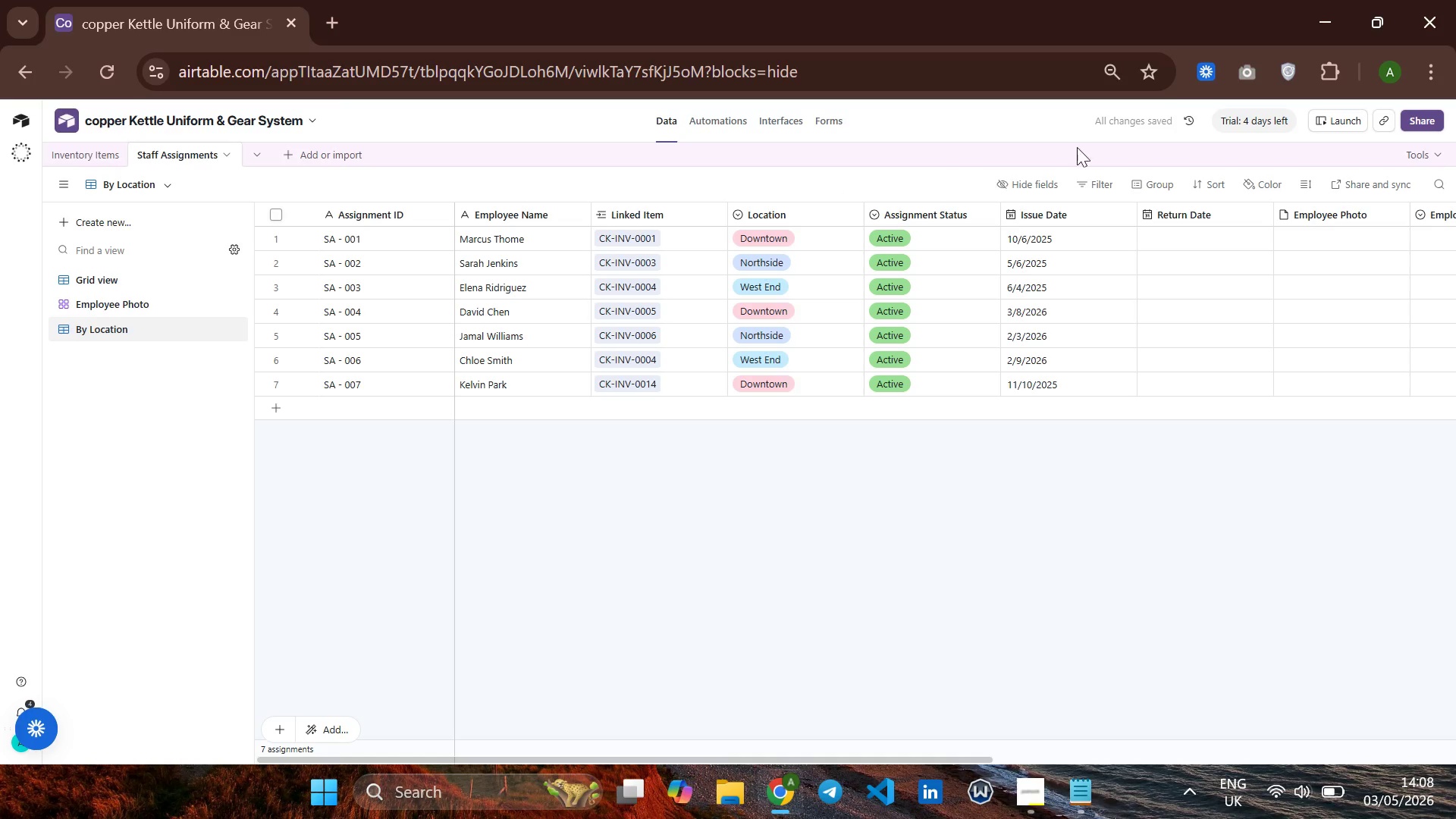 
wait(5.22)
 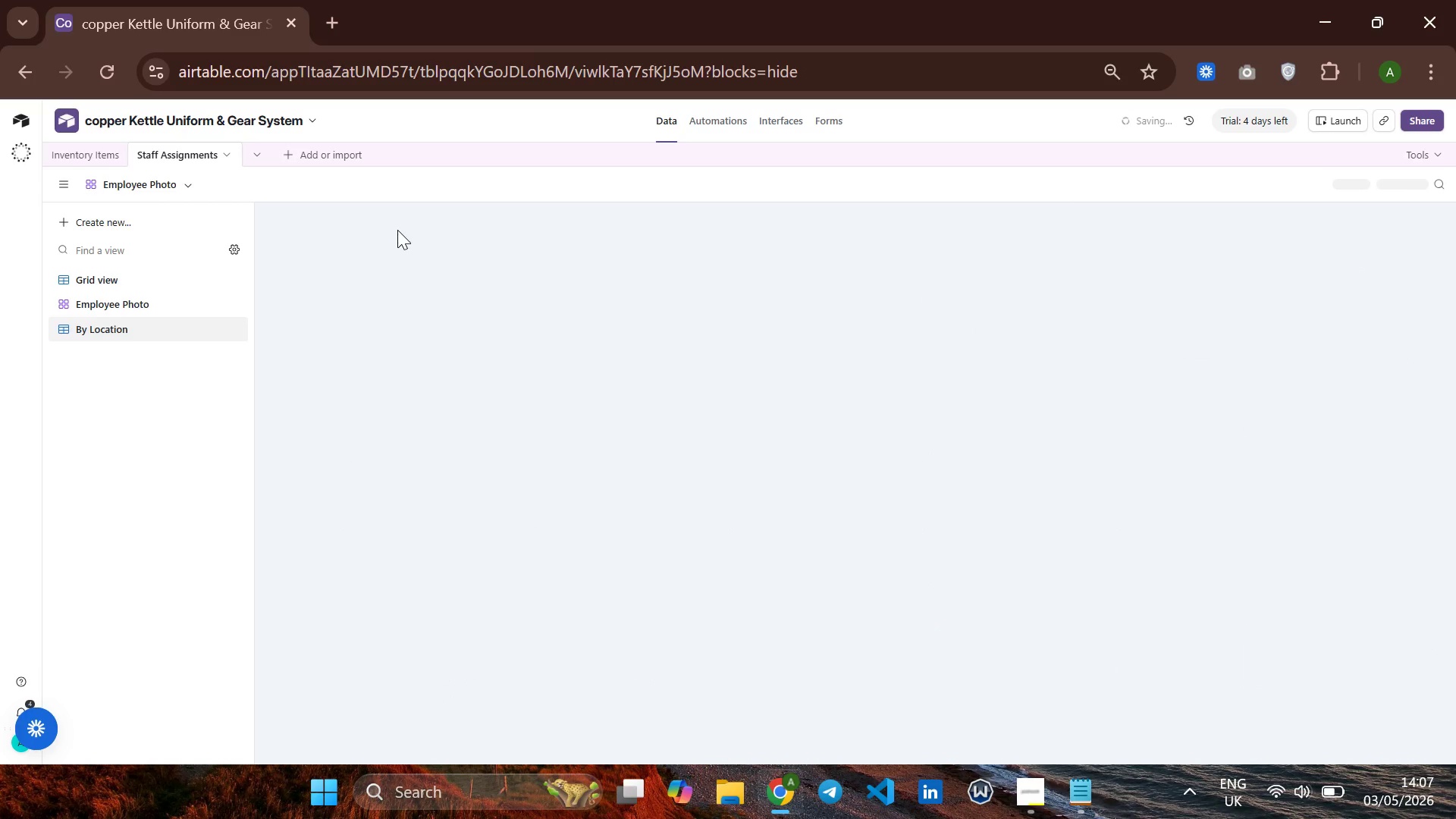 
left_click([1195, 177])
 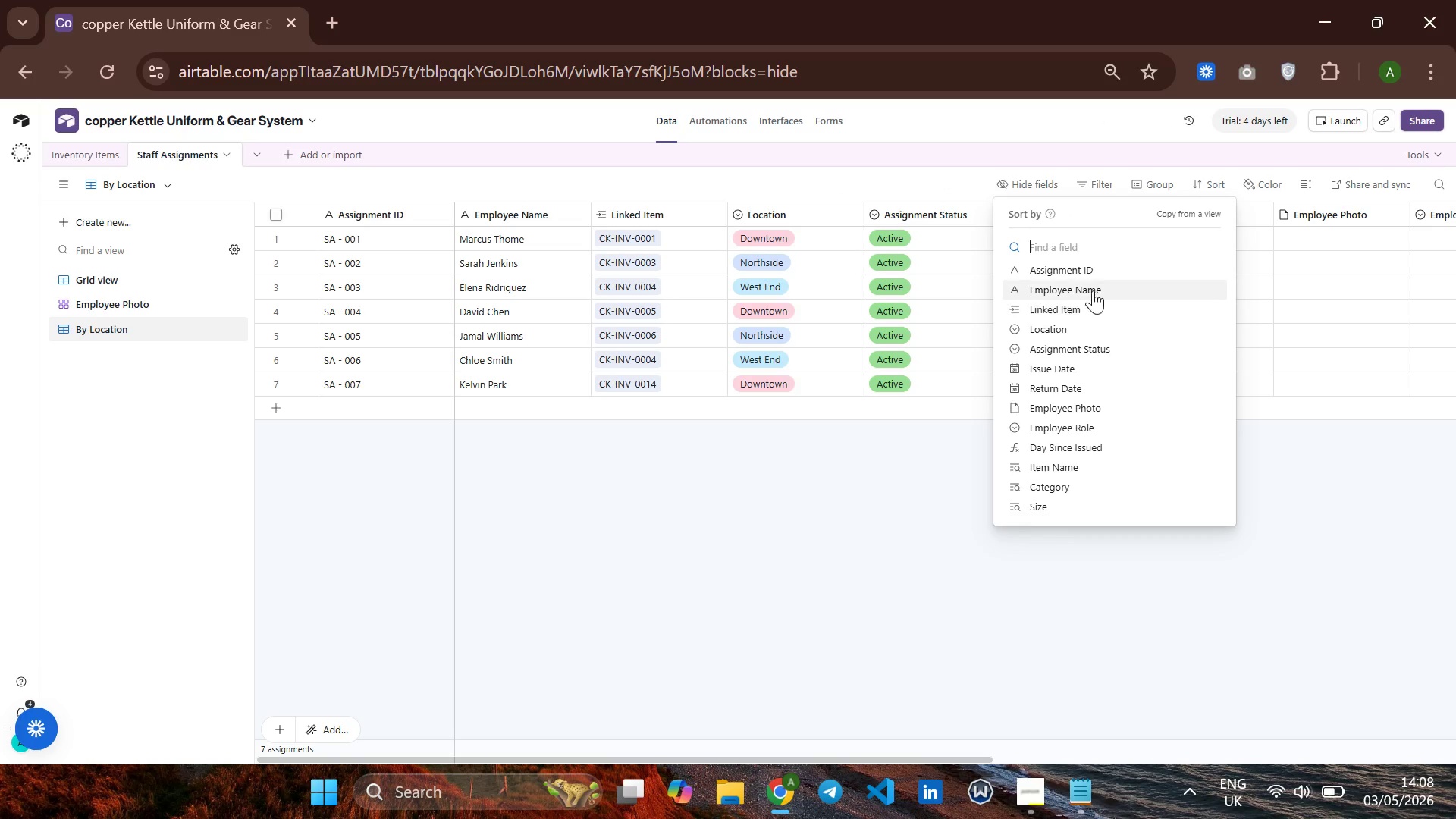 
left_click([1091, 289])
 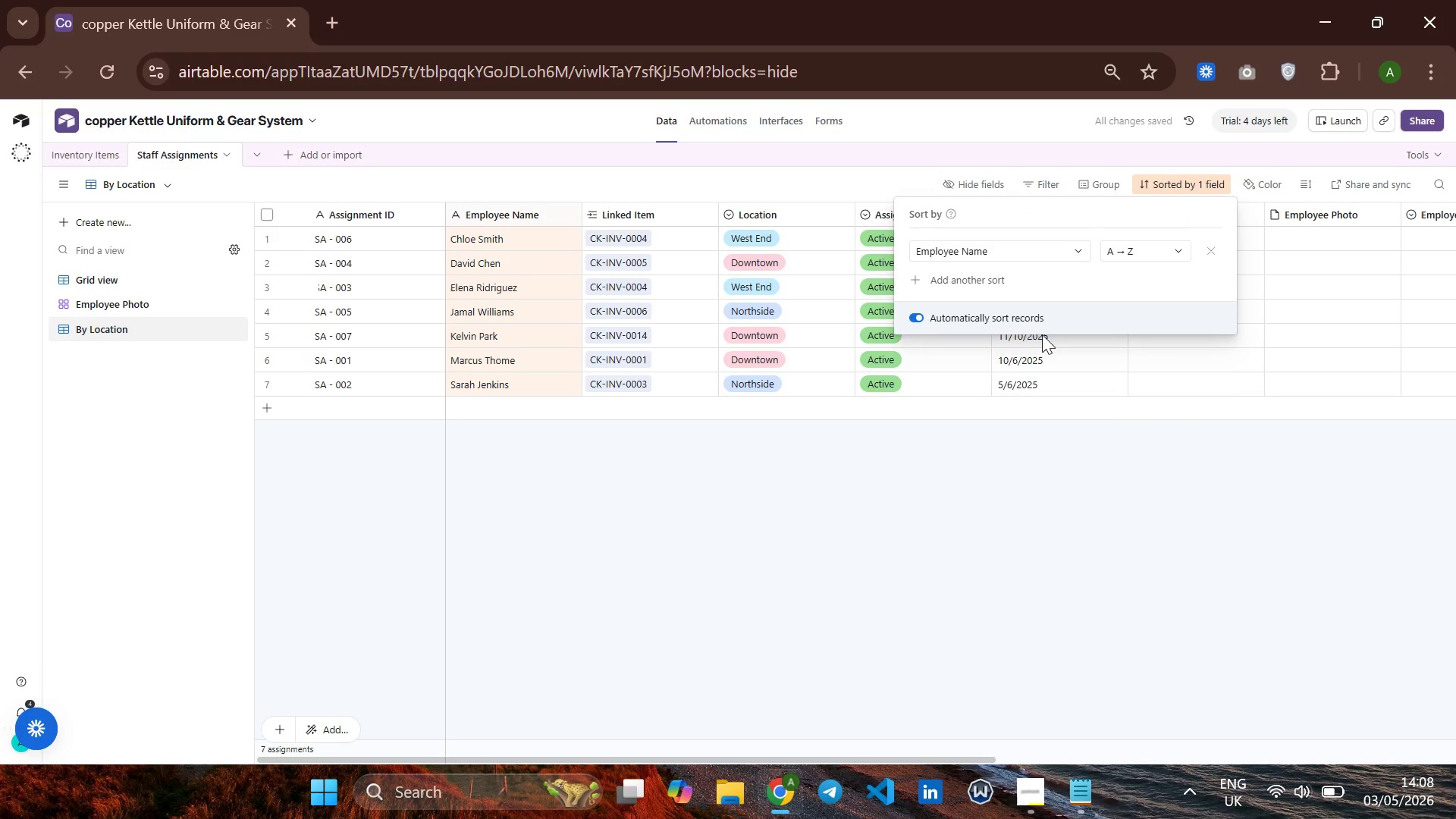 
left_click([927, 472])
 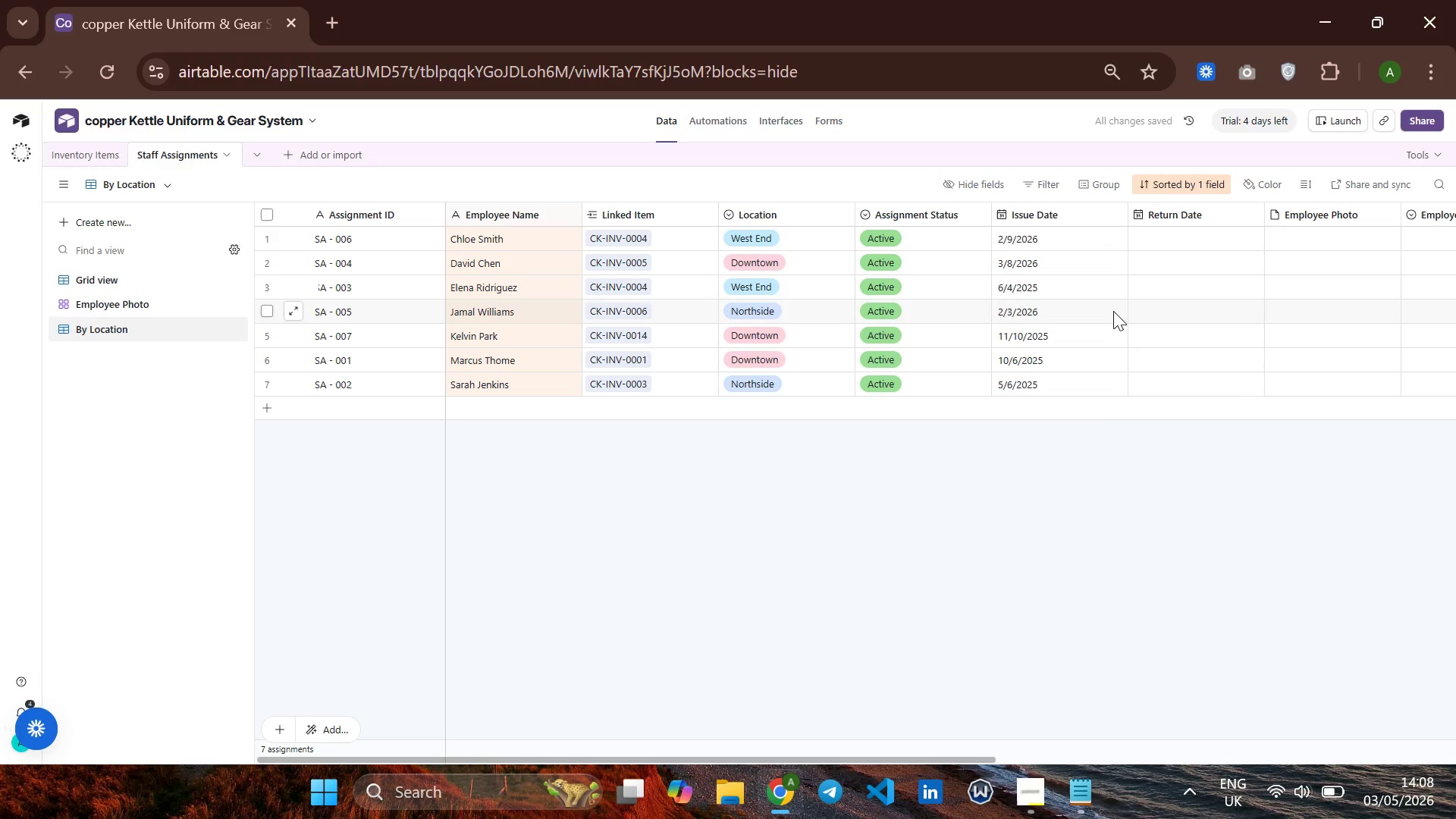 
left_click([1085, 179])
 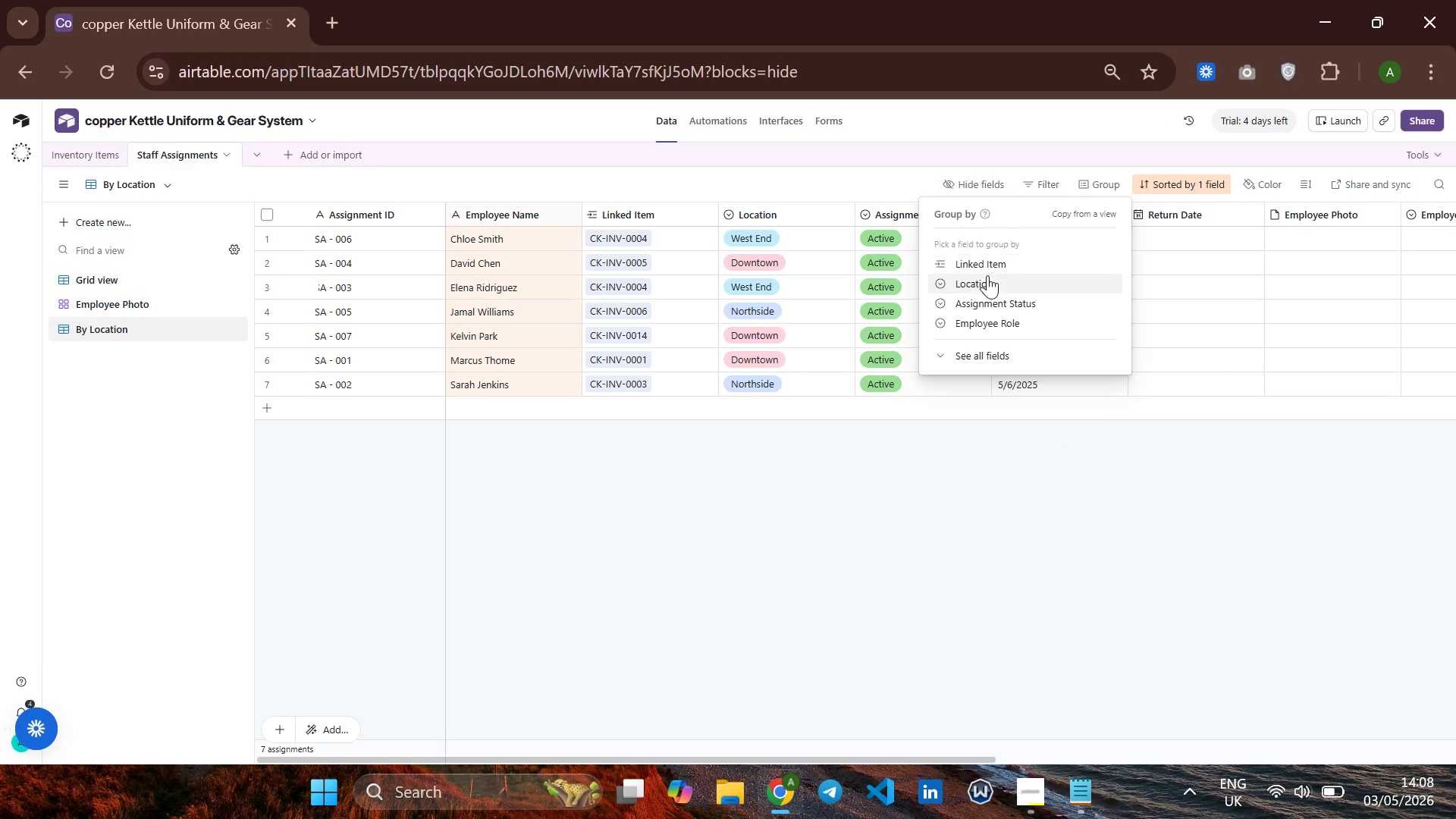 
left_click([980, 284])
 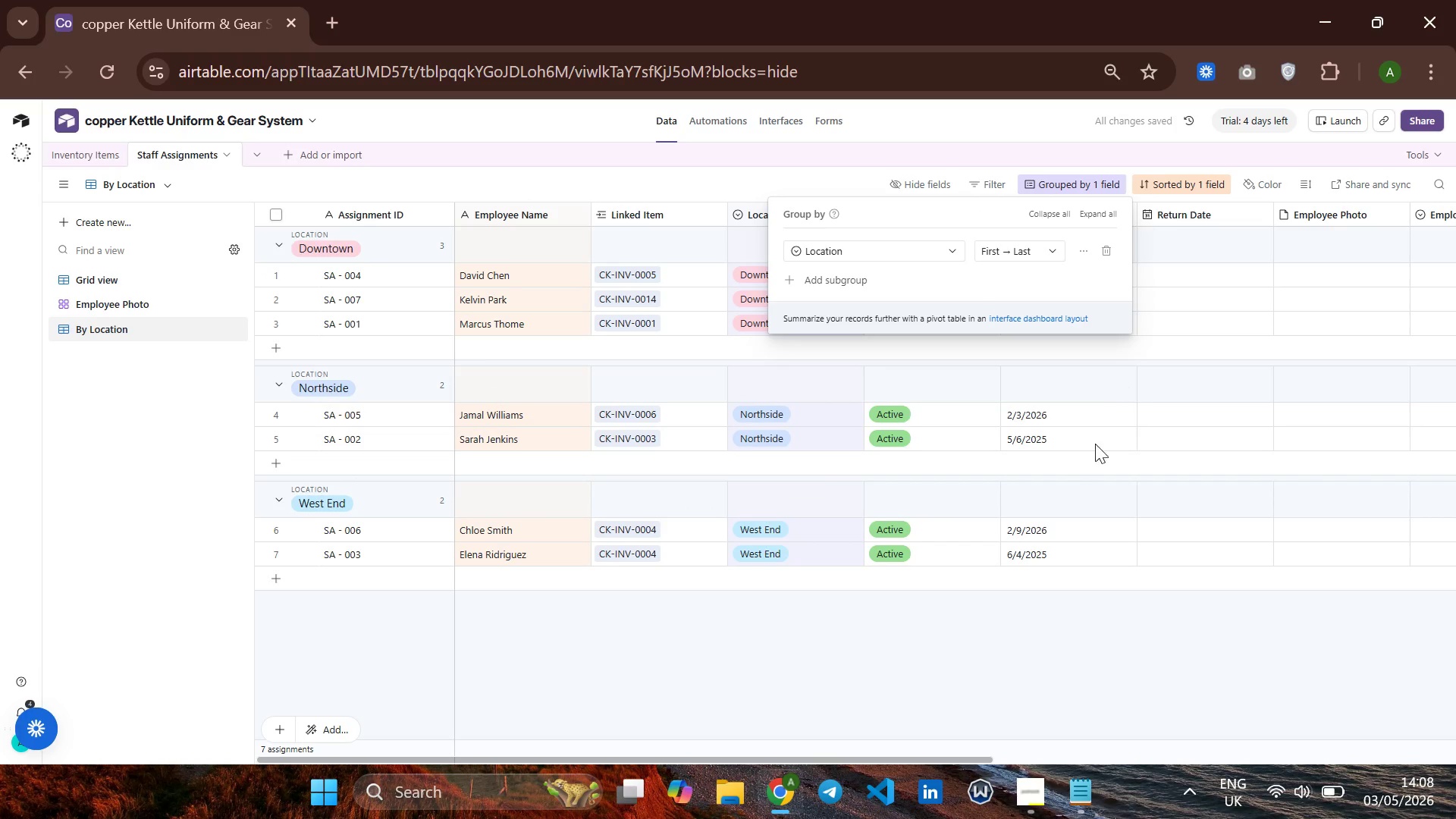 
left_click([983, 672])
 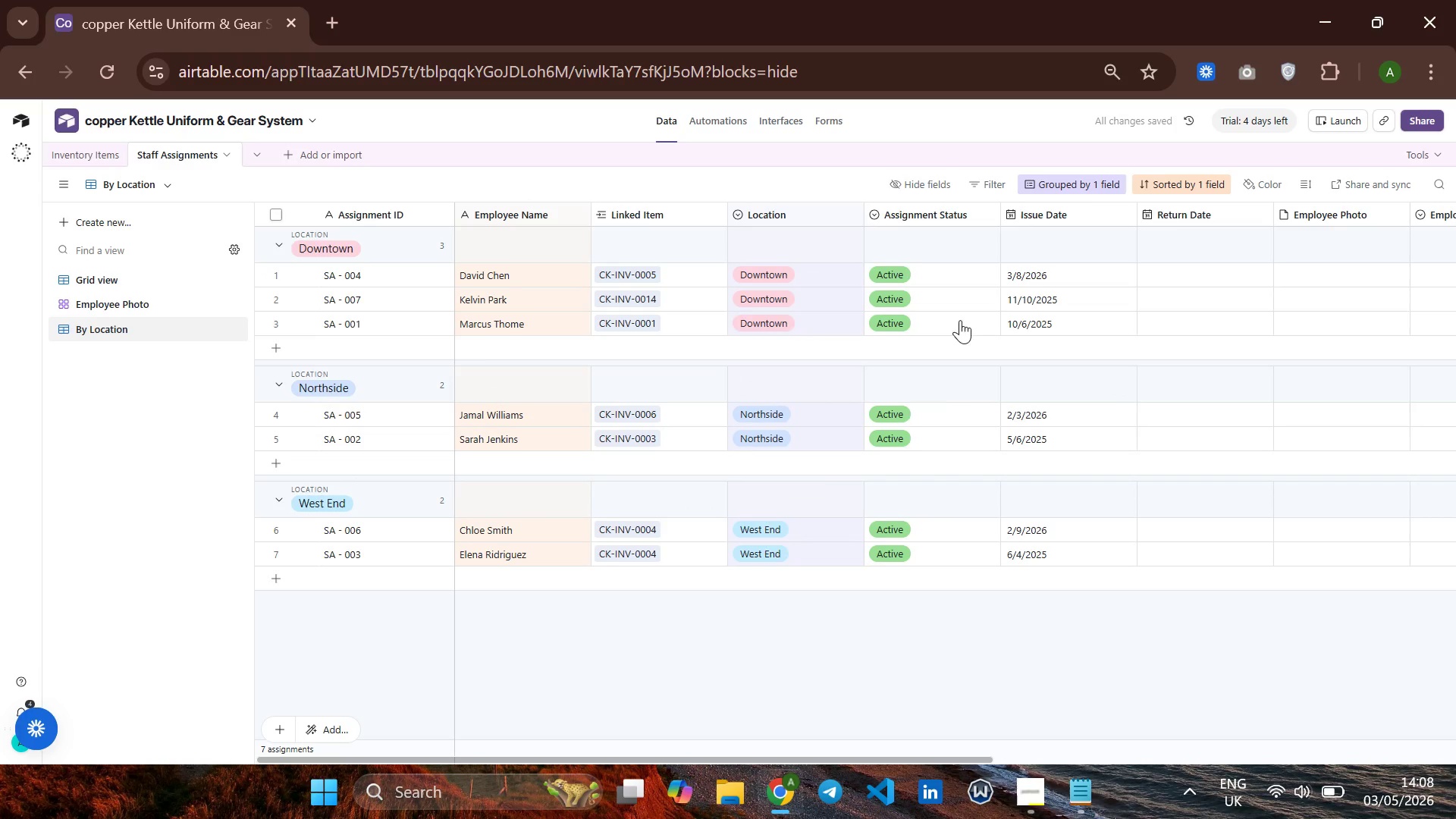 
left_click([984, 177])
 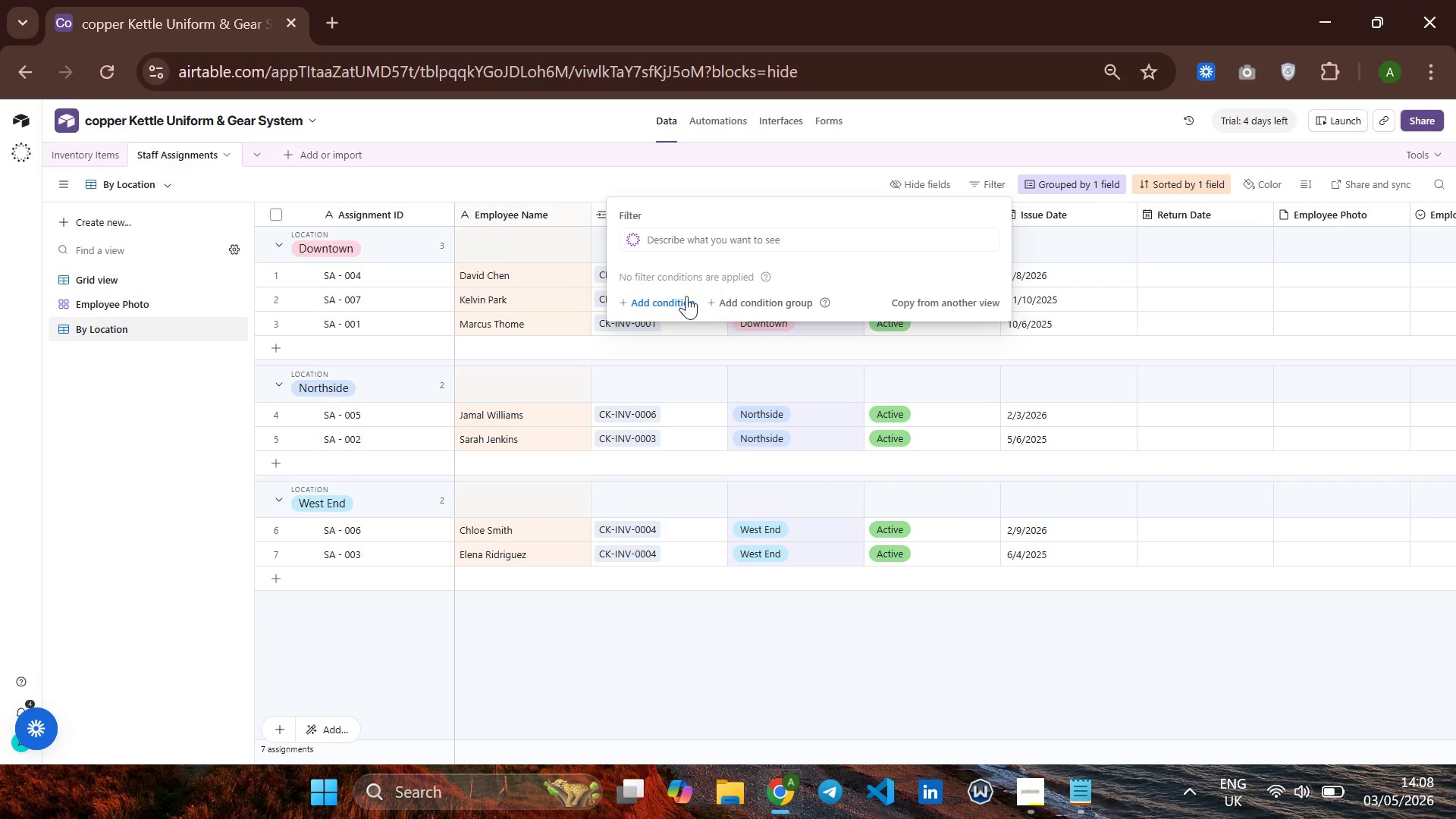 
left_click([678, 296])
 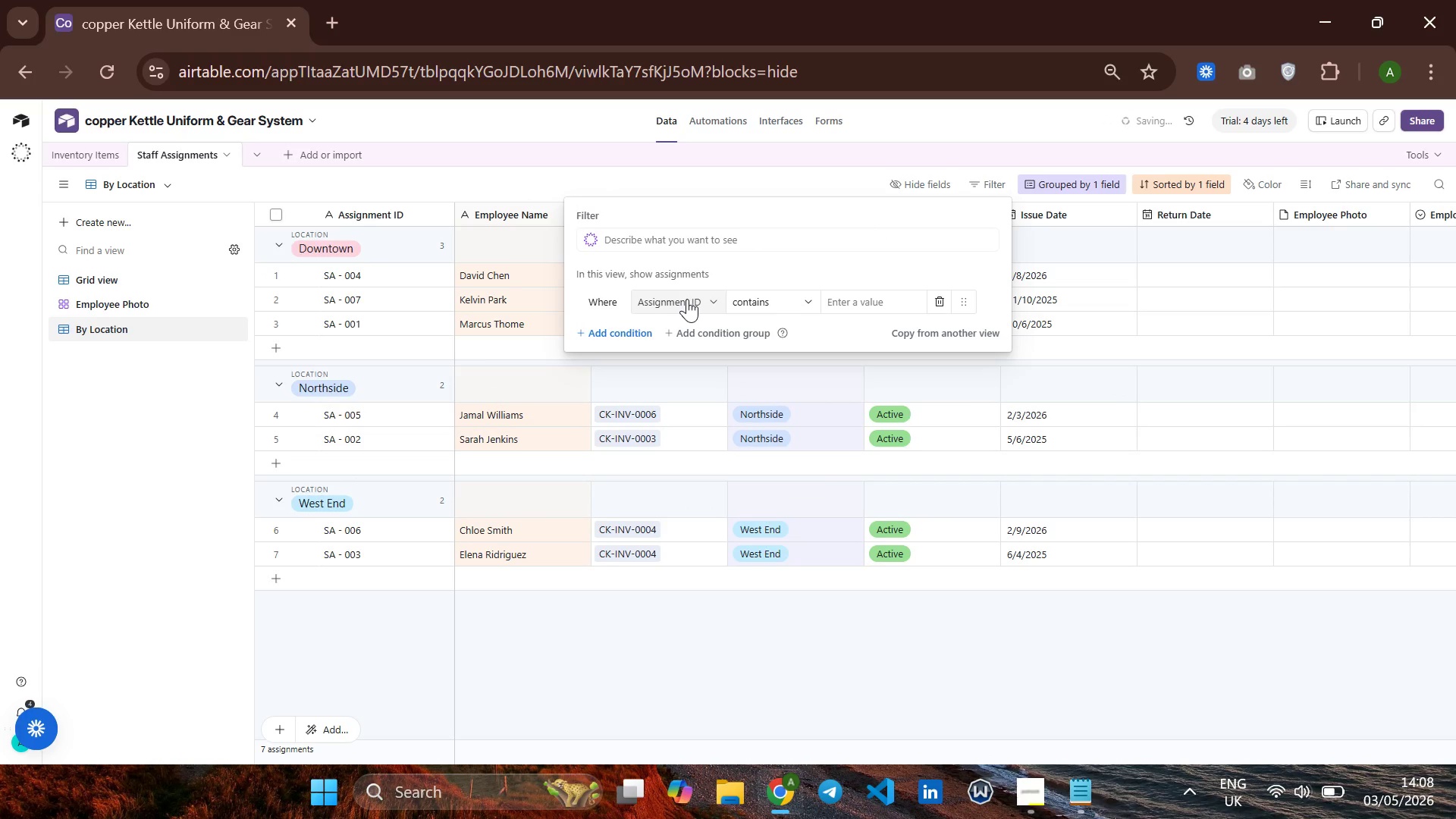 
left_click([687, 299])
 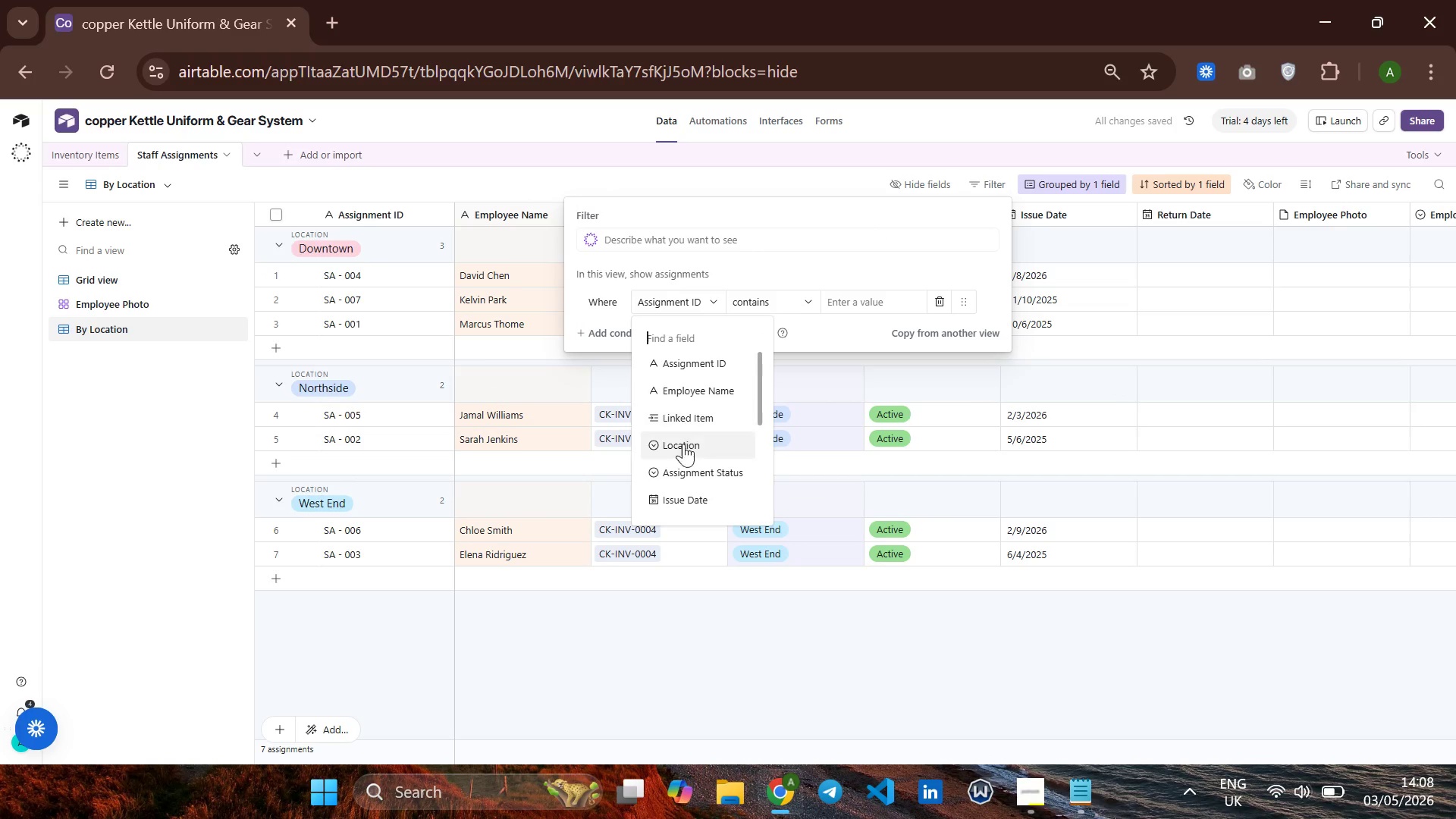 
left_click([686, 473])
 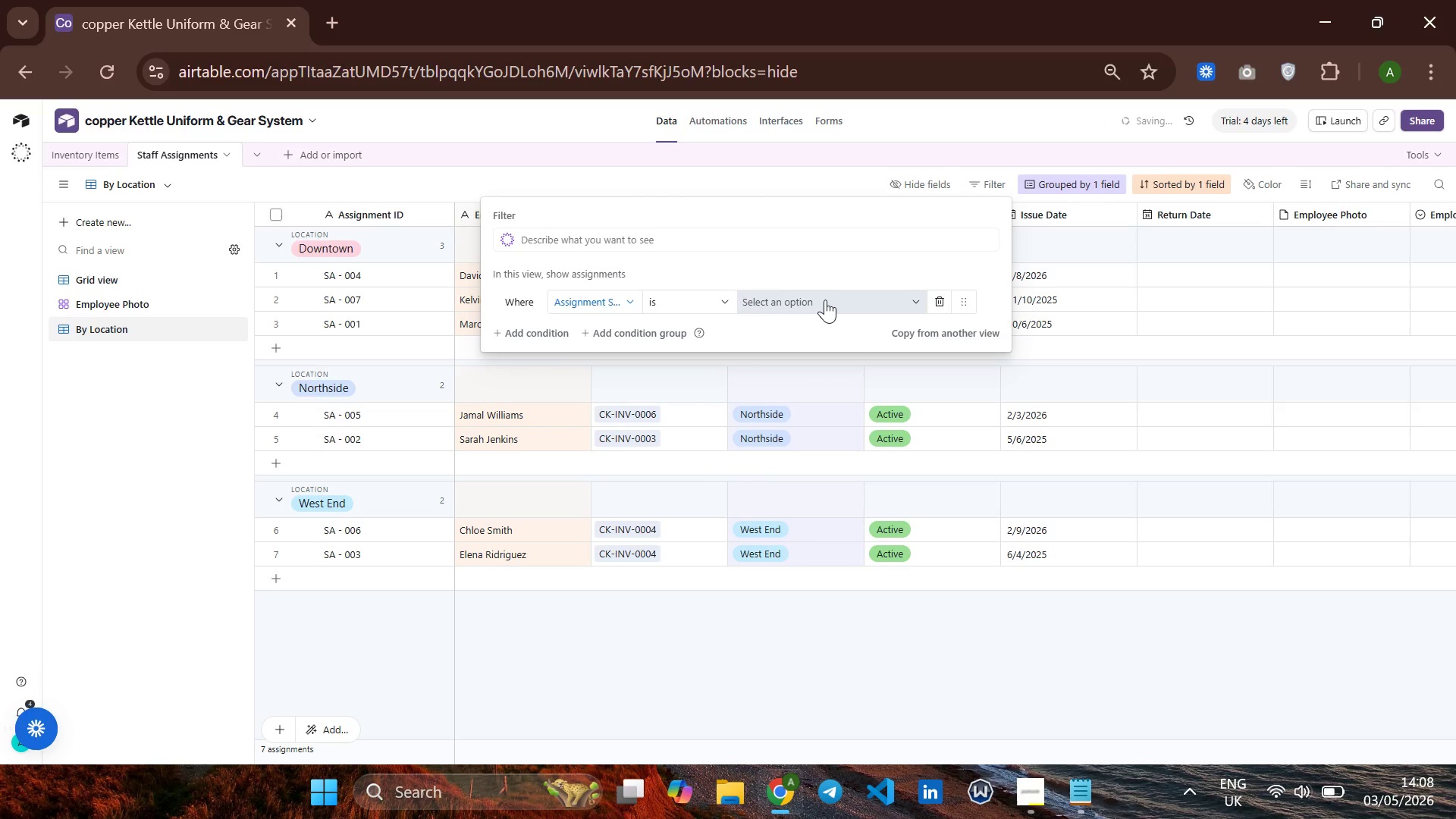 
left_click([825, 299])
 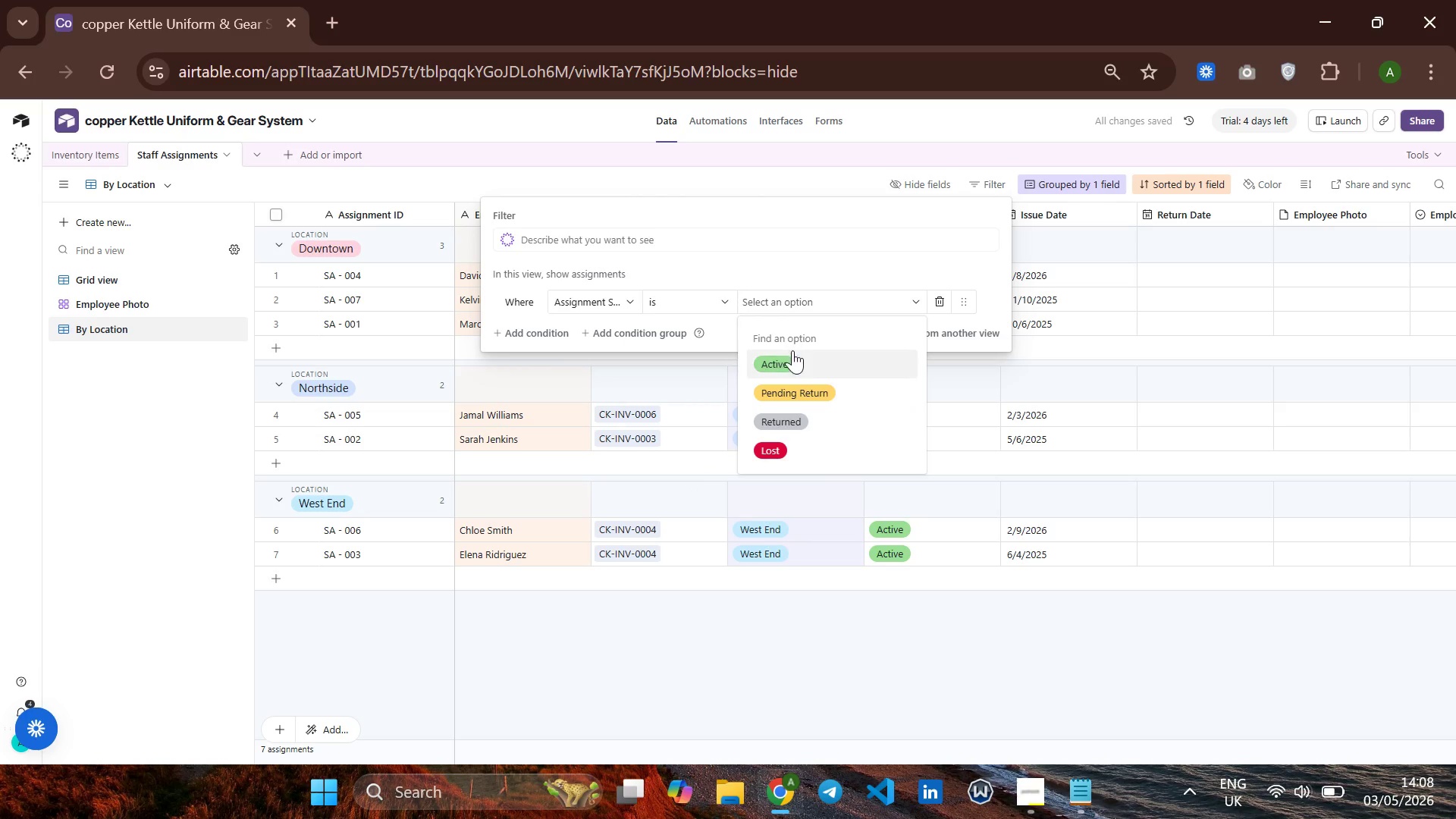 
left_click([791, 357])
 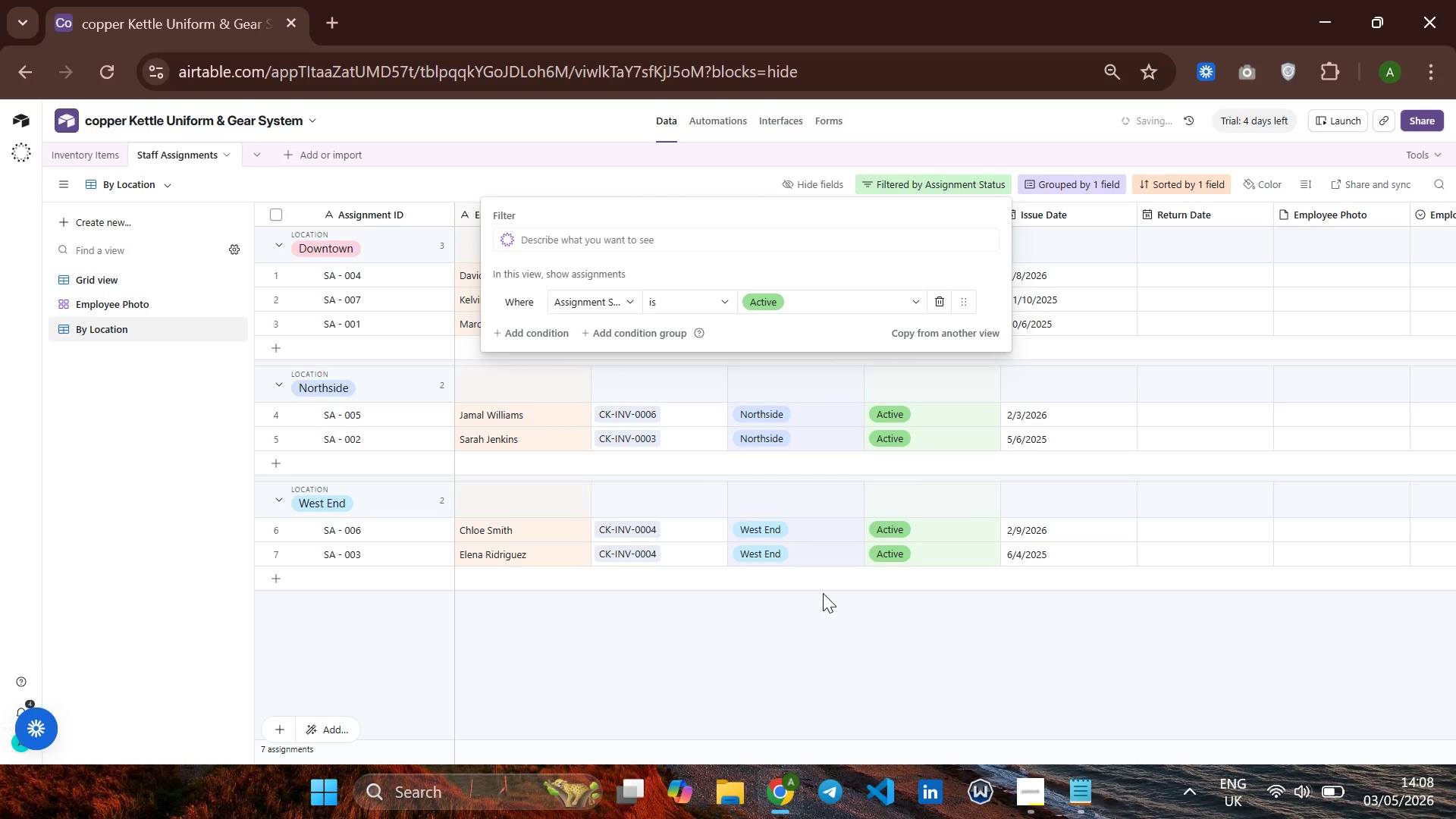 
left_click([783, 647])
 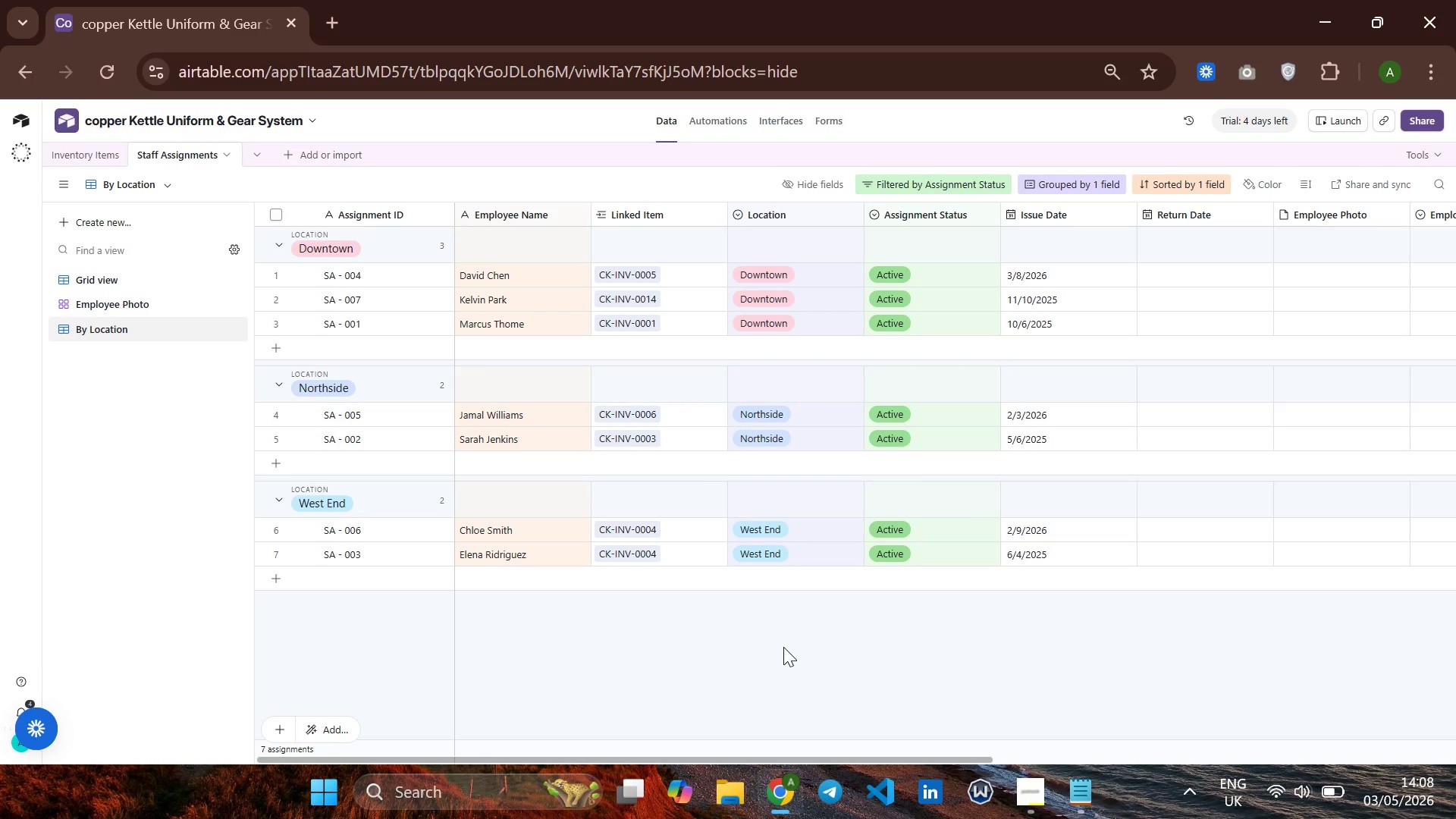 
wait(10.84)
 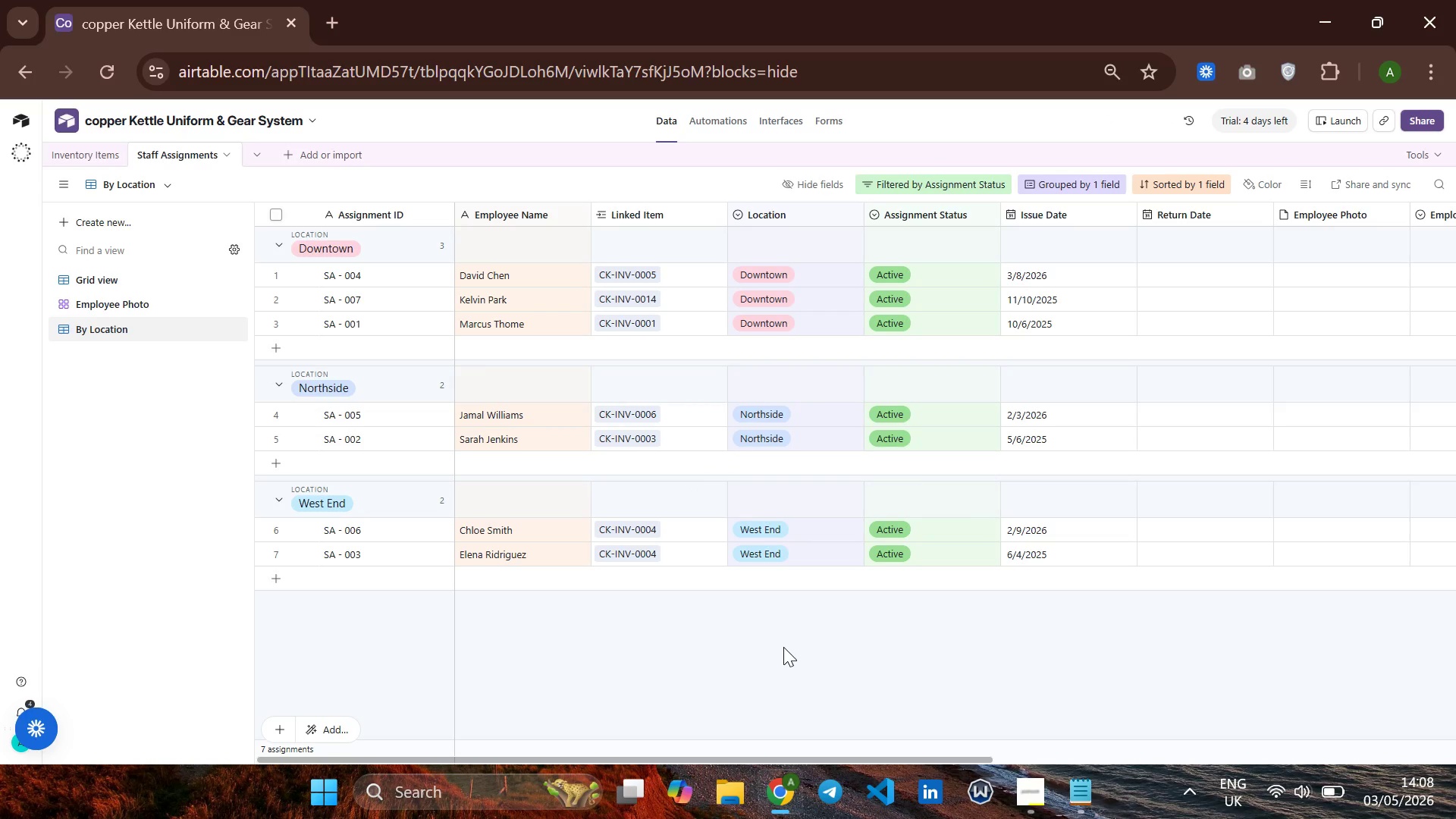 
left_click([103, 224])
 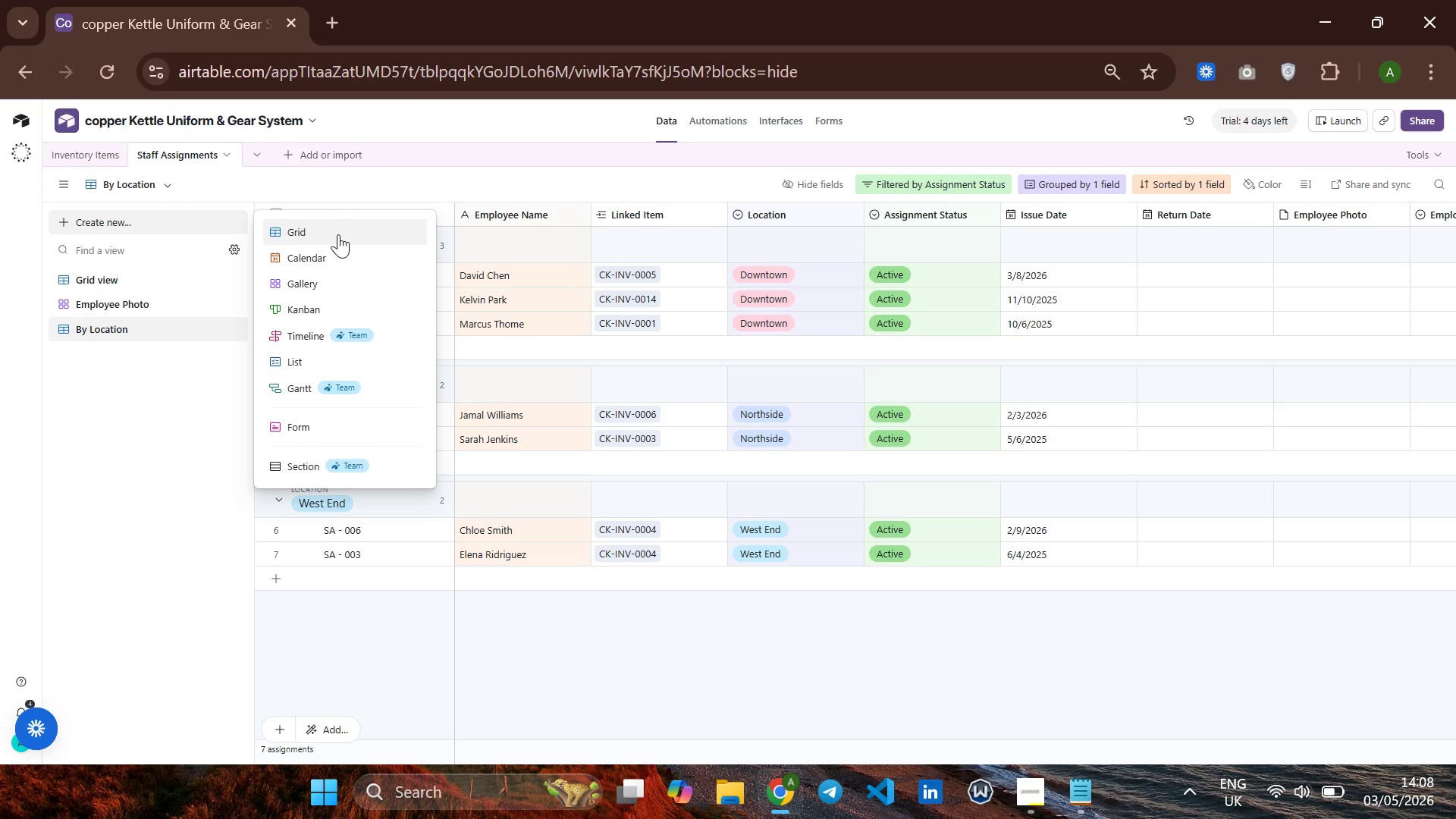 
left_click([338, 234])
 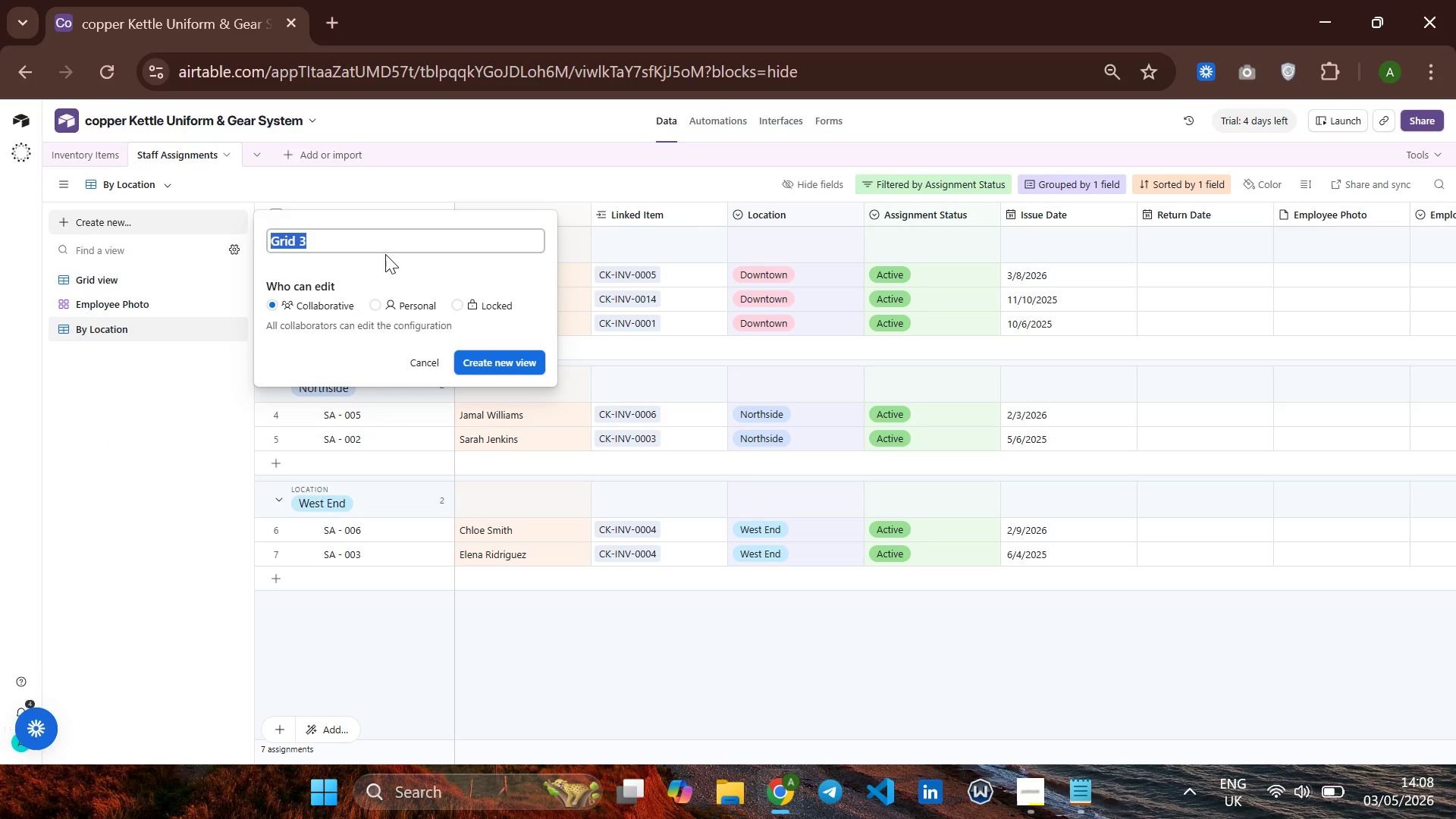 
key(Backspace)
type(O)
key(Backspace)
type(Pending Returns)
 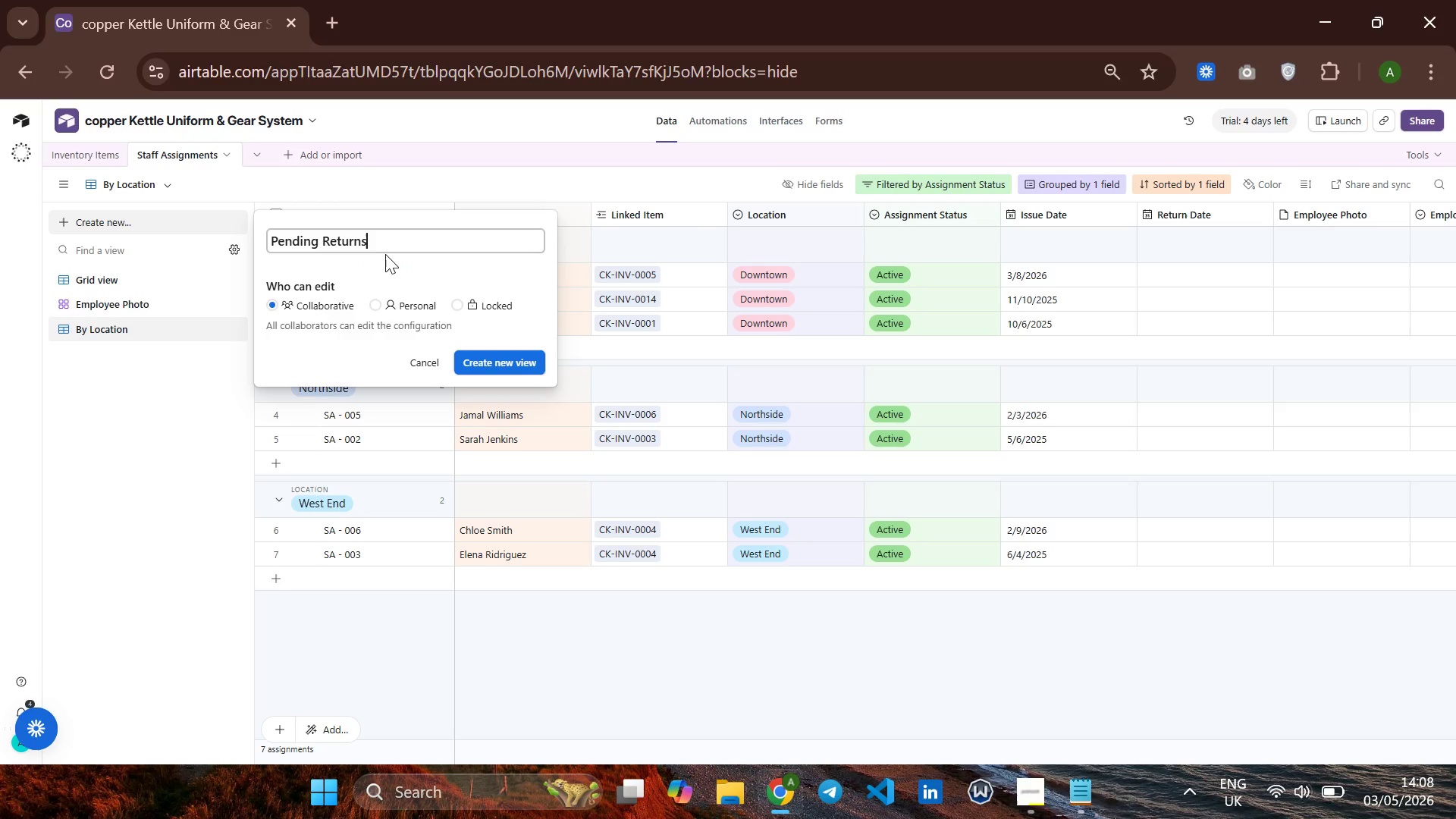 
key(Enter)
 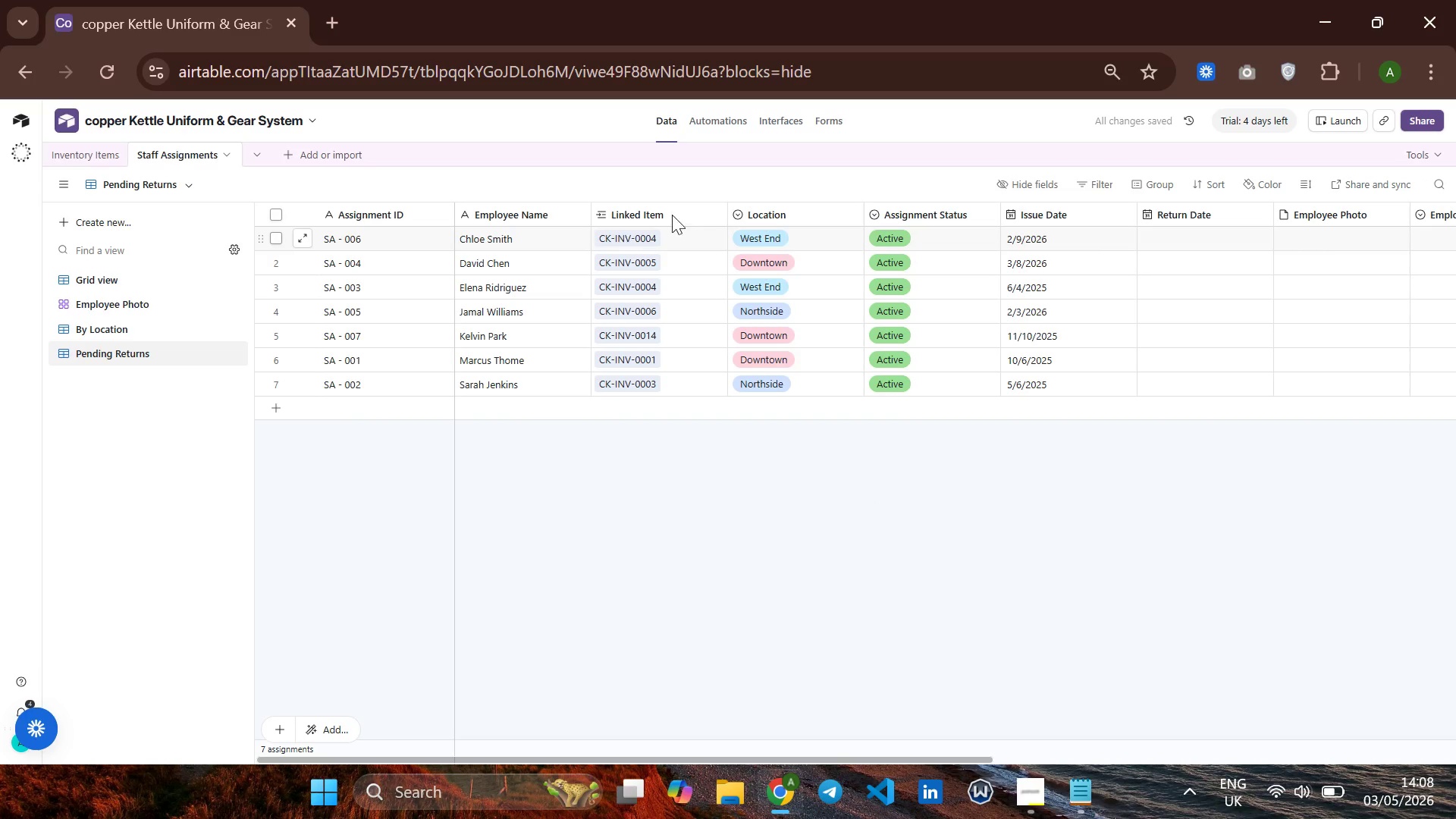 
left_click([1090, 182])
 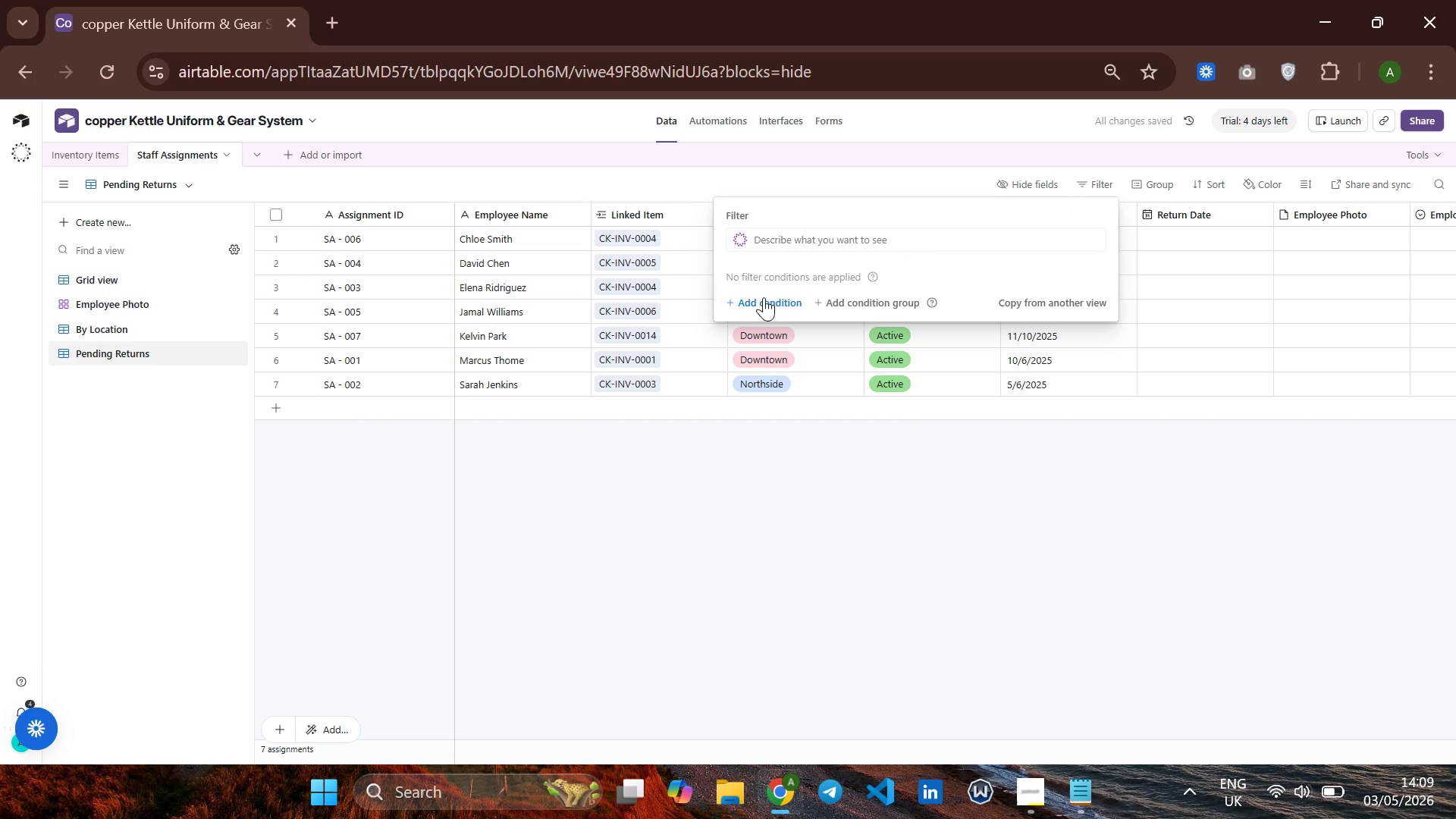 
left_click([764, 303])
 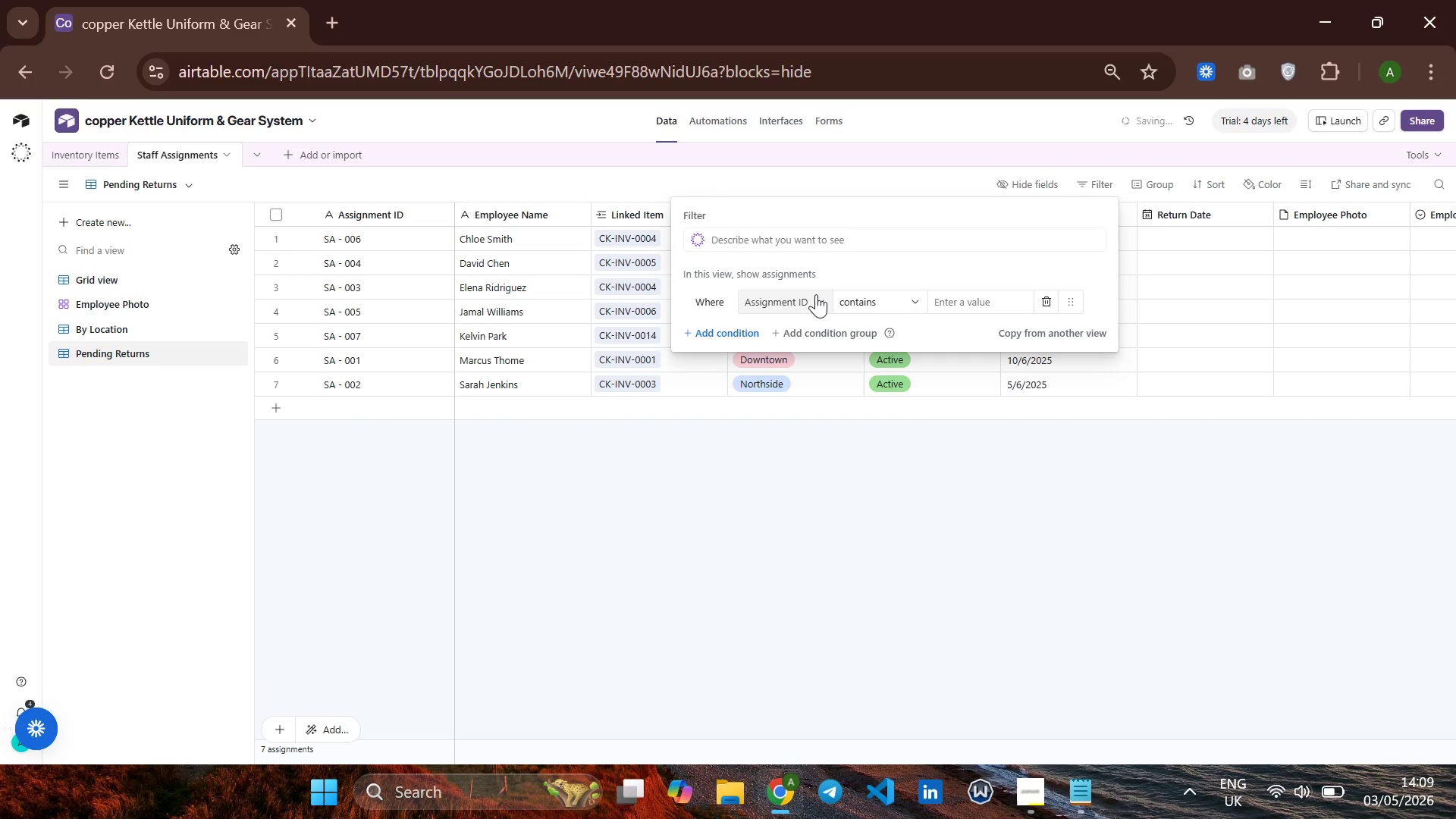 
left_click([816, 294])
 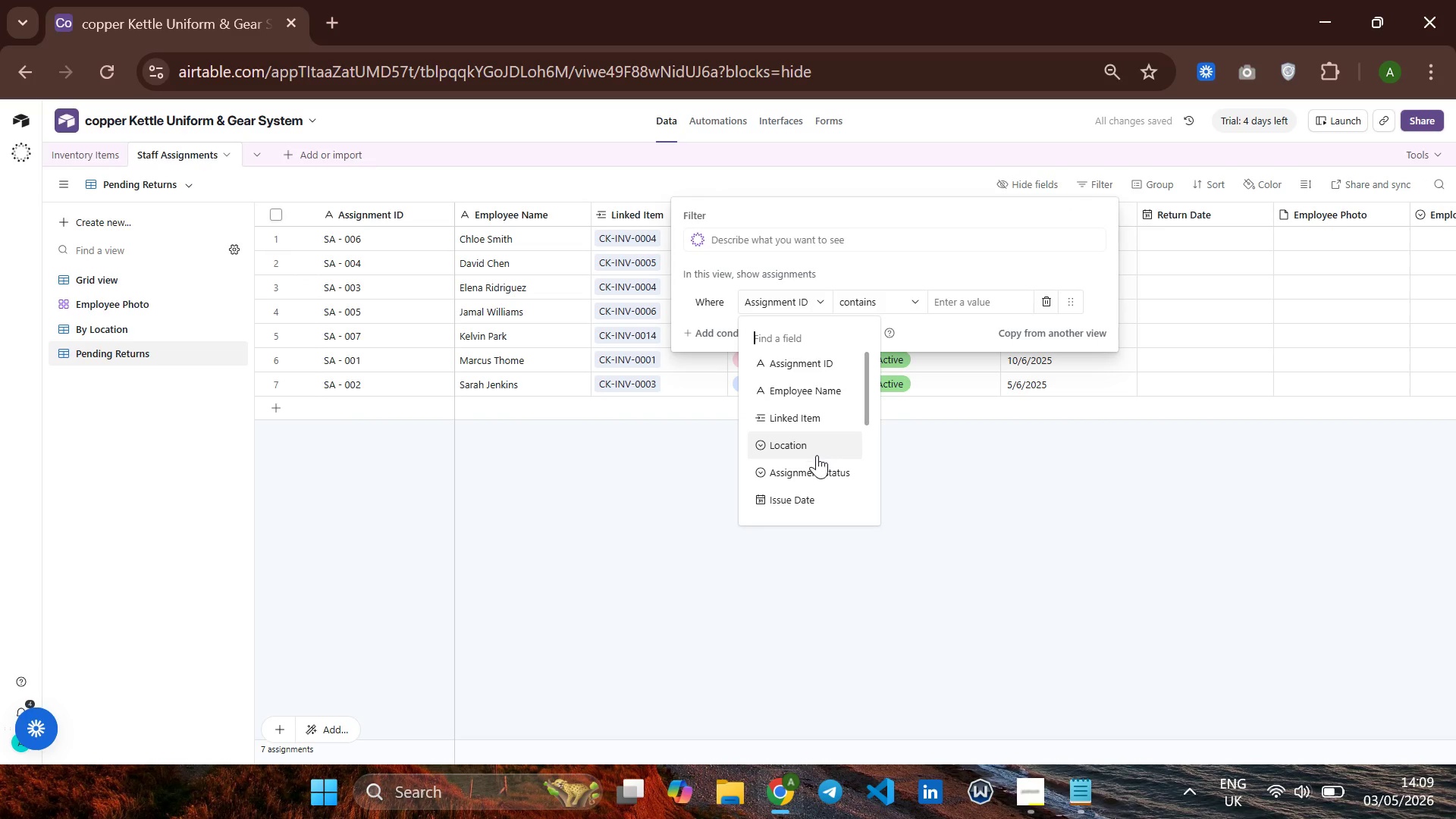 
left_click([808, 463])
 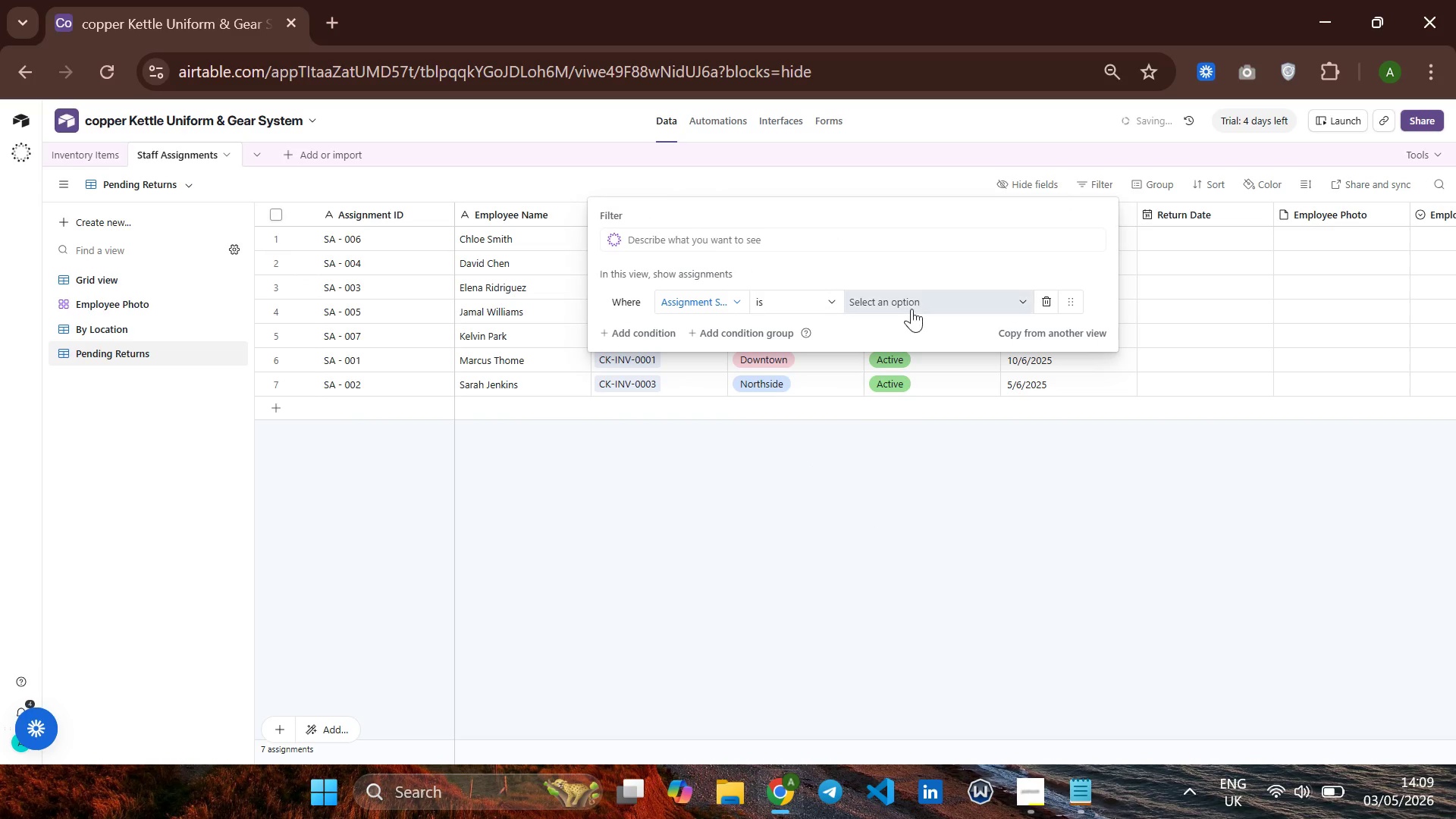 
left_click([912, 302])
 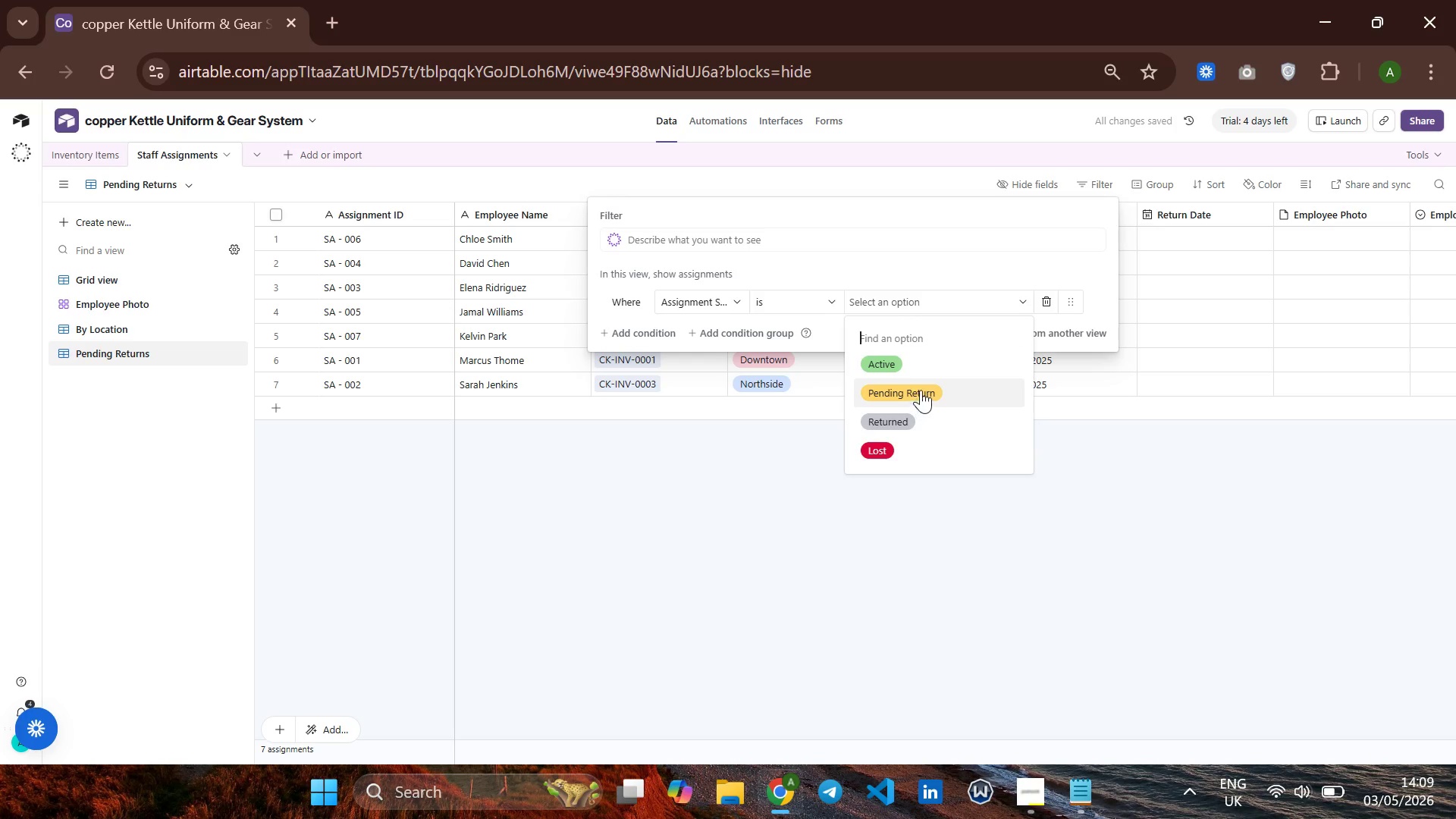 
left_click([921, 390])
 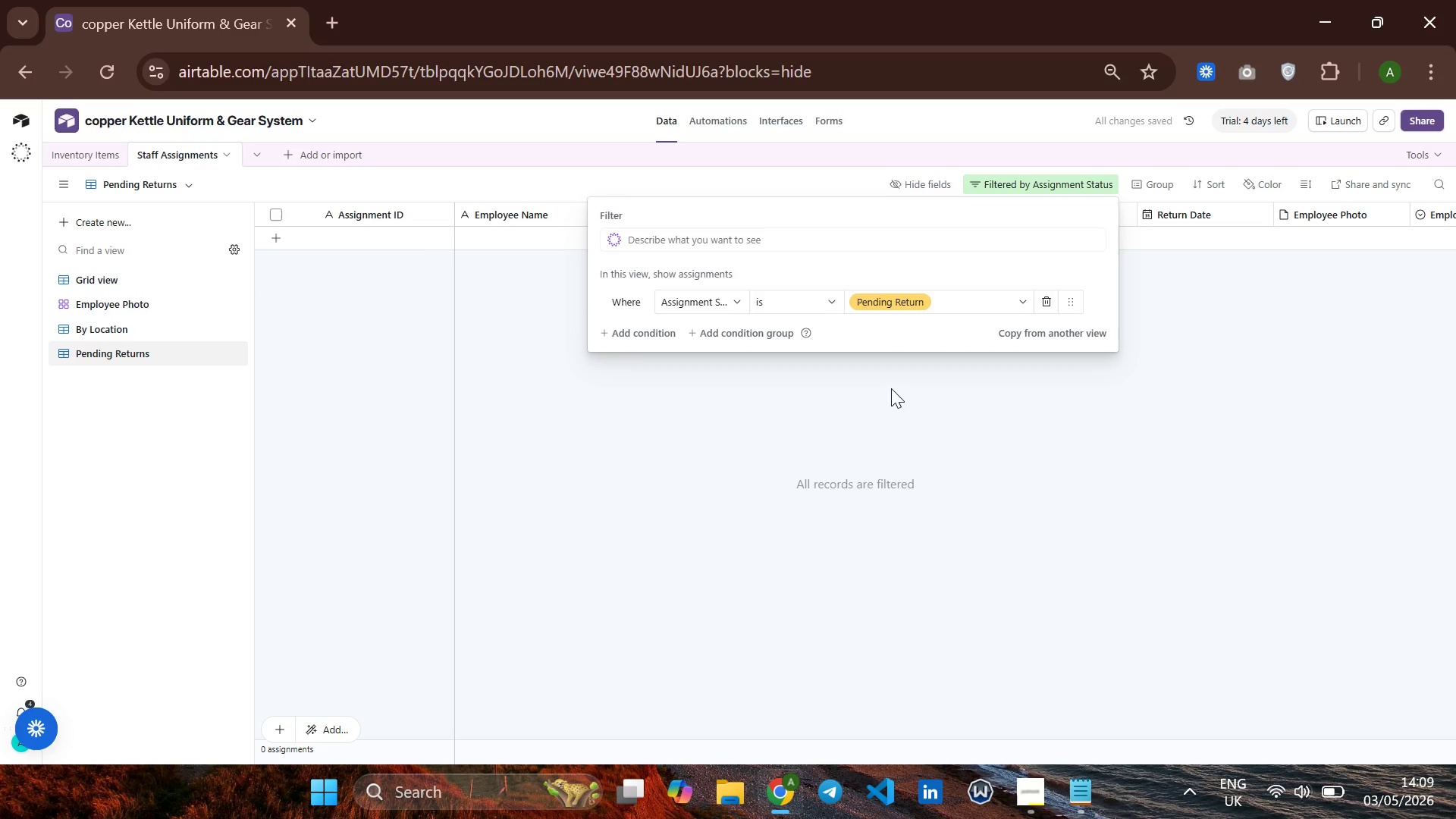 
left_click([891, 388])
 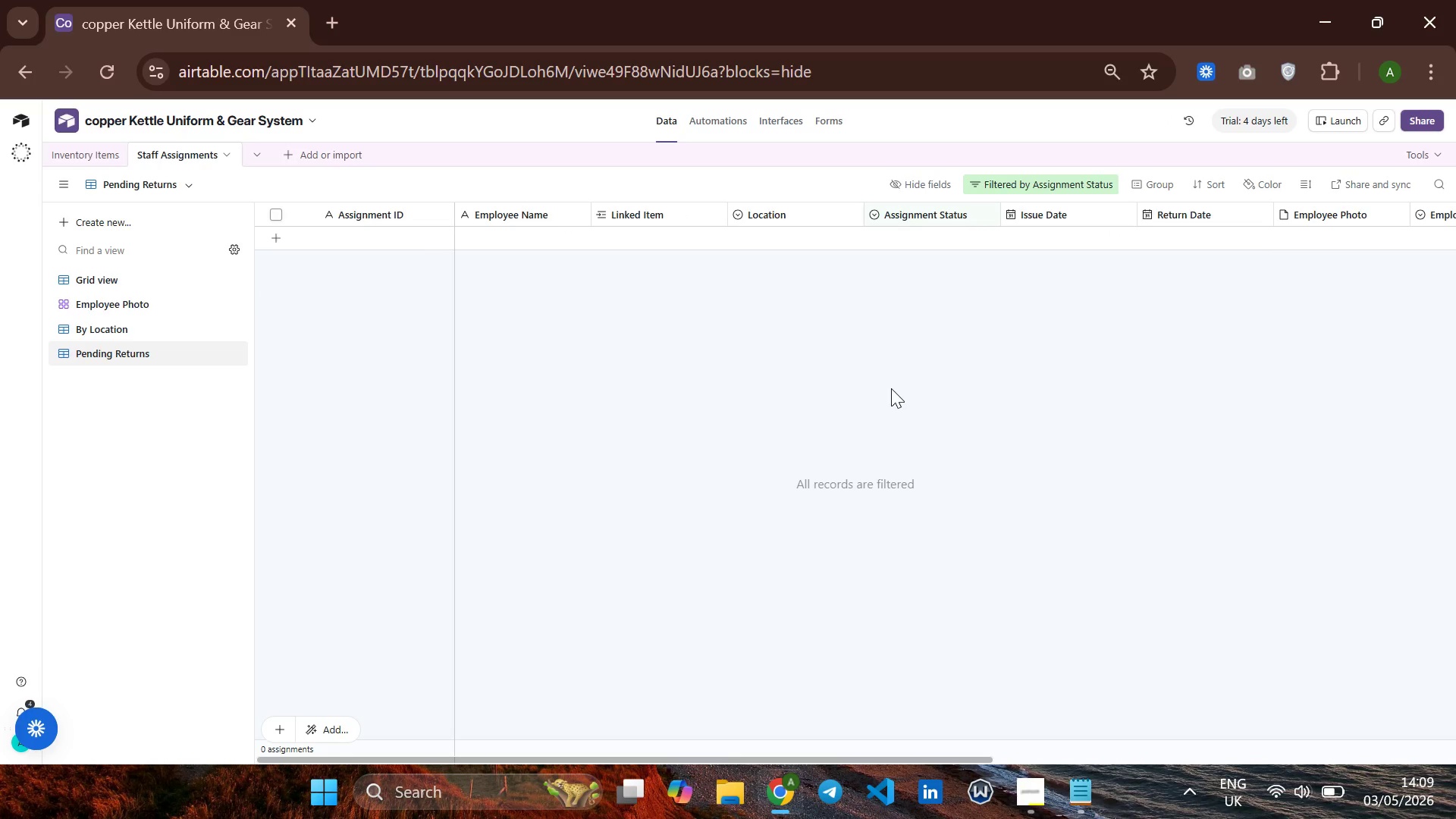 
wait(6.27)
 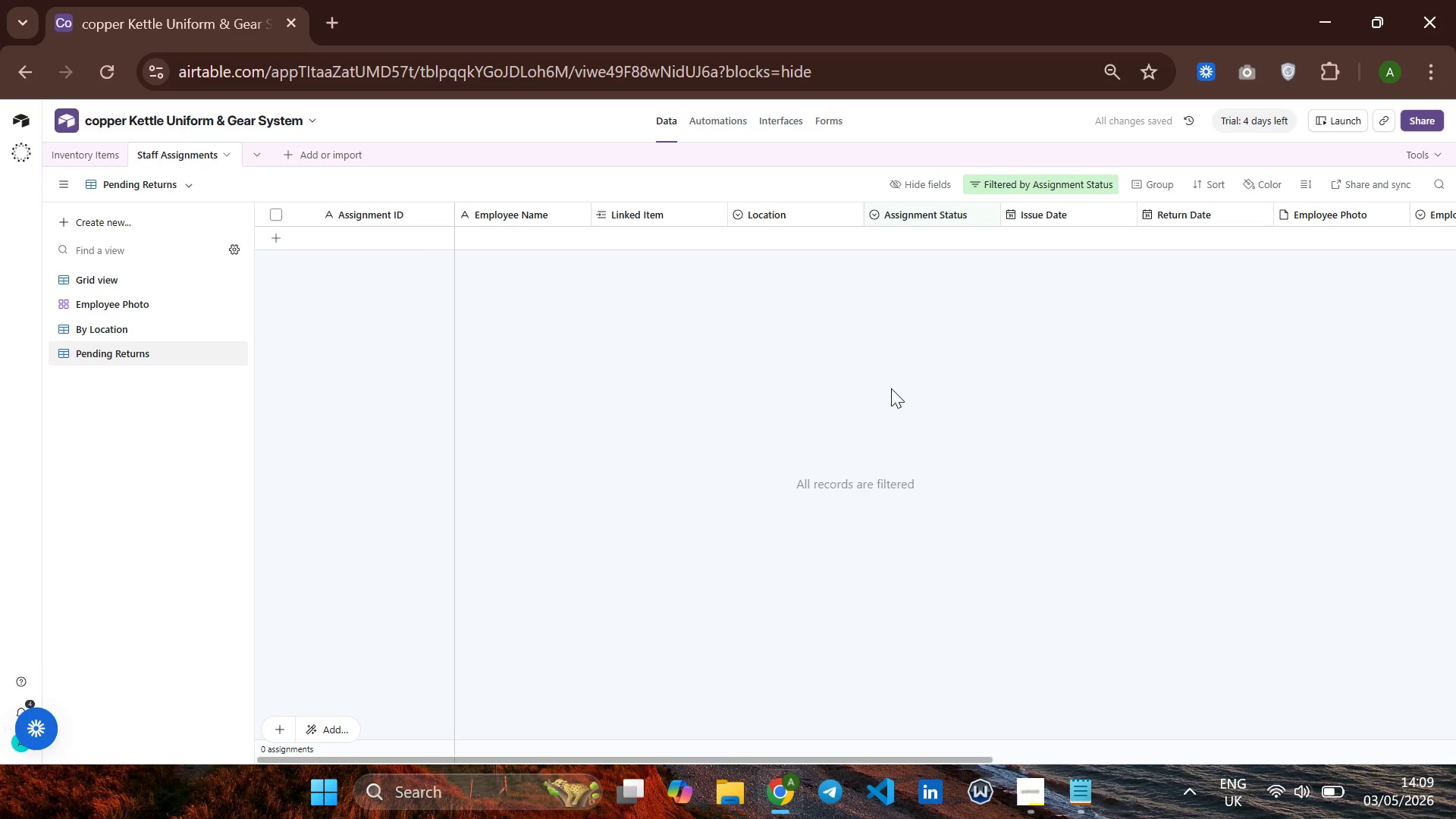 
left_click([1216, 177])
 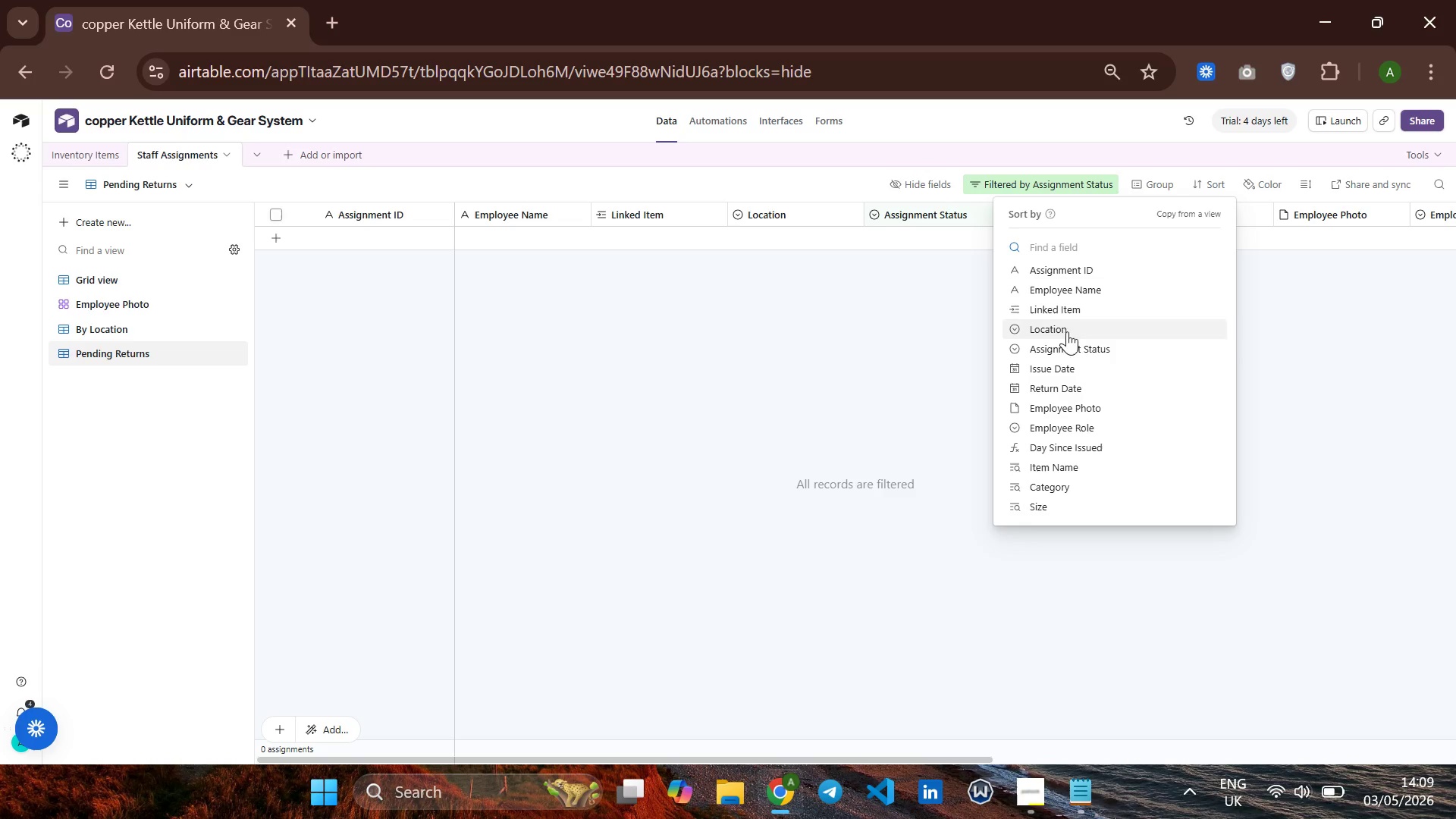 
left_click([1065, 366])
 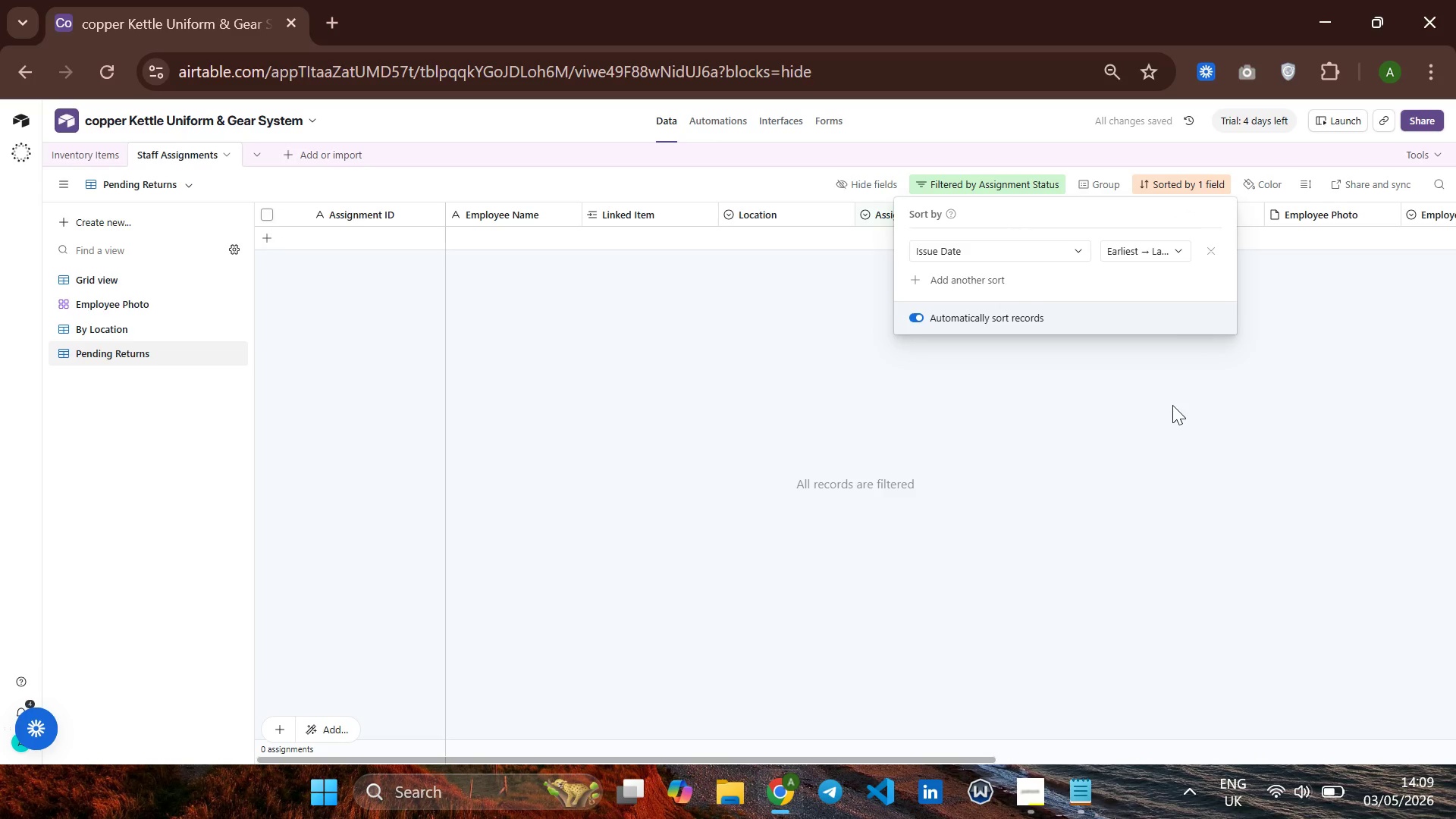 
left_click([1172, 405])
 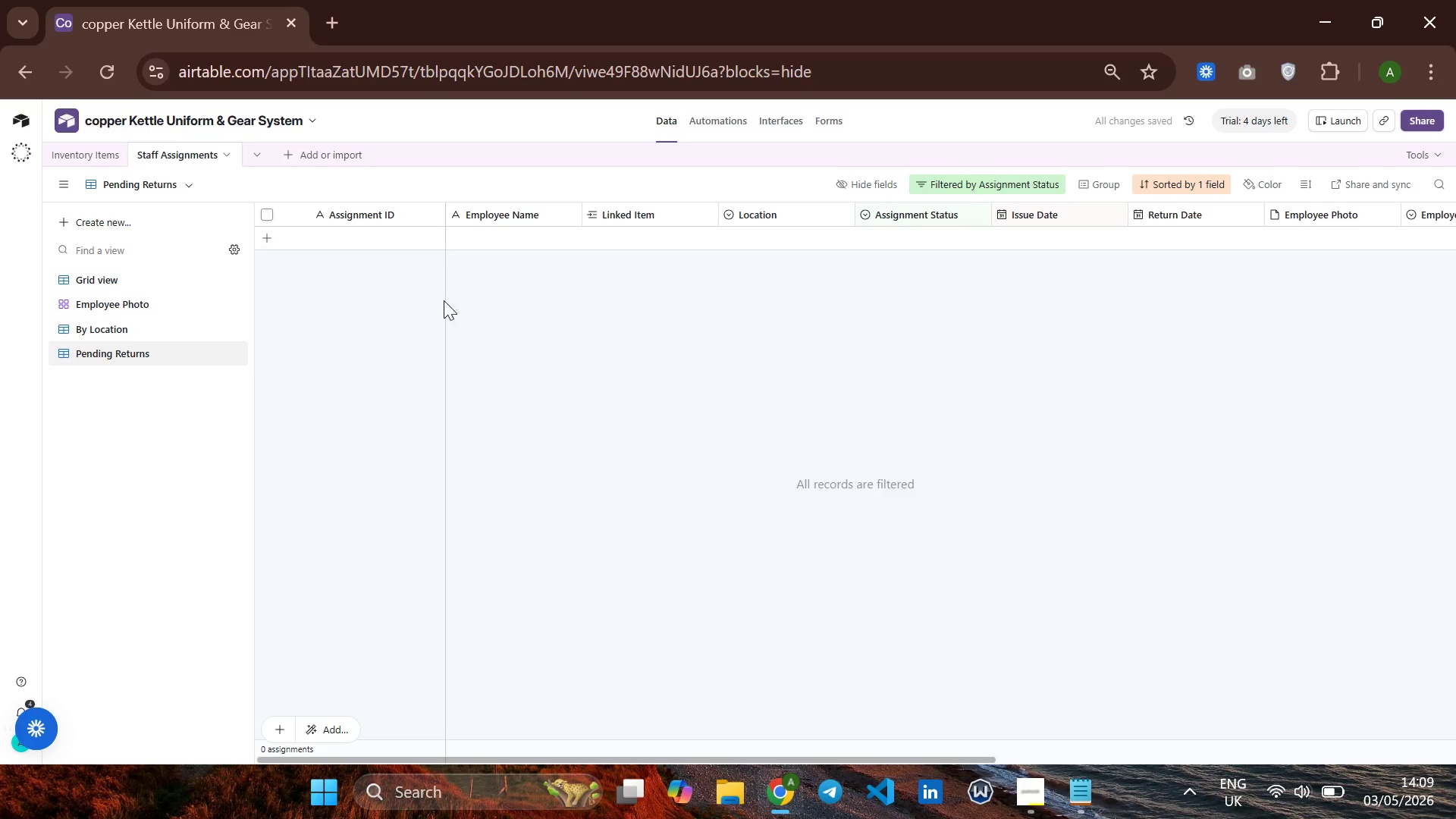 
left_click([154, 280])
 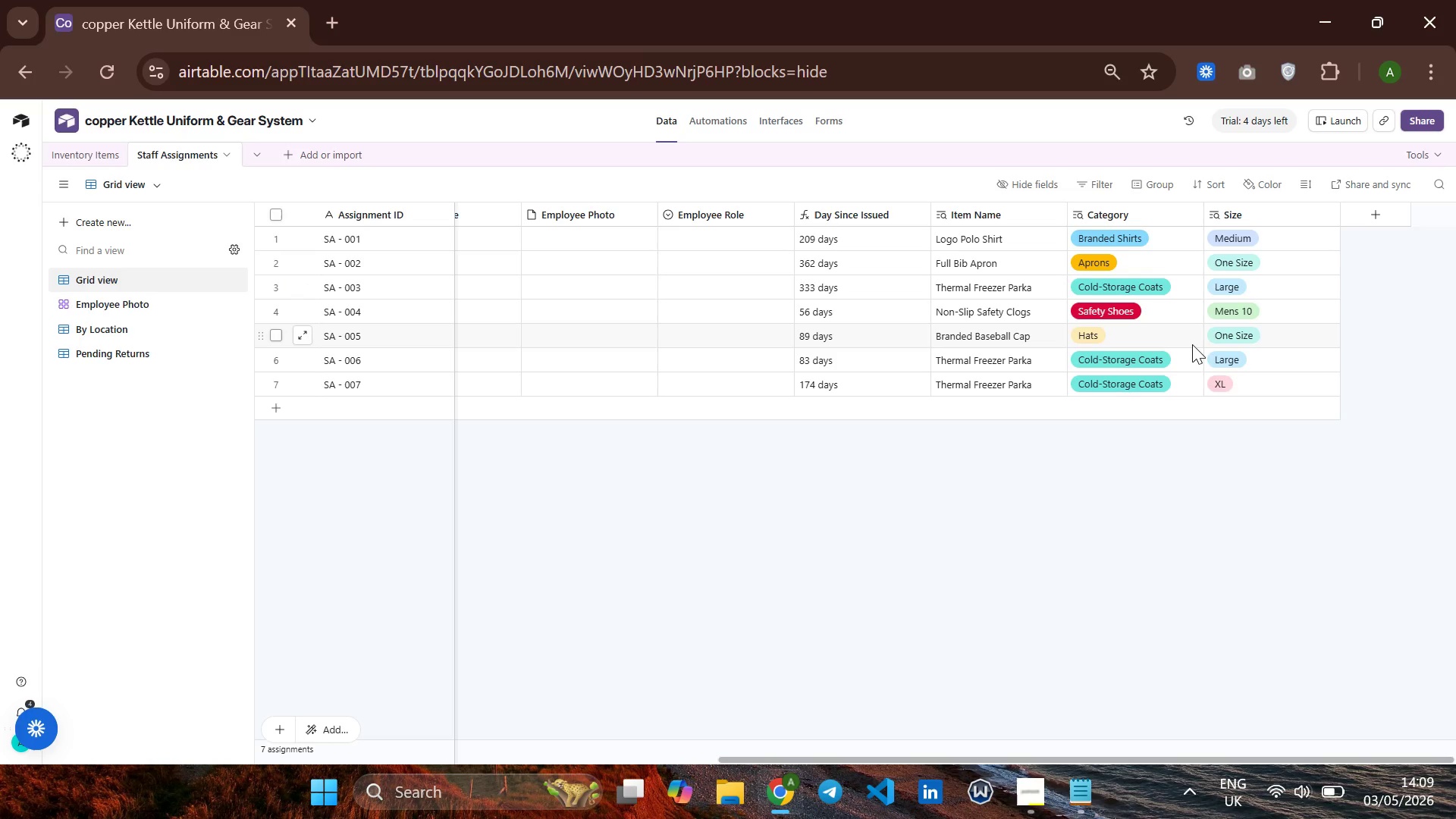 
wait(10.88)
 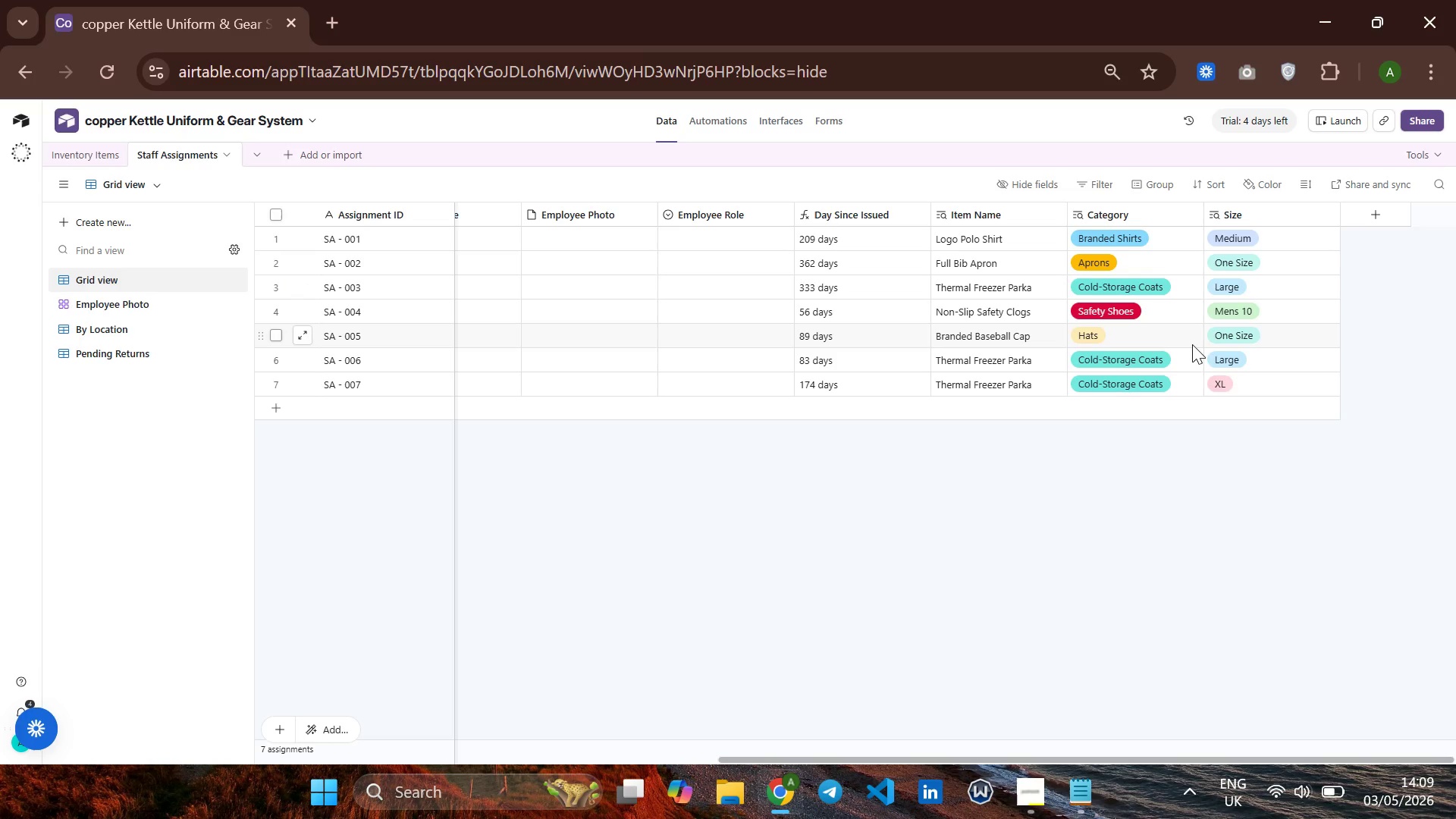 
left_click([912, 292])
 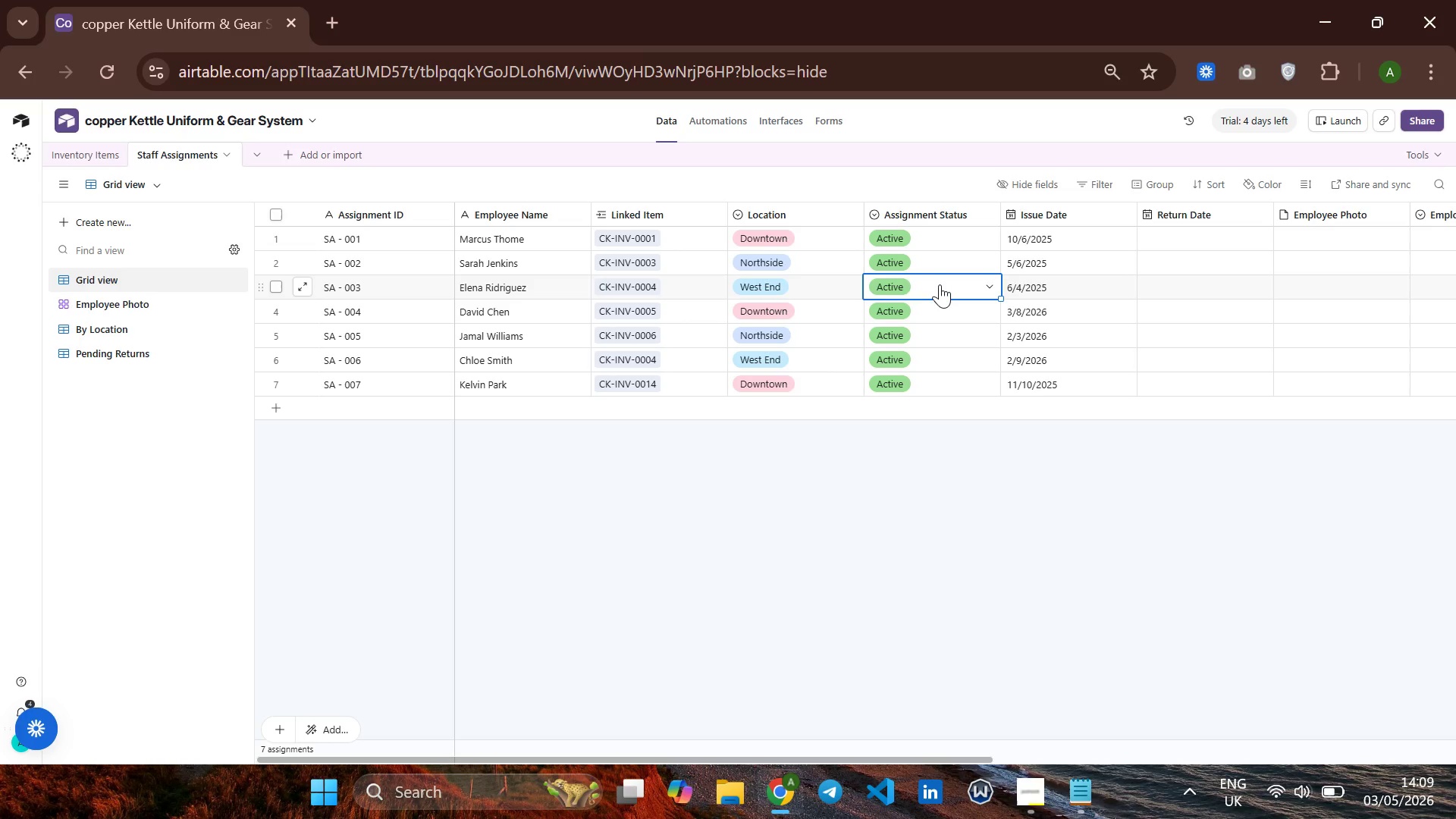 
left_click([940, 284])
 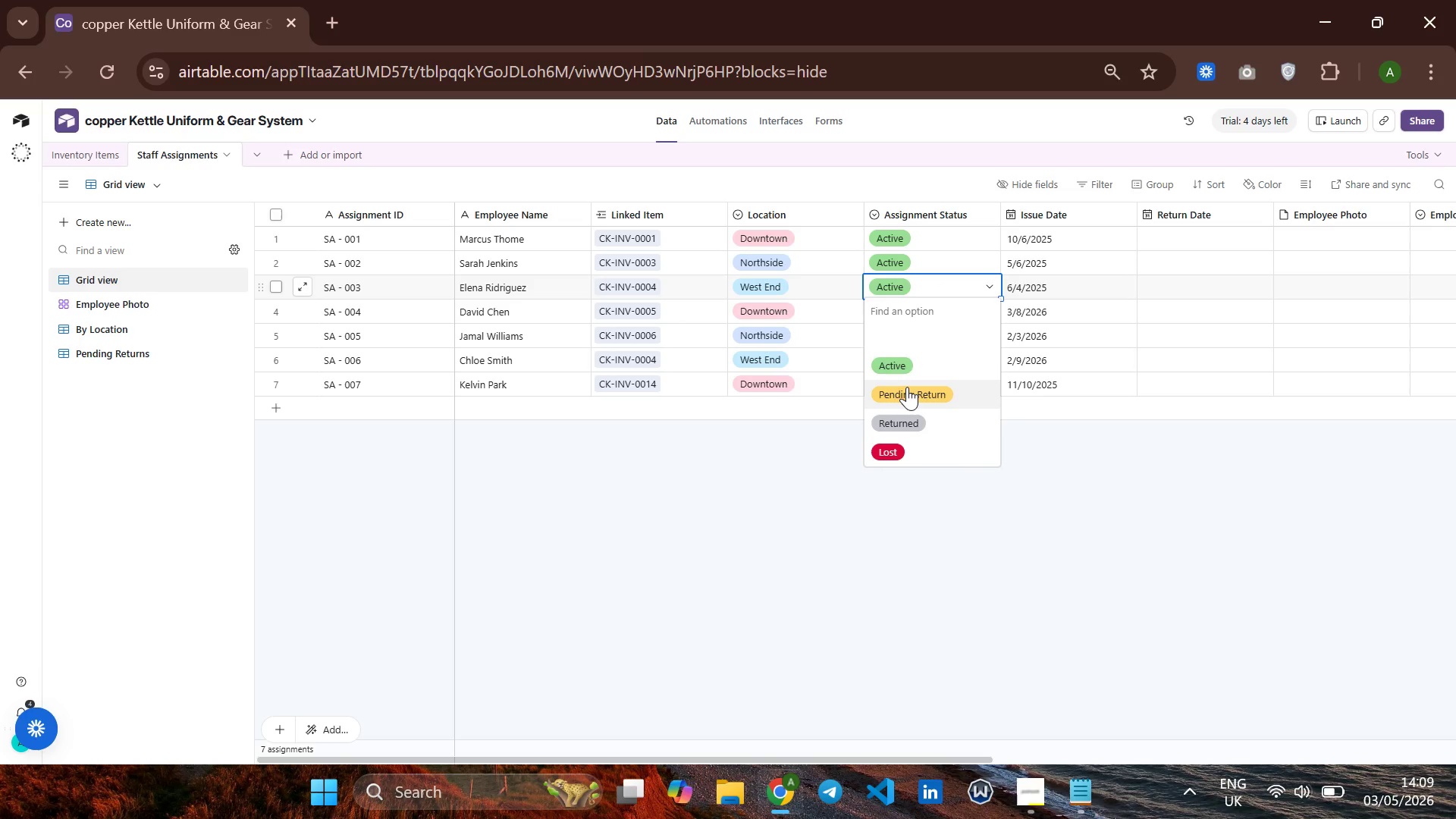 
left_click([907, 387])
 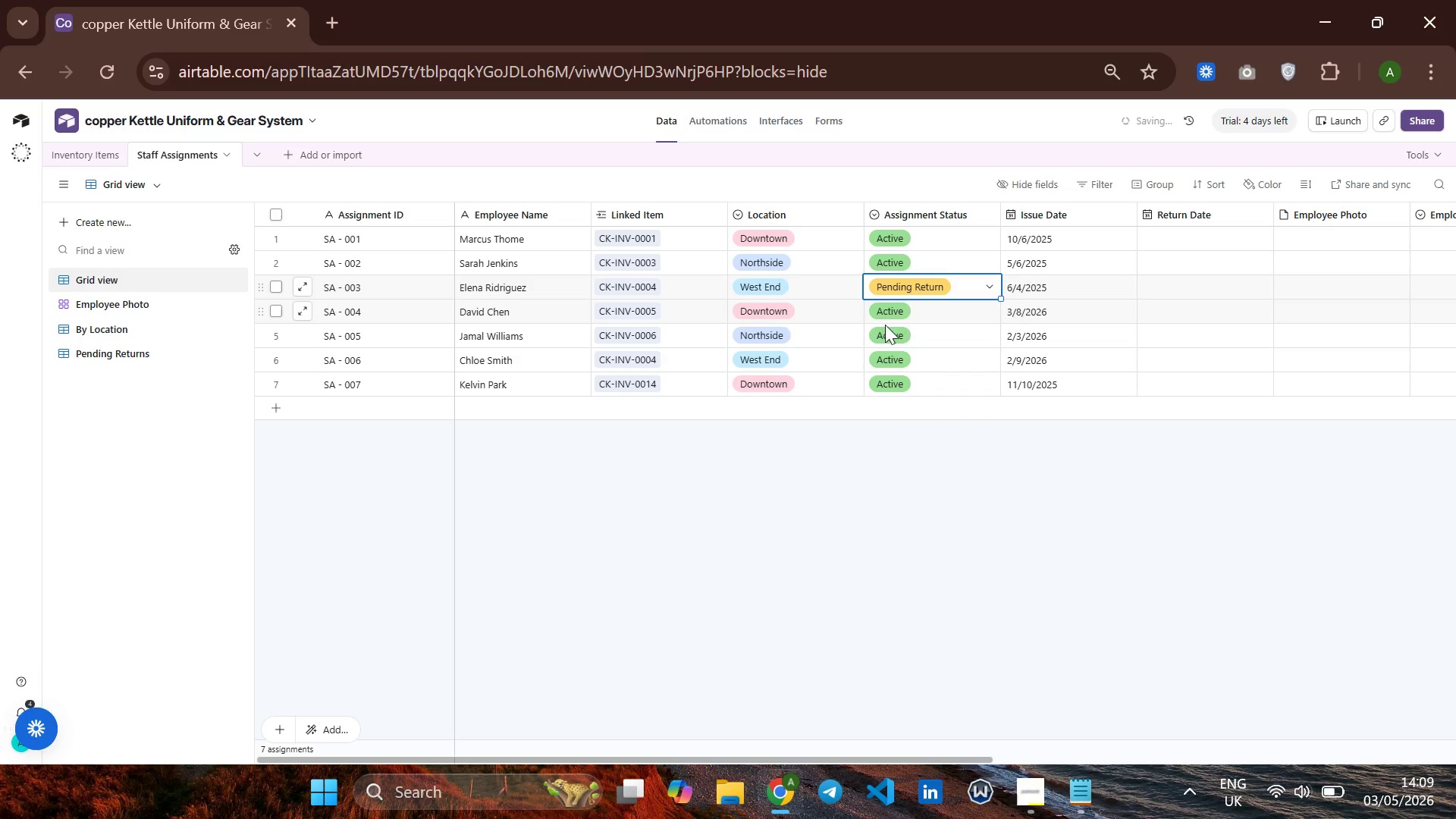 
left_click([924, 325])
 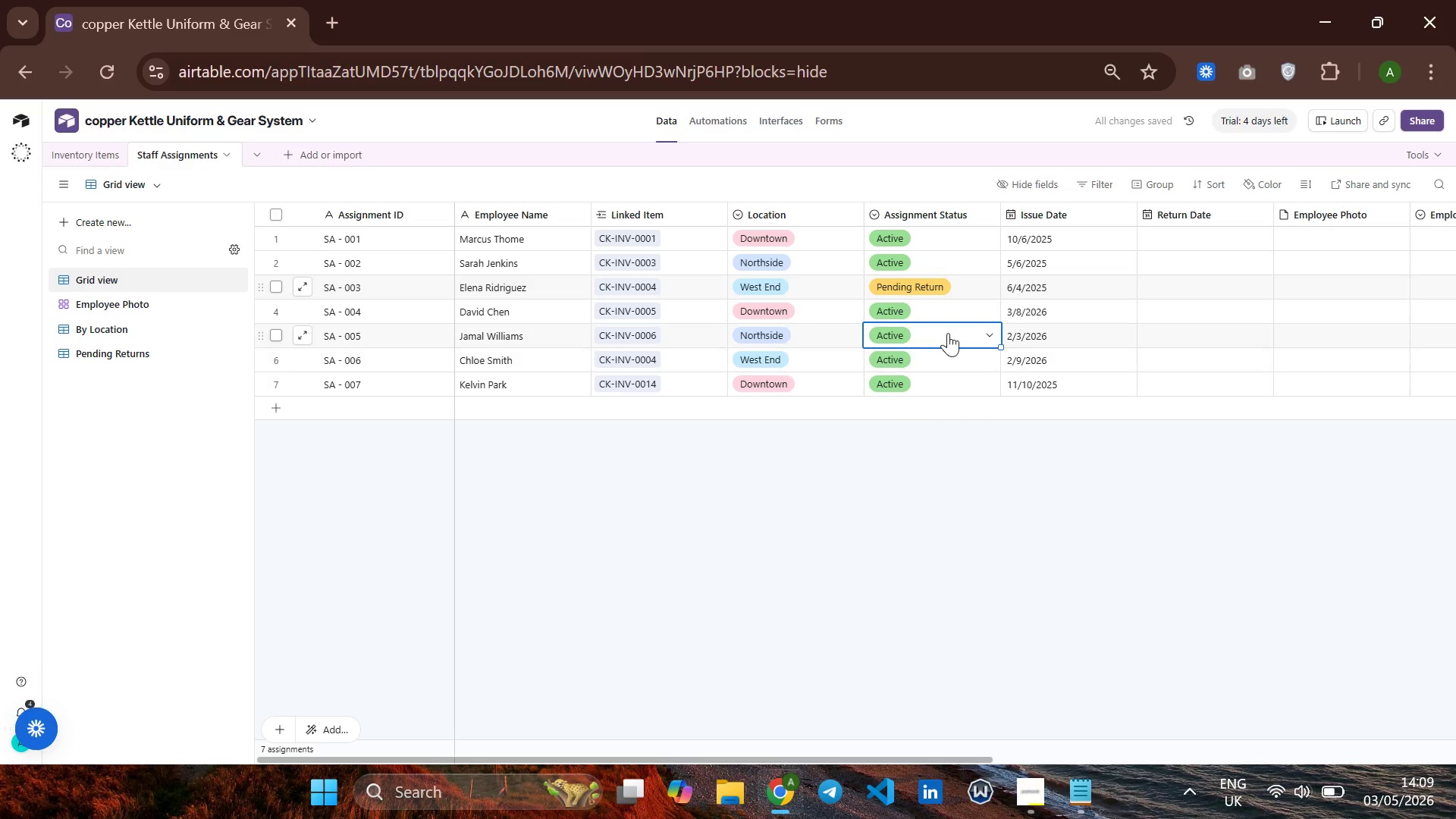 
left_click([943, 328])
 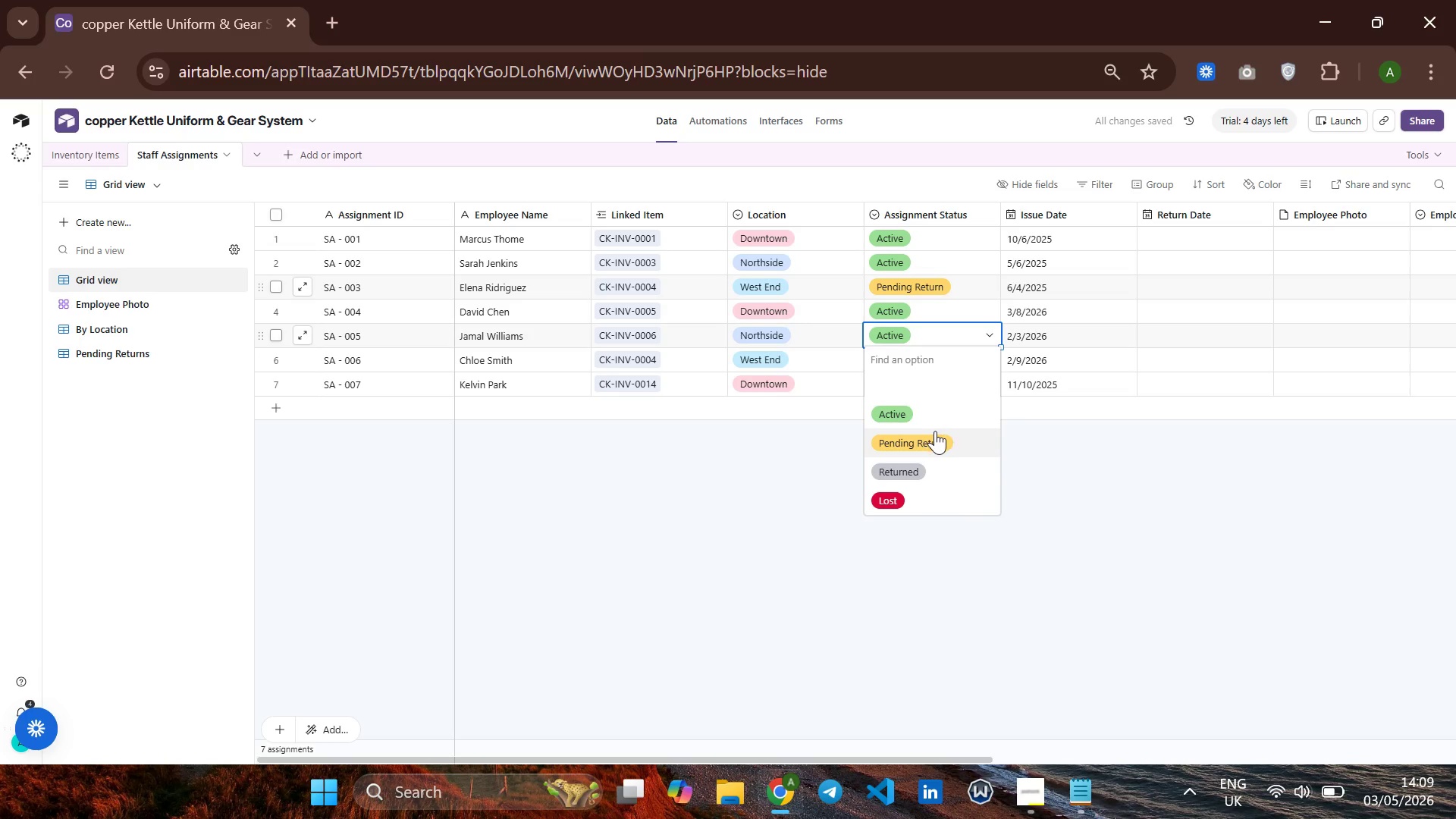 
left_click([935, 431])
 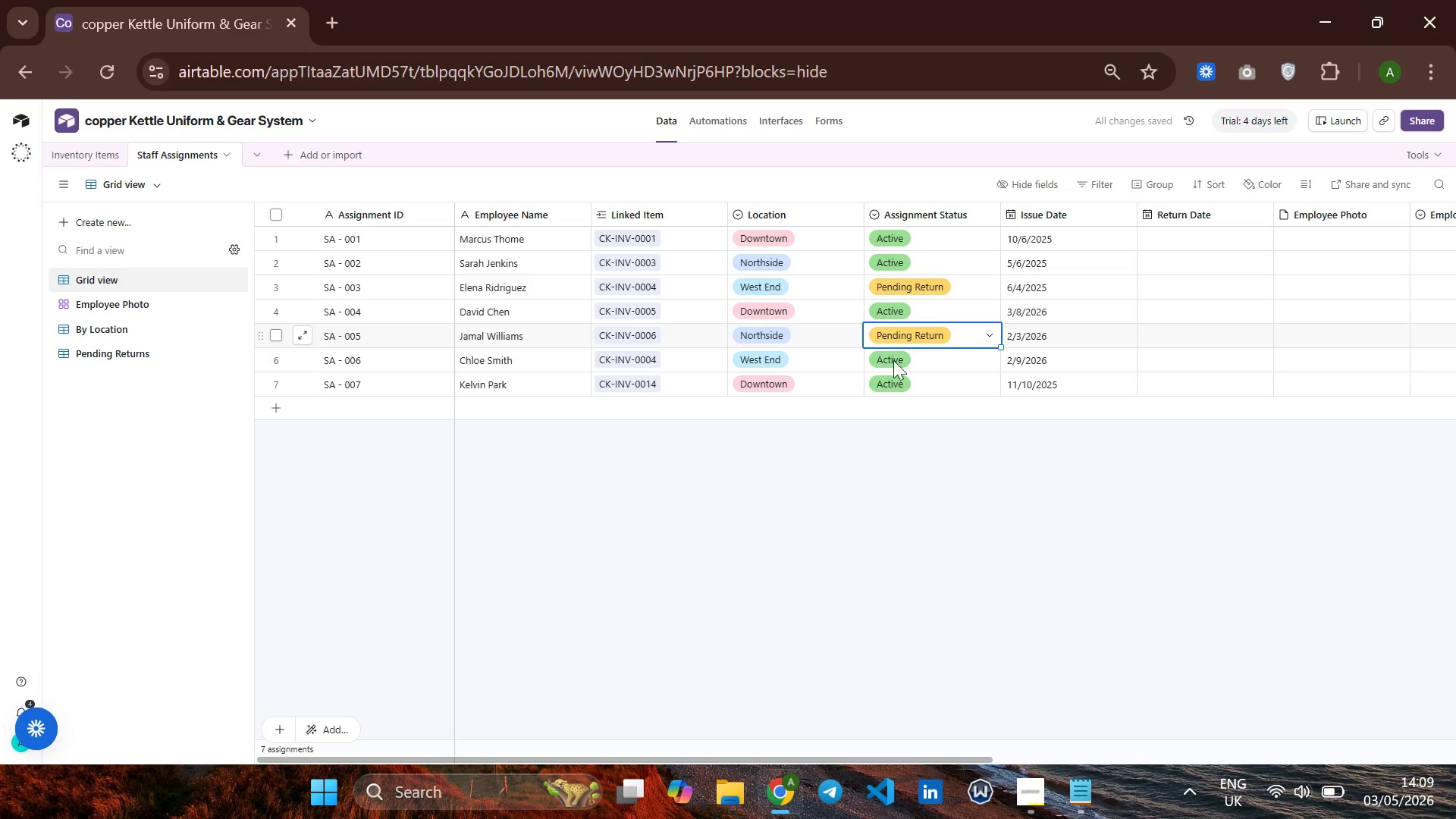 
left_click([915, 306])
 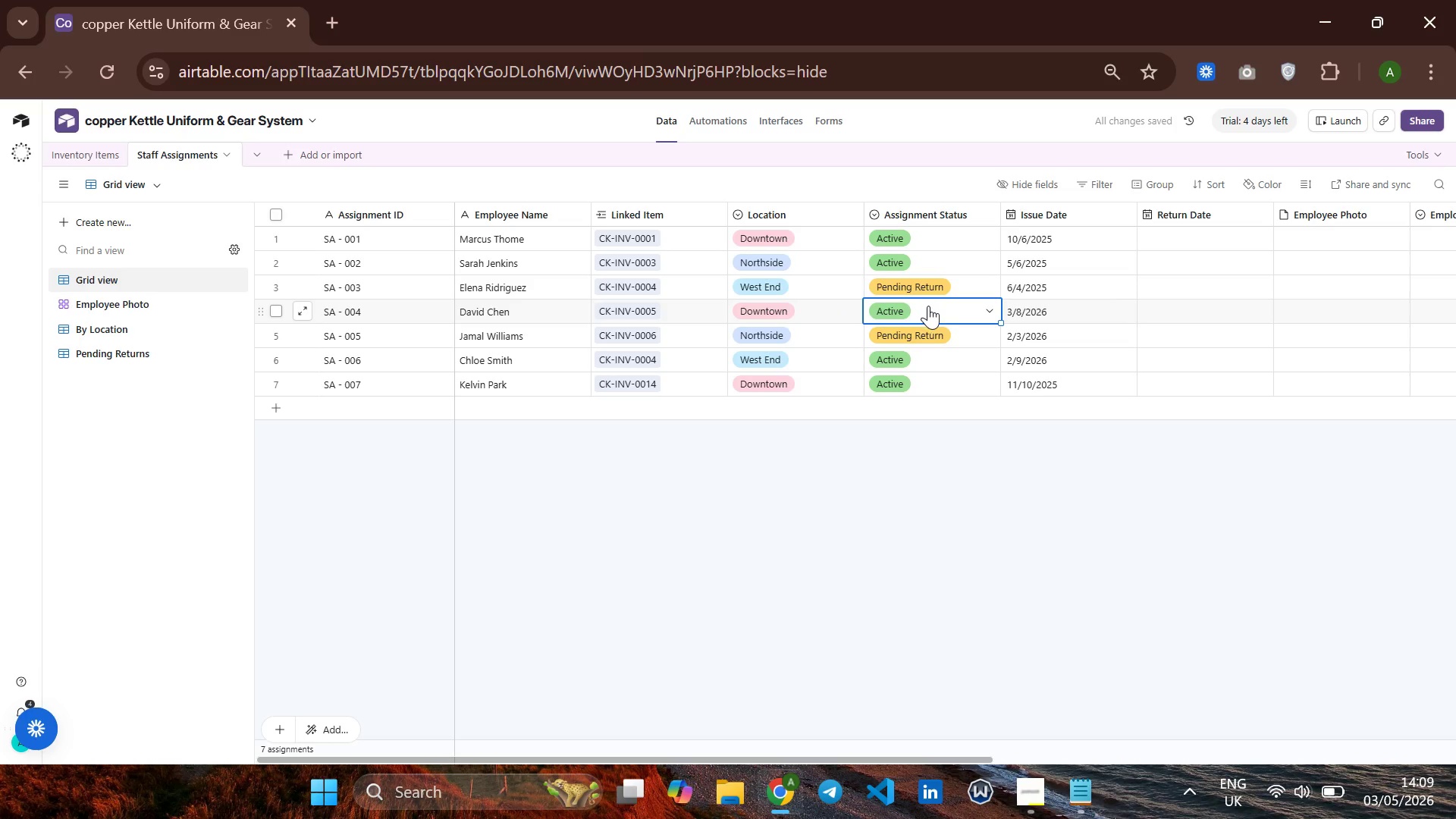 
left_click([928, 306])
 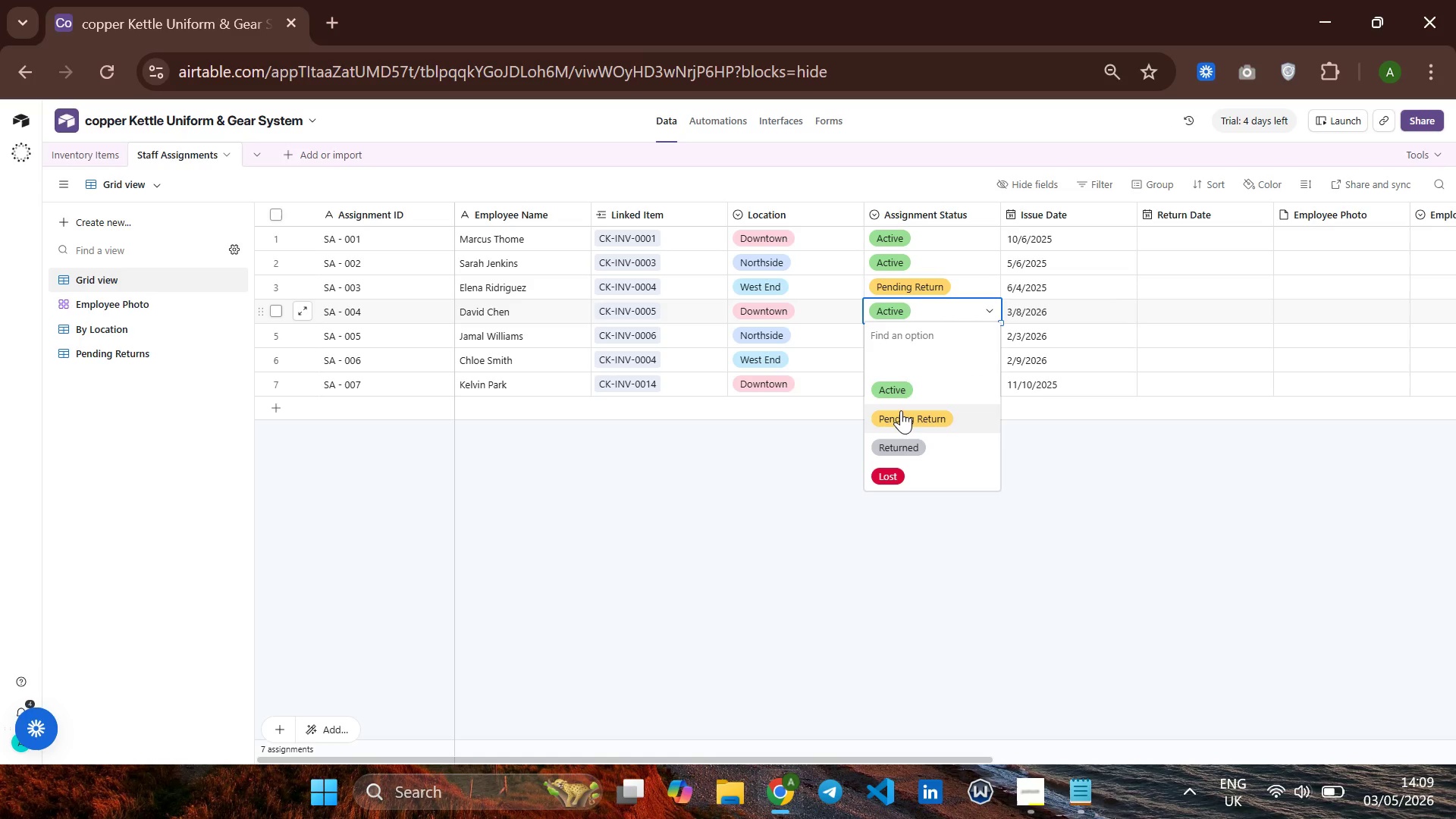 
left_click([899, 413])
 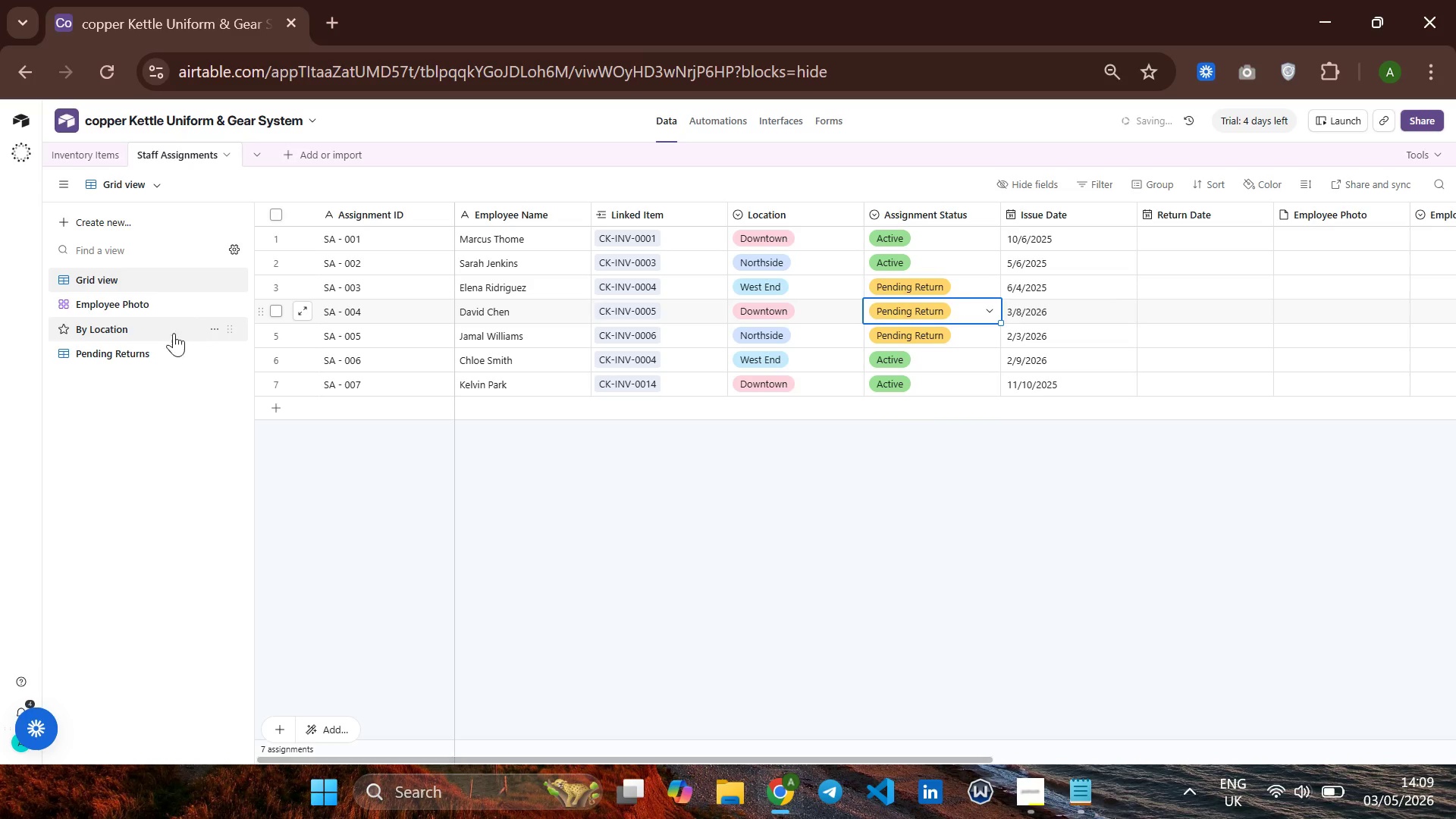 
left_click([150, 351])
 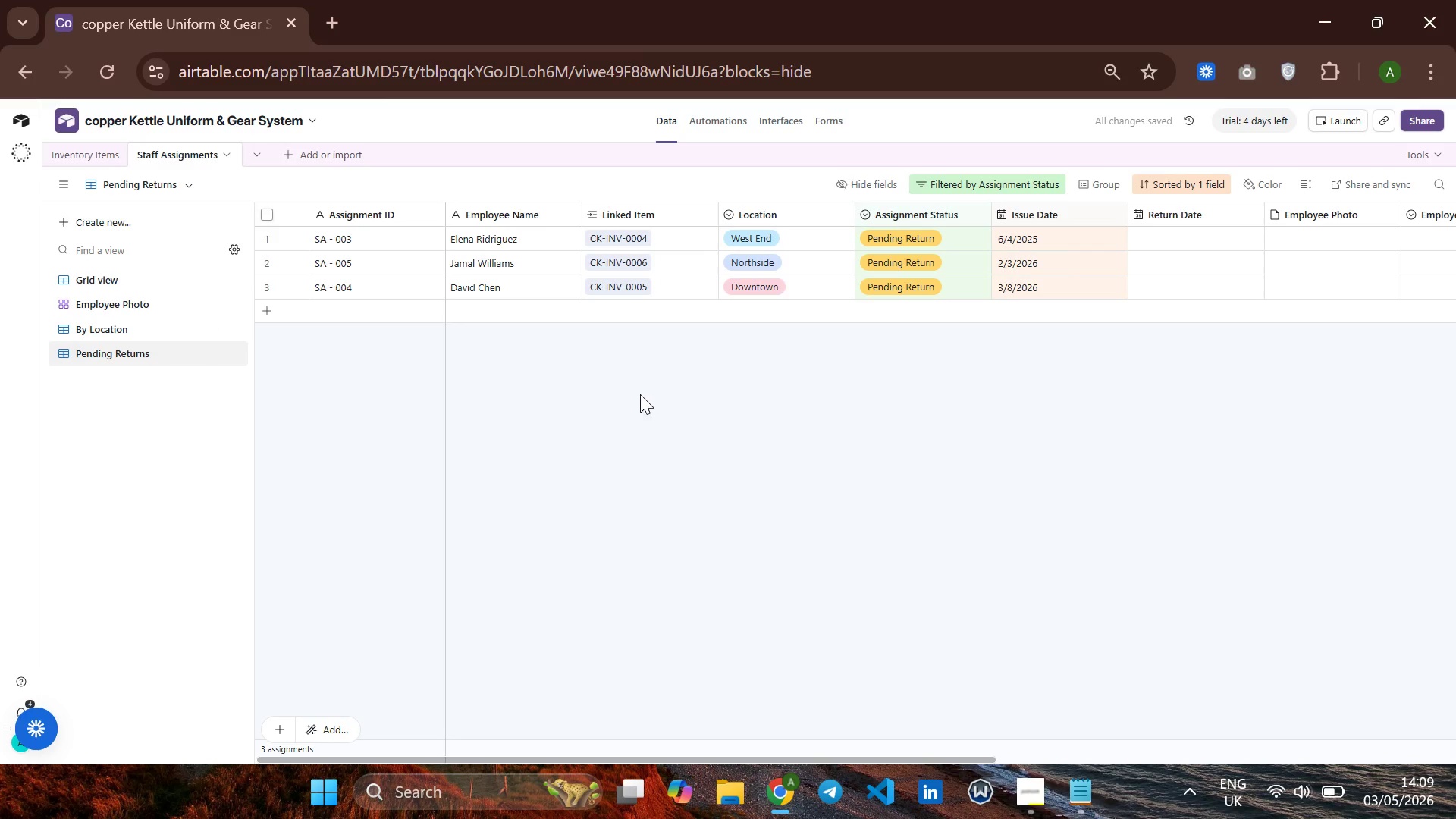 
wait(5.91)
 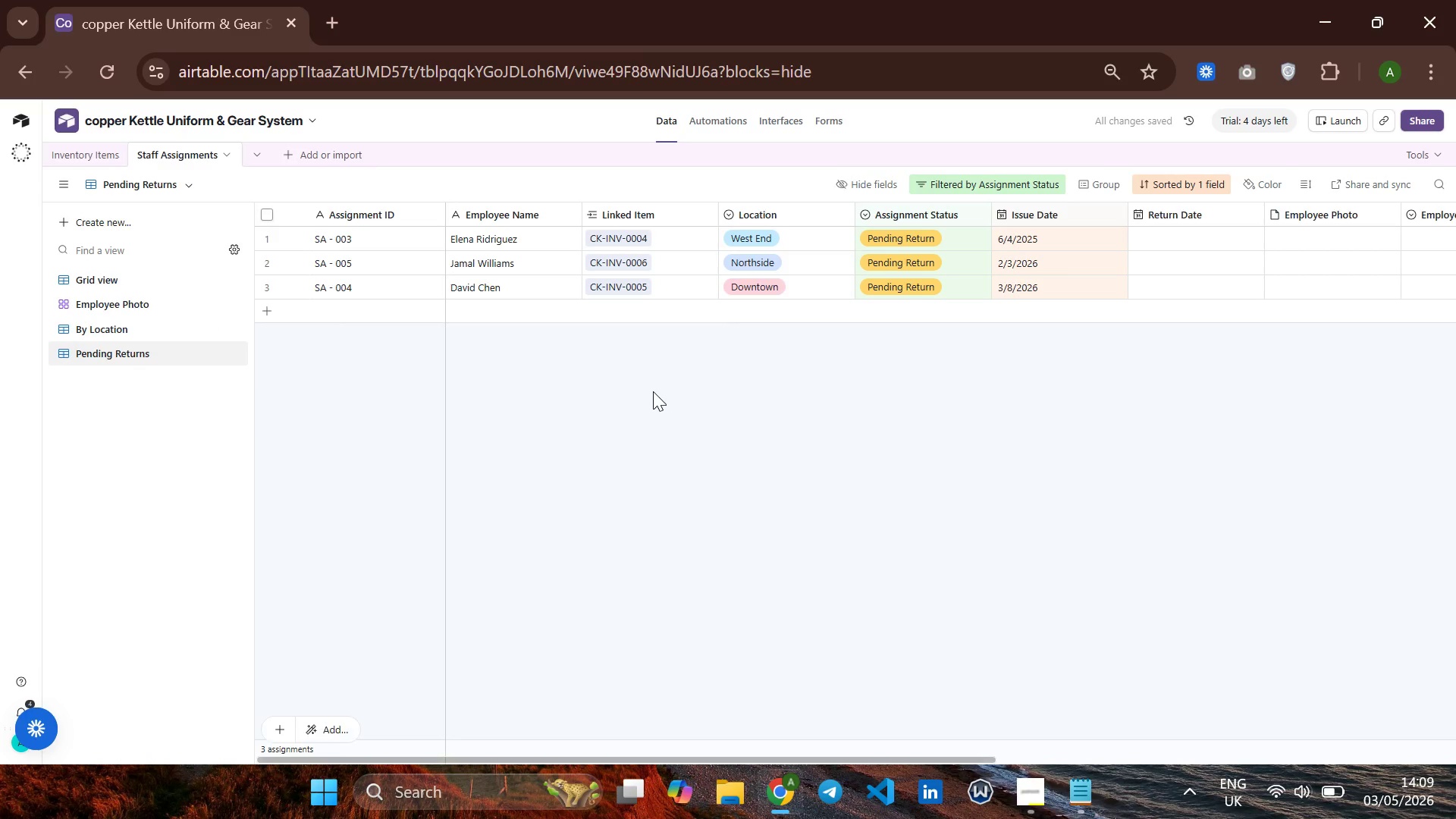 
left_click([716, 120])
 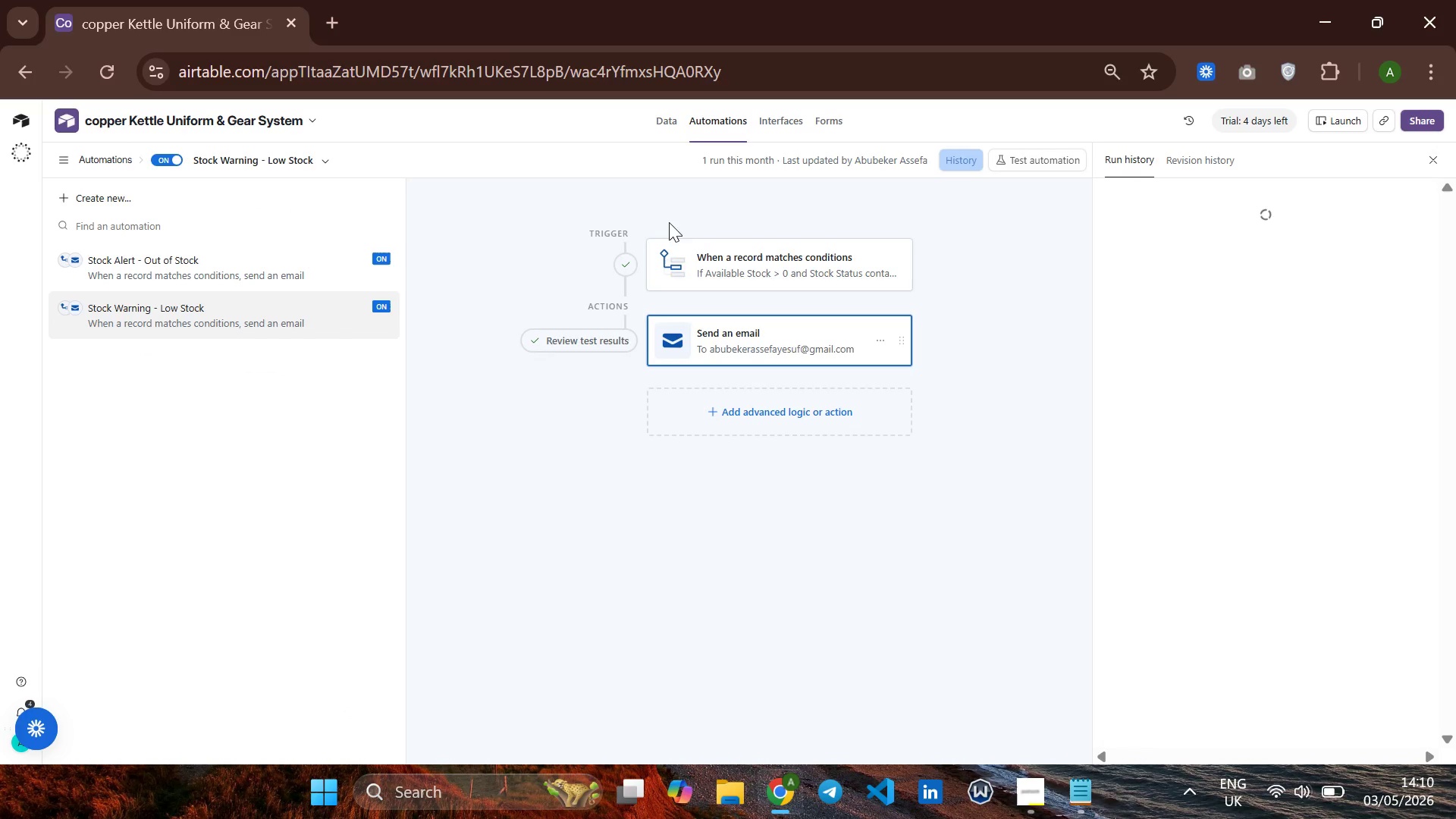 
wait(6.14)
 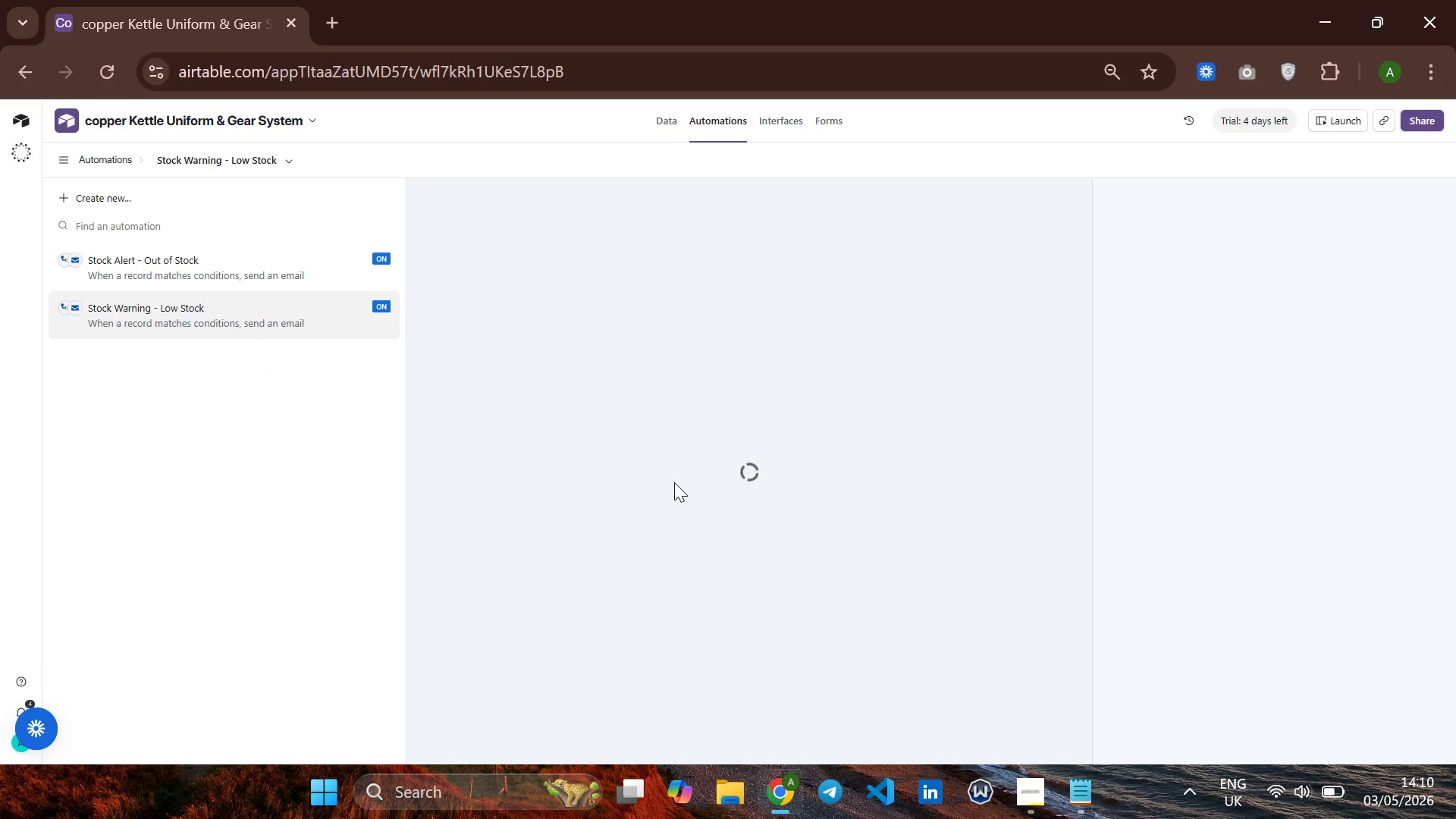 
left_click([313, 260])
 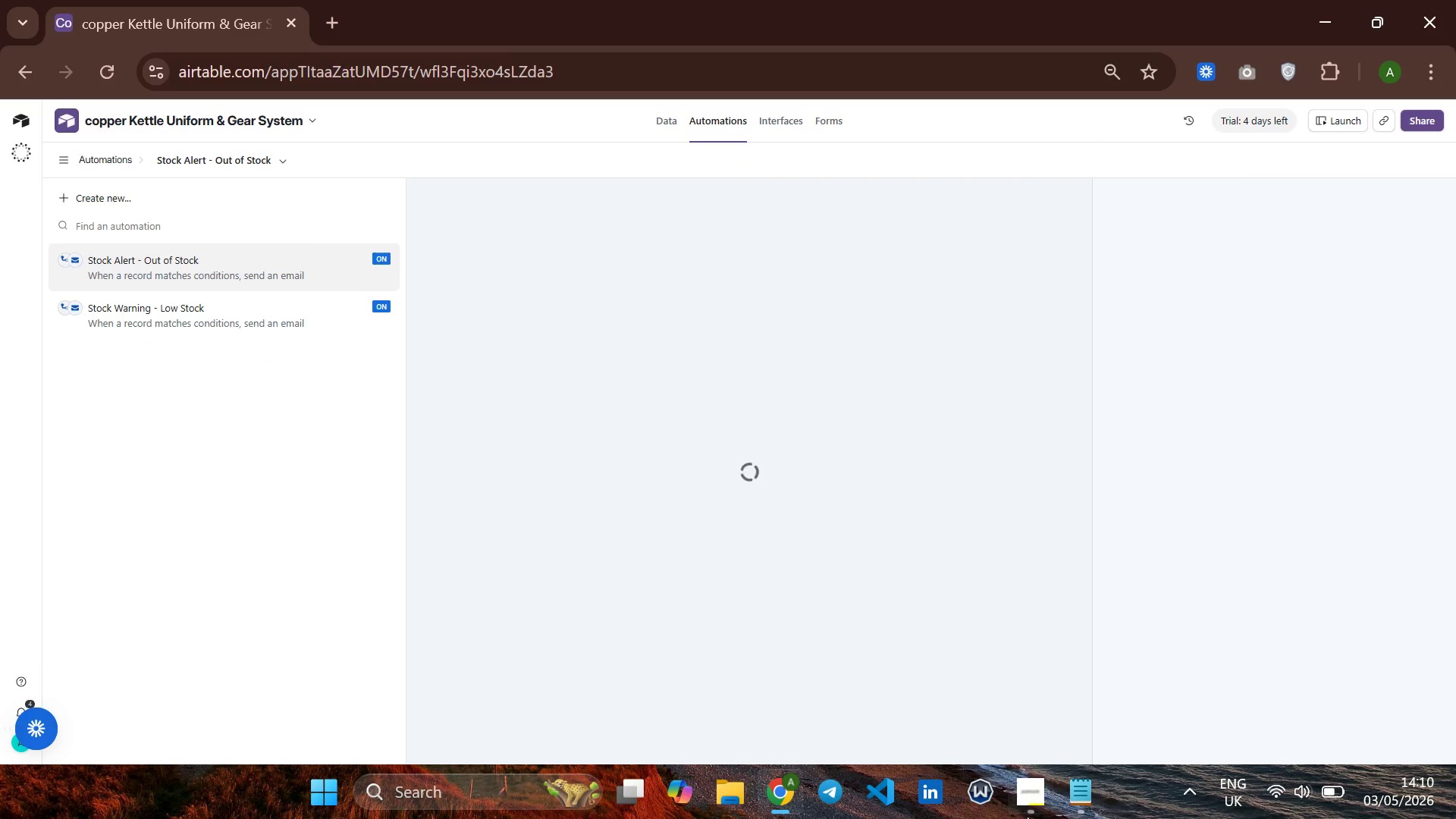 
left_click([1032, 812])